 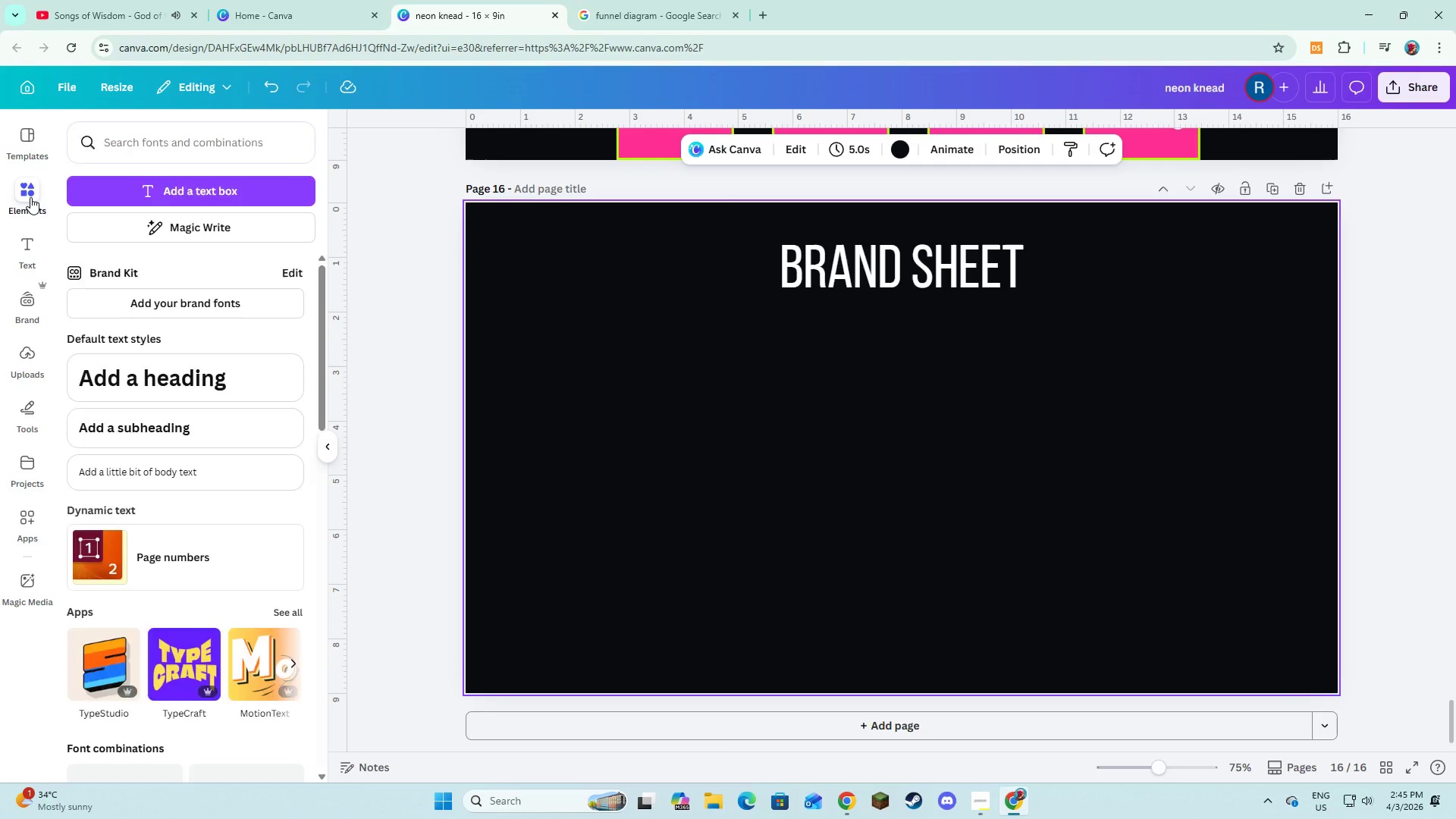 
mouse_move([127, 355])
 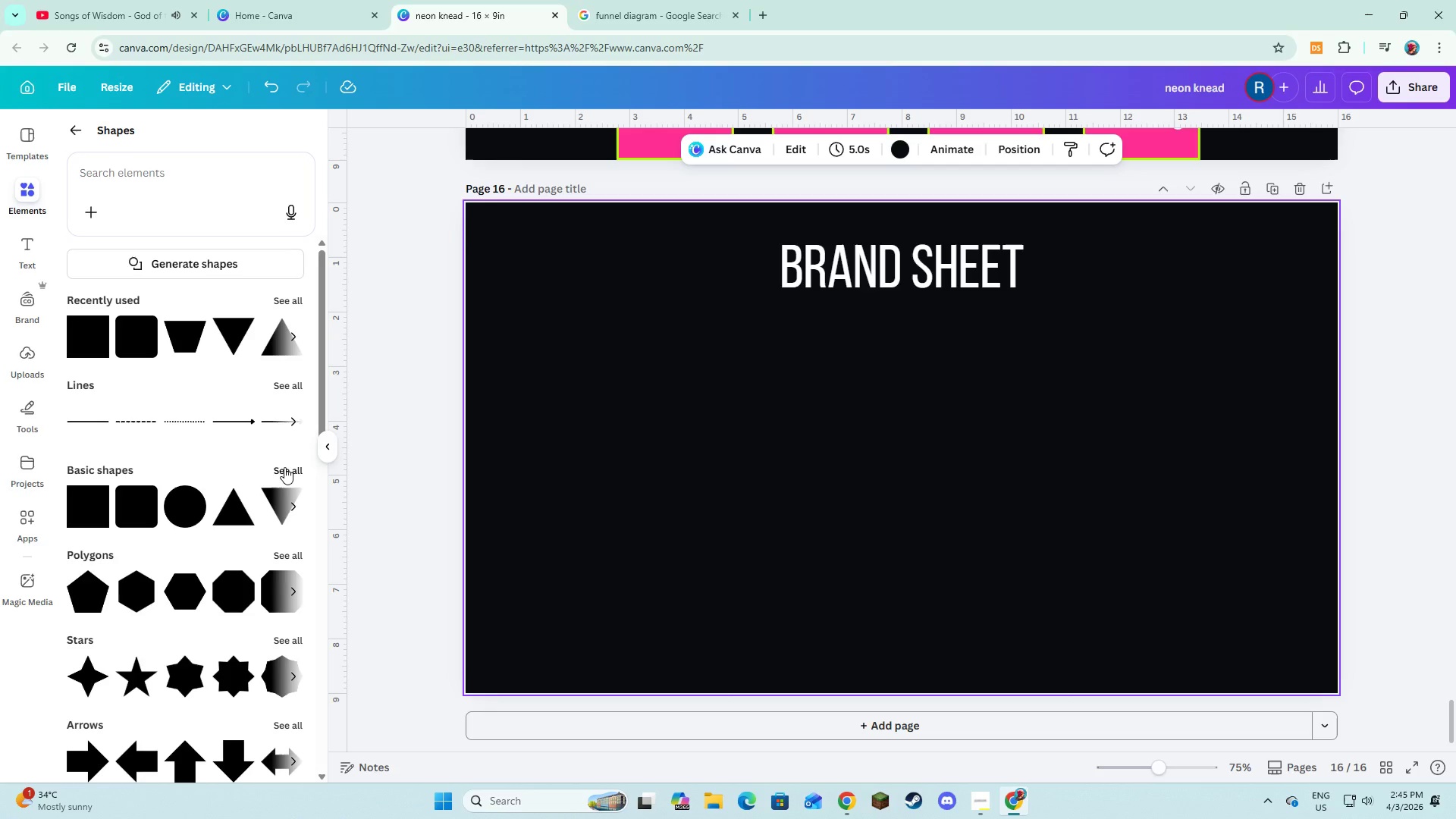 
left_click([284, 467])
 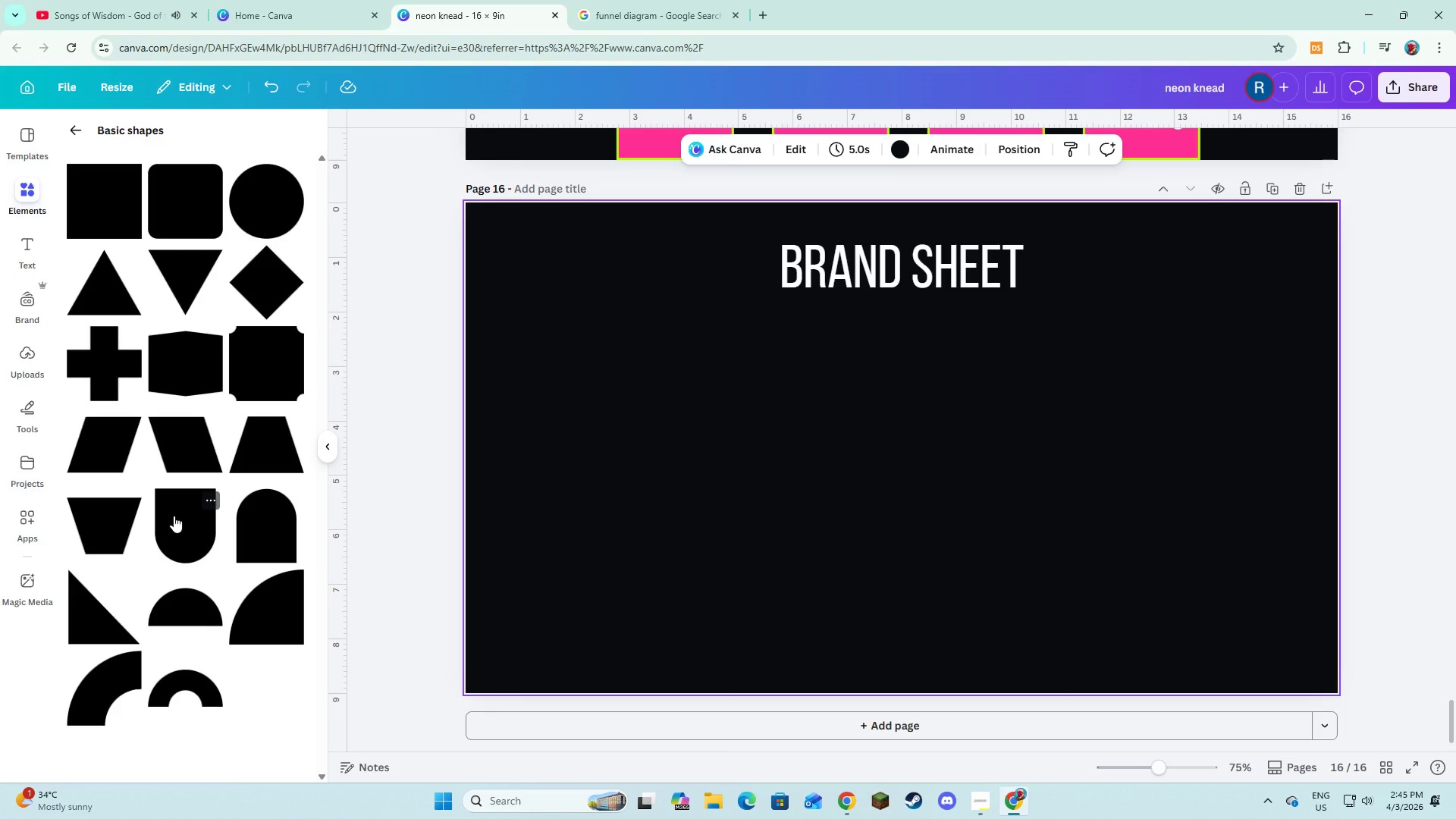 
scroll: coordinate [174, 515], scroll_direction: down, amount: 1.0
 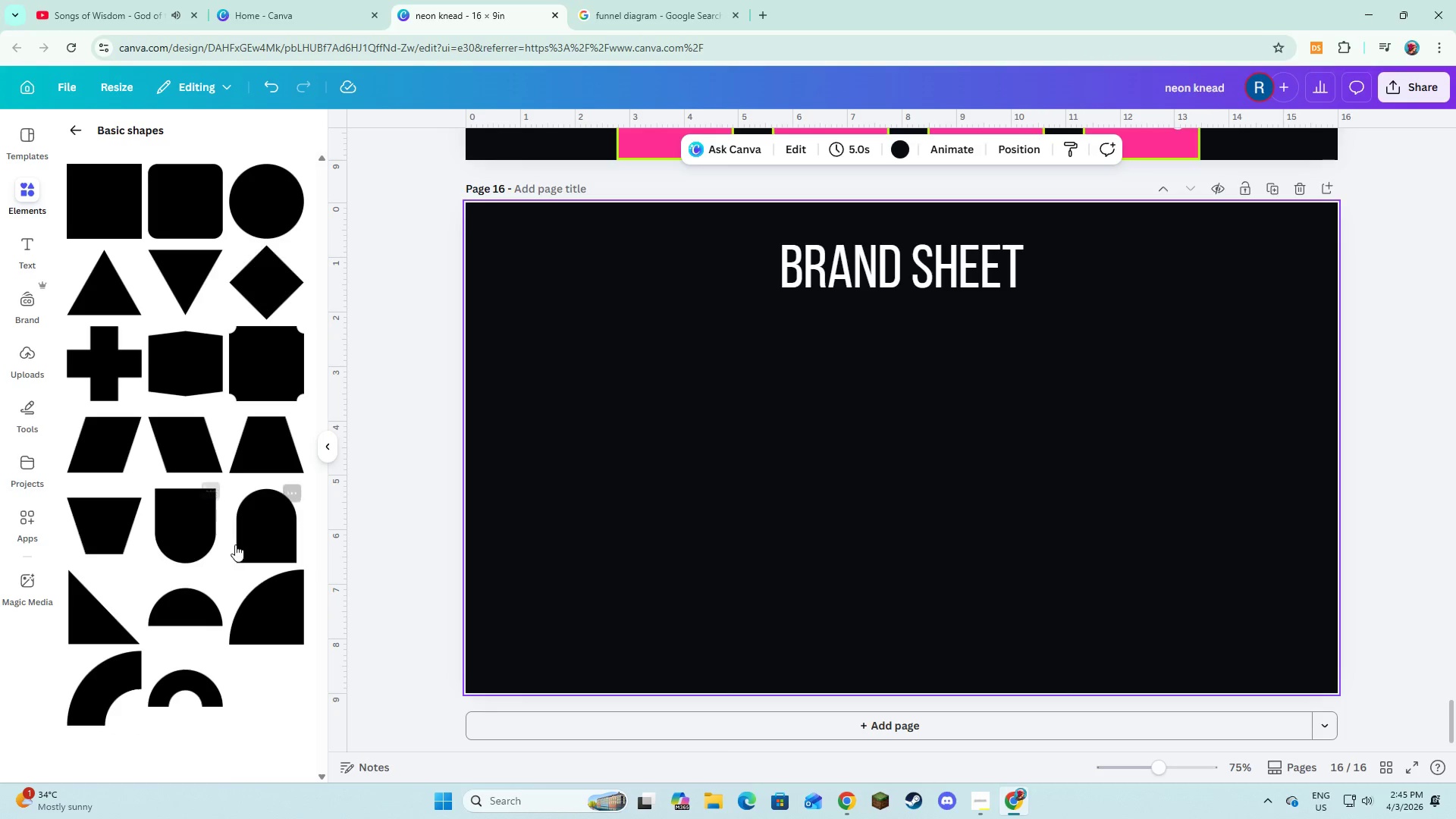 
left_click([235, 544])
 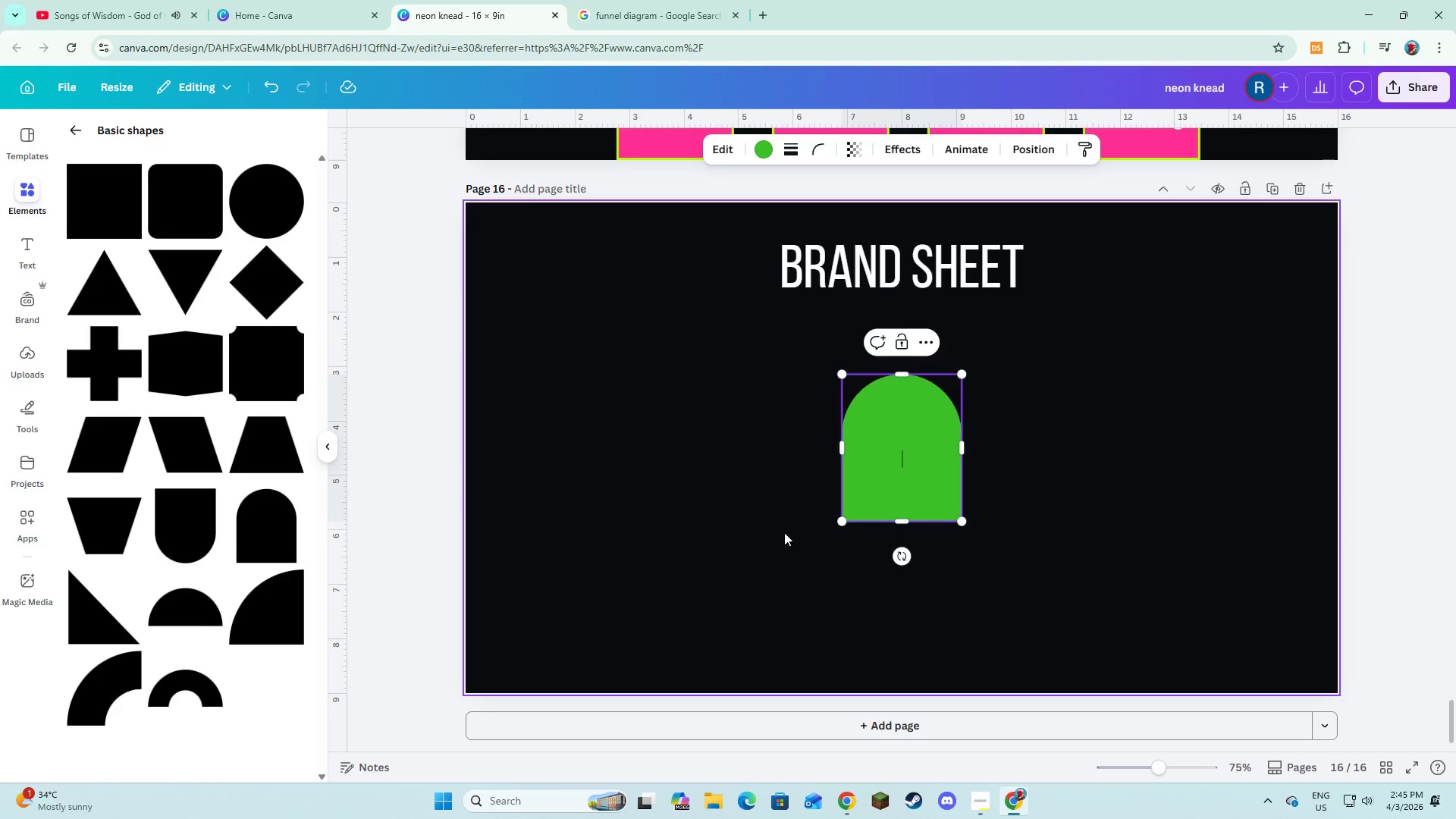 
left_click([784, 533])
 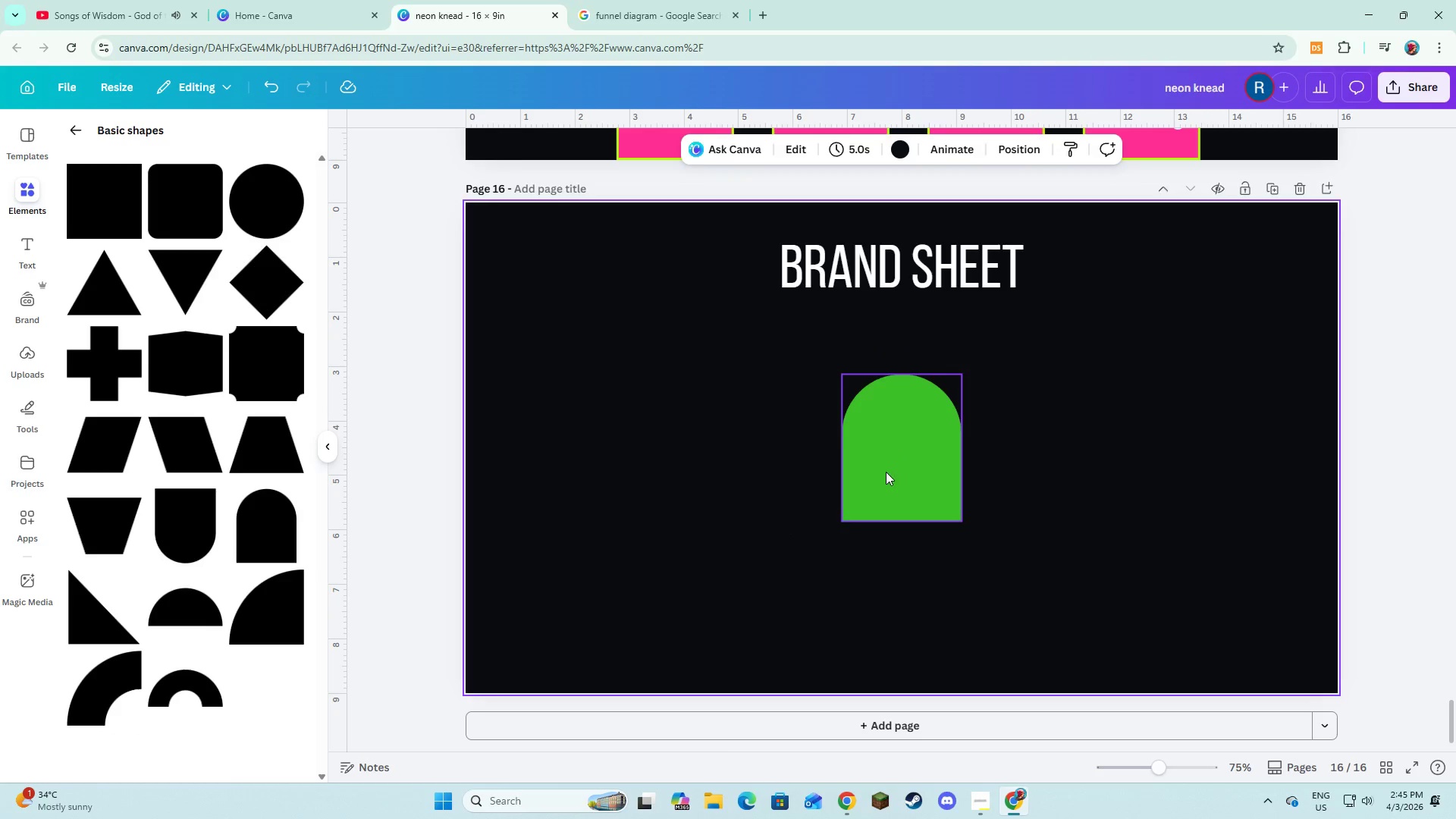 
left_click_drag(start_coordinate=[886, 472], to_coordinate=[603, 422])
 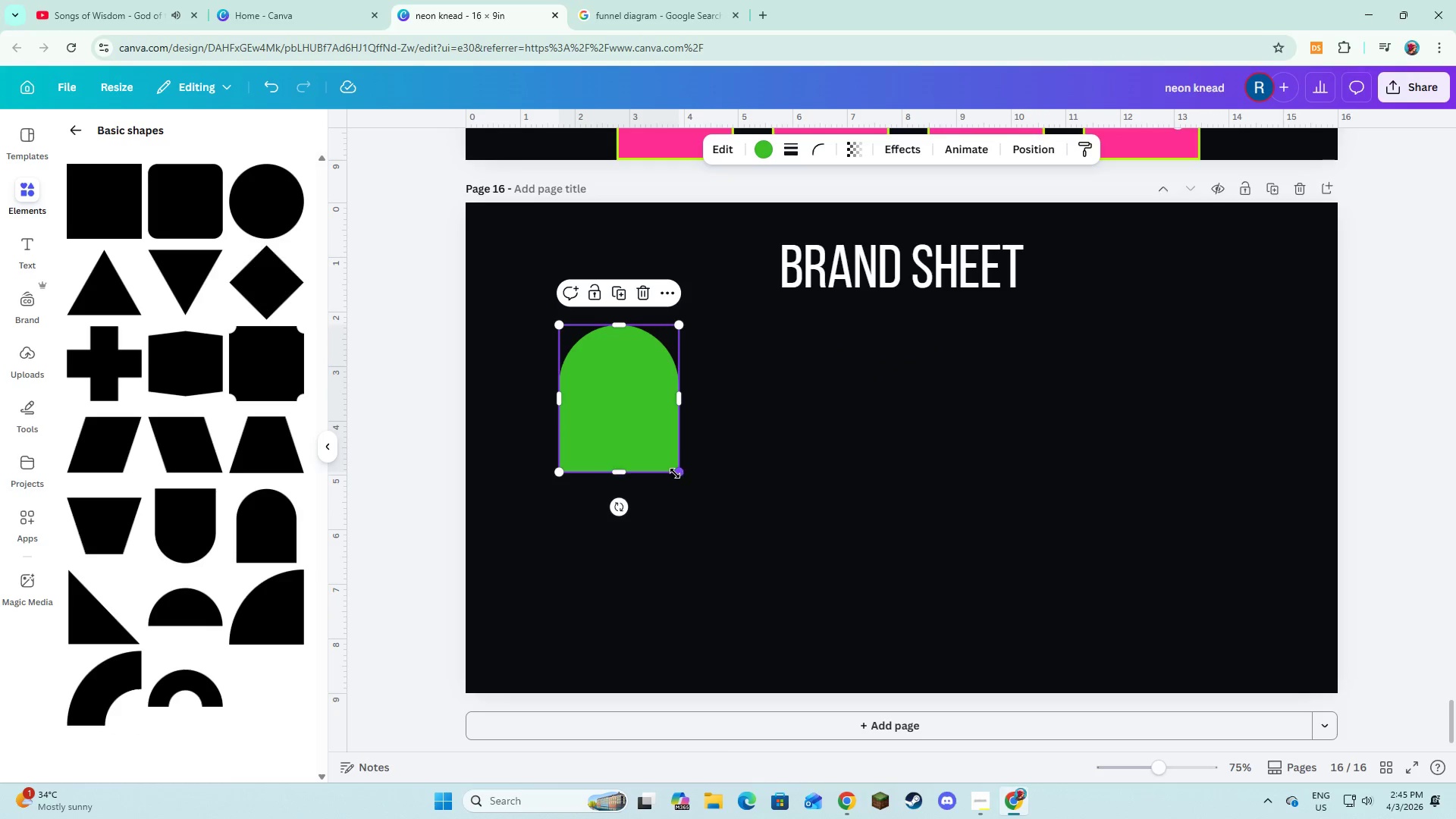 
left_click_drag(start_coordinate=[675, 473], to_coordinate=[623, 412])
 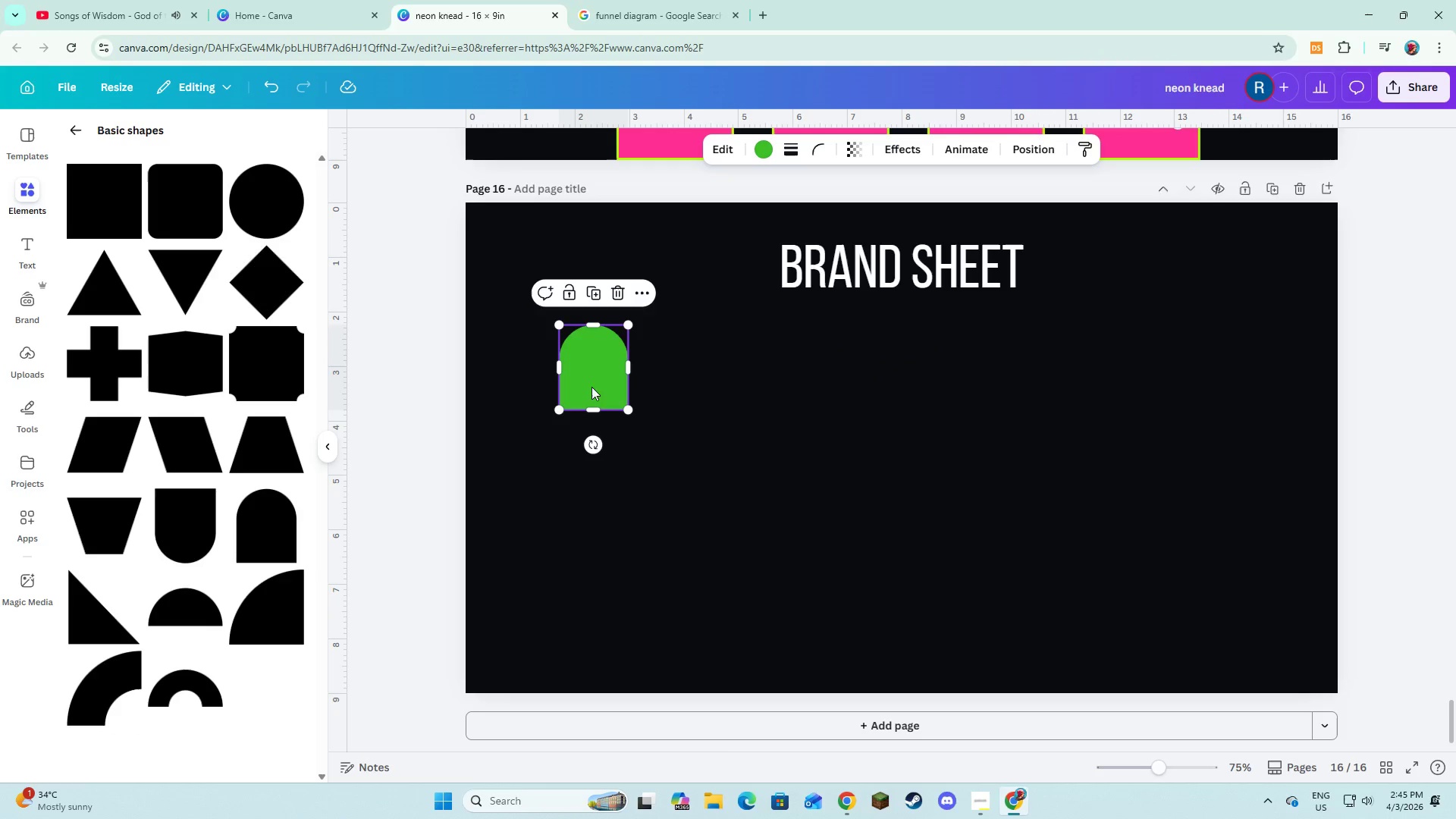 
left_click_drag(start_coordinate=[587, 383], to_coordinate=[611, 387])
 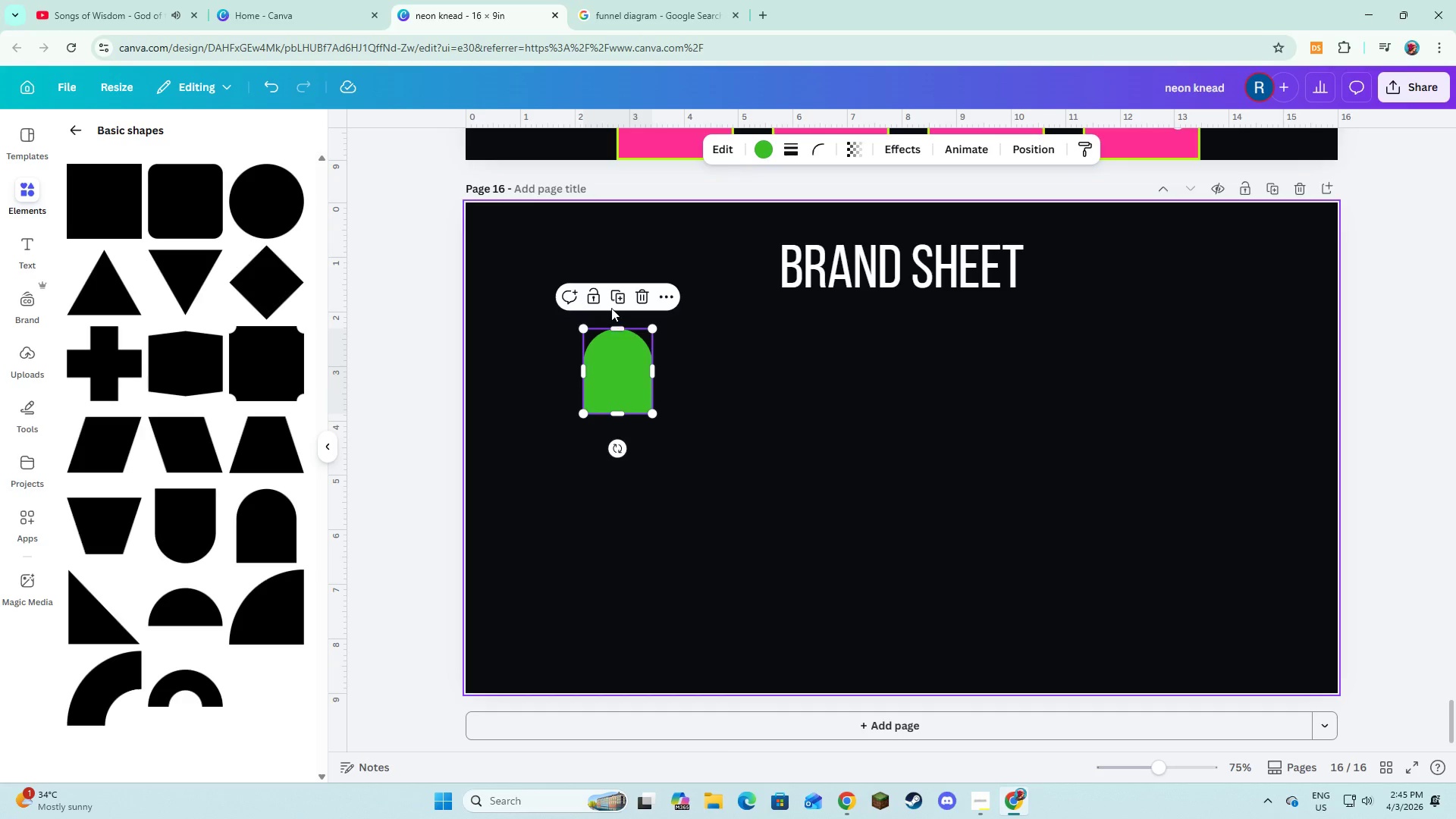 
left_click([613, 305])
 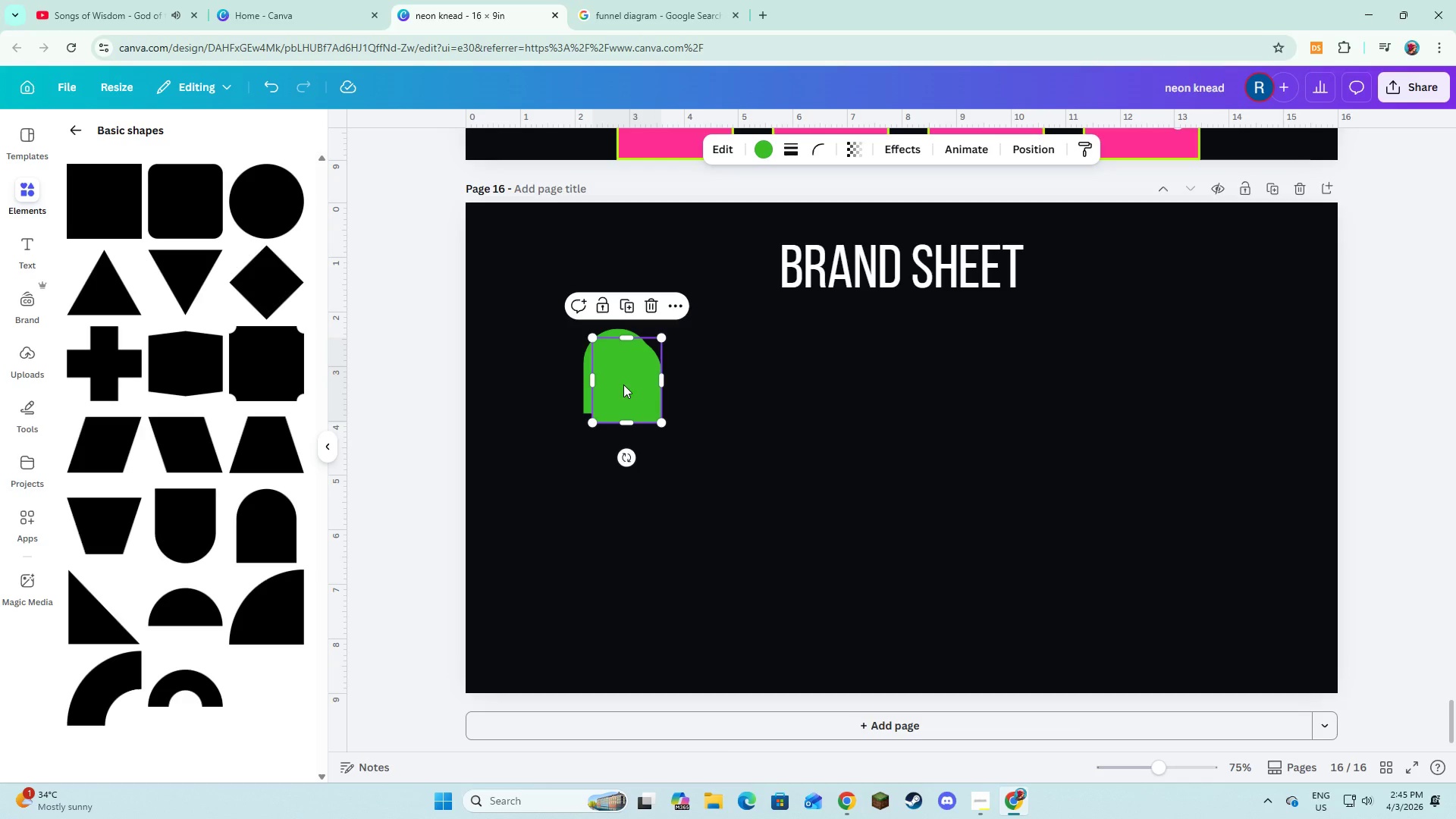 
left_click_drag(start_coordinate=[623, 386], to_coordinate=[732, 378])
 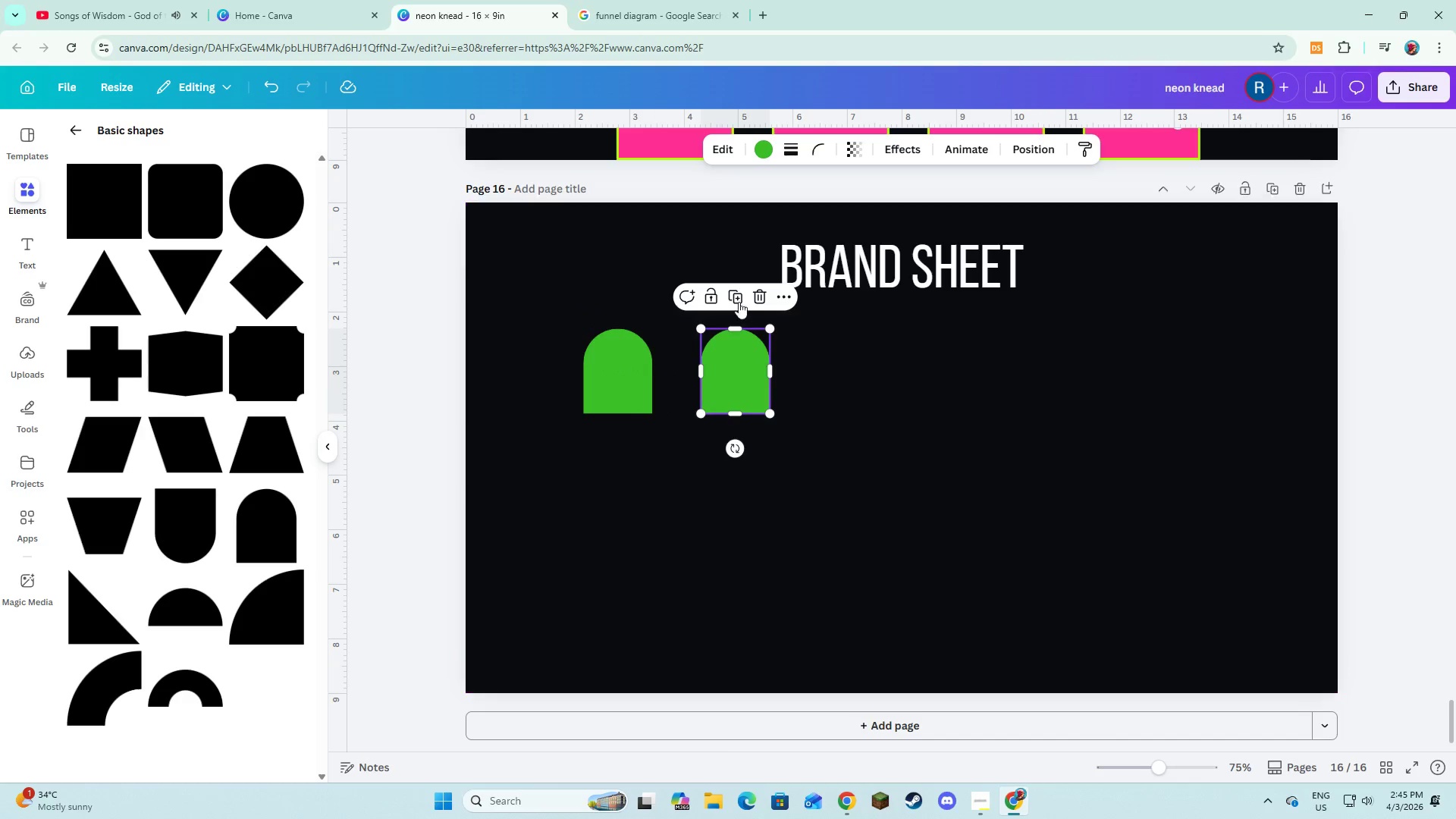 
left_click([739, 299])
 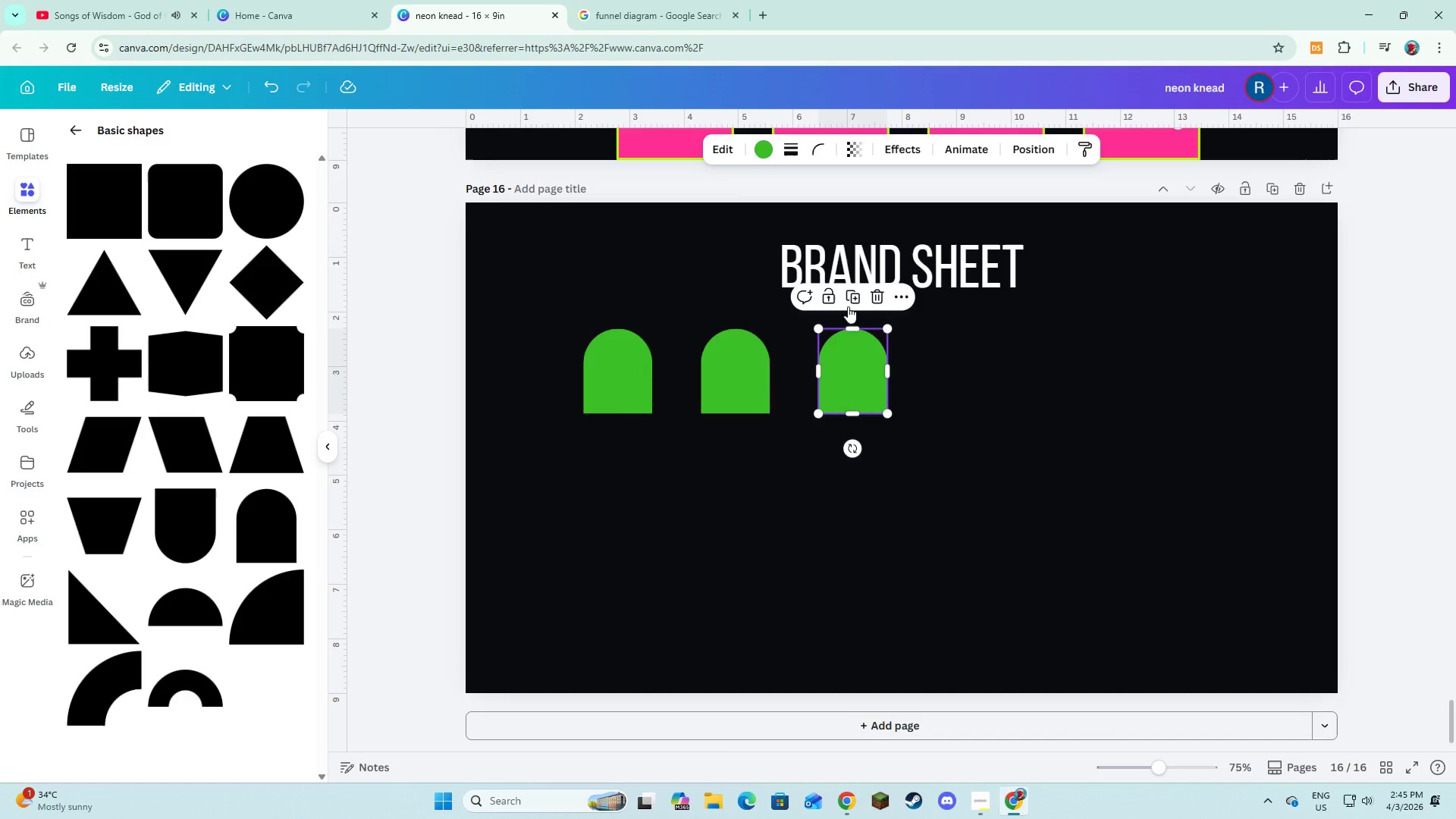 
left_click([852, 303])
 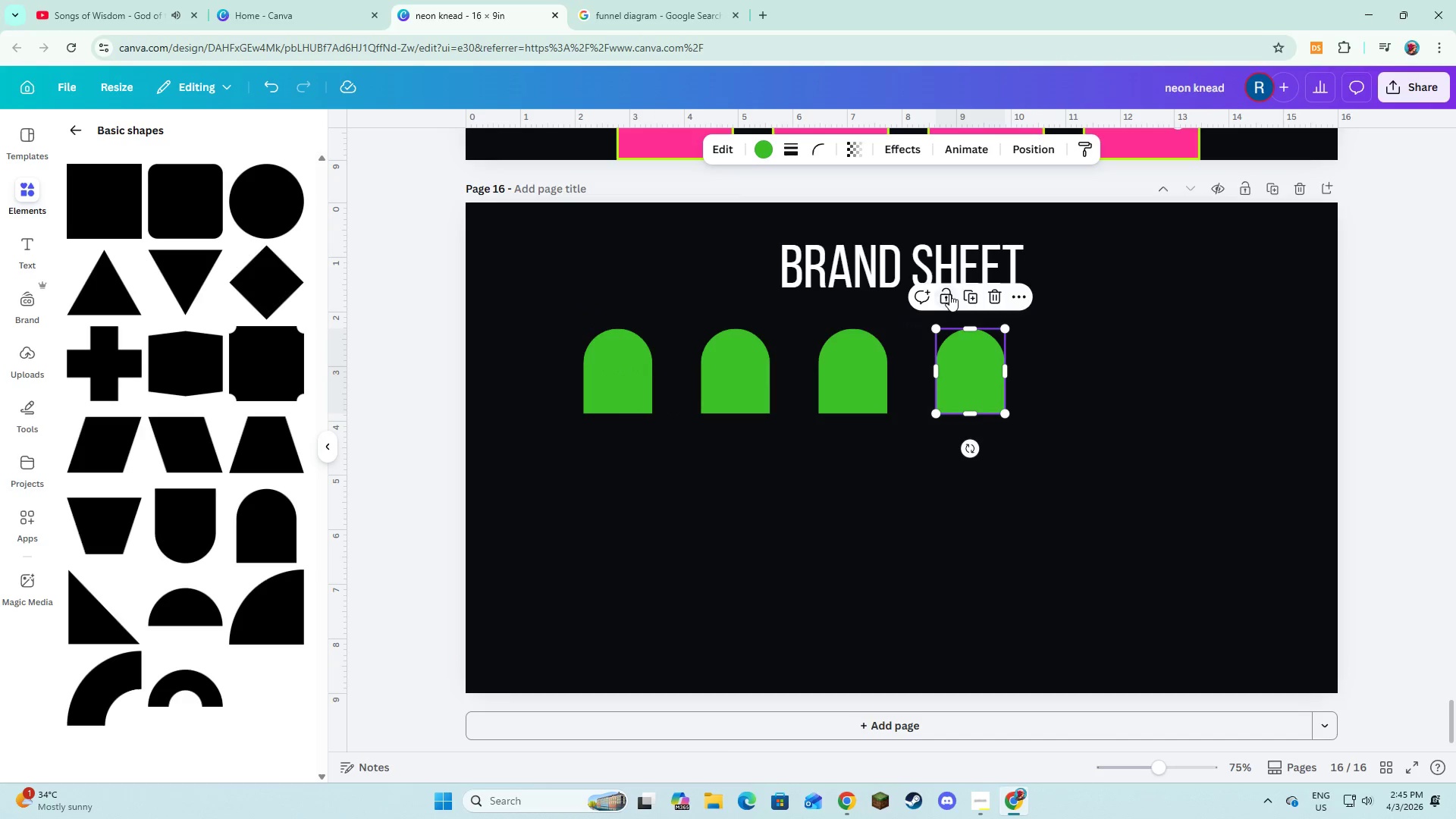 
left_click([974, 294])
 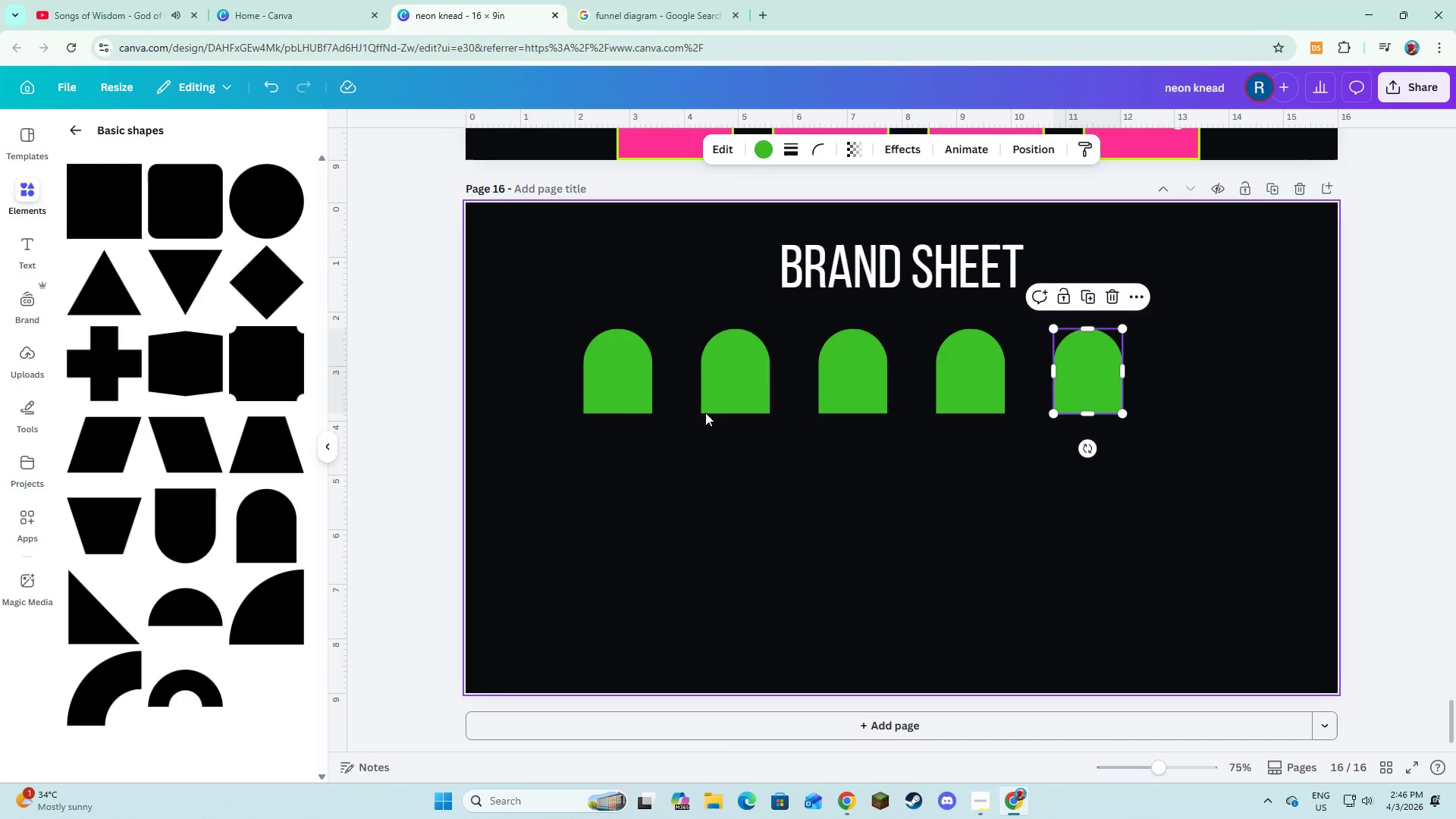 
left_click([628, 384])
 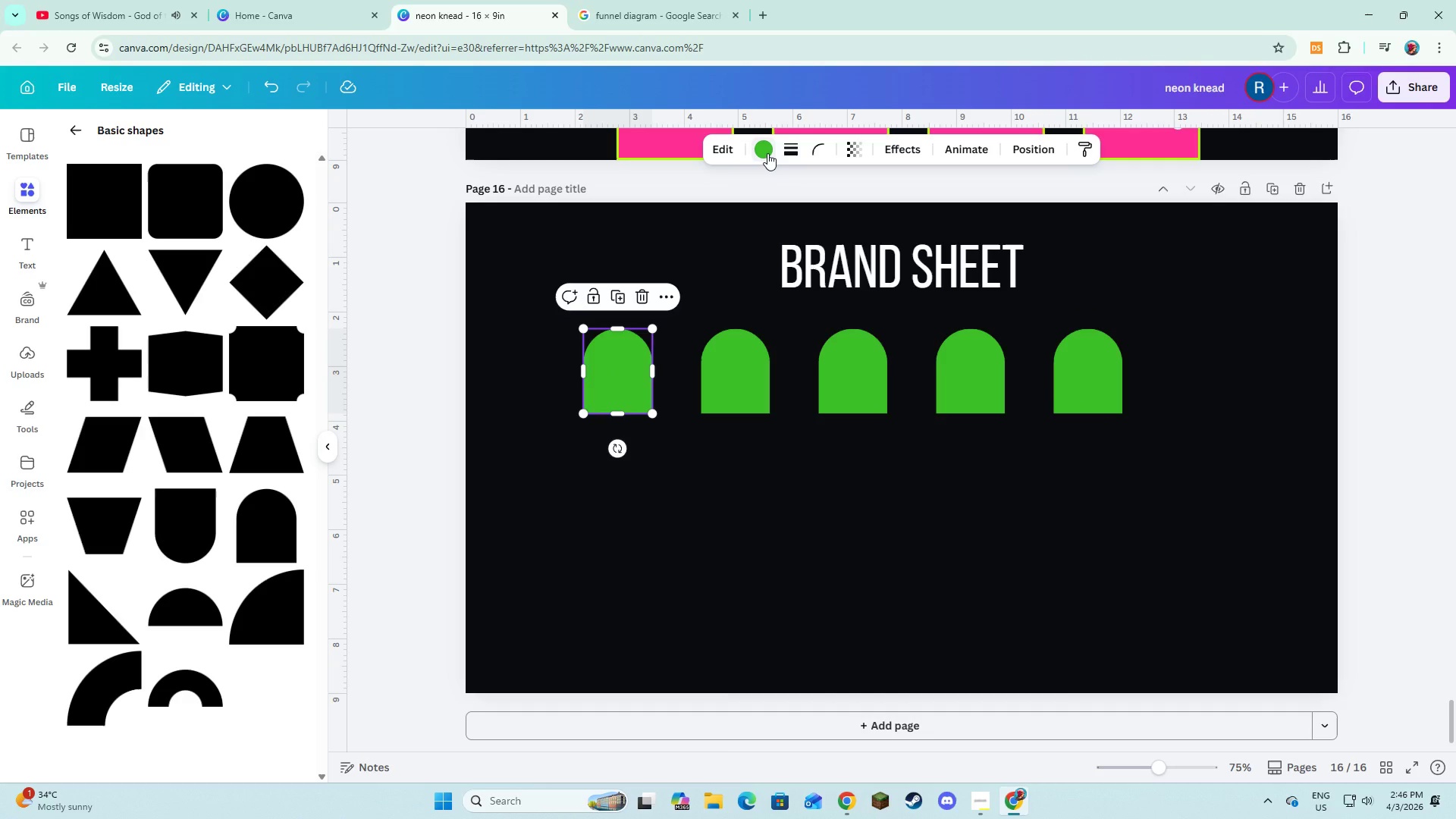 
left_click([767, 153])
 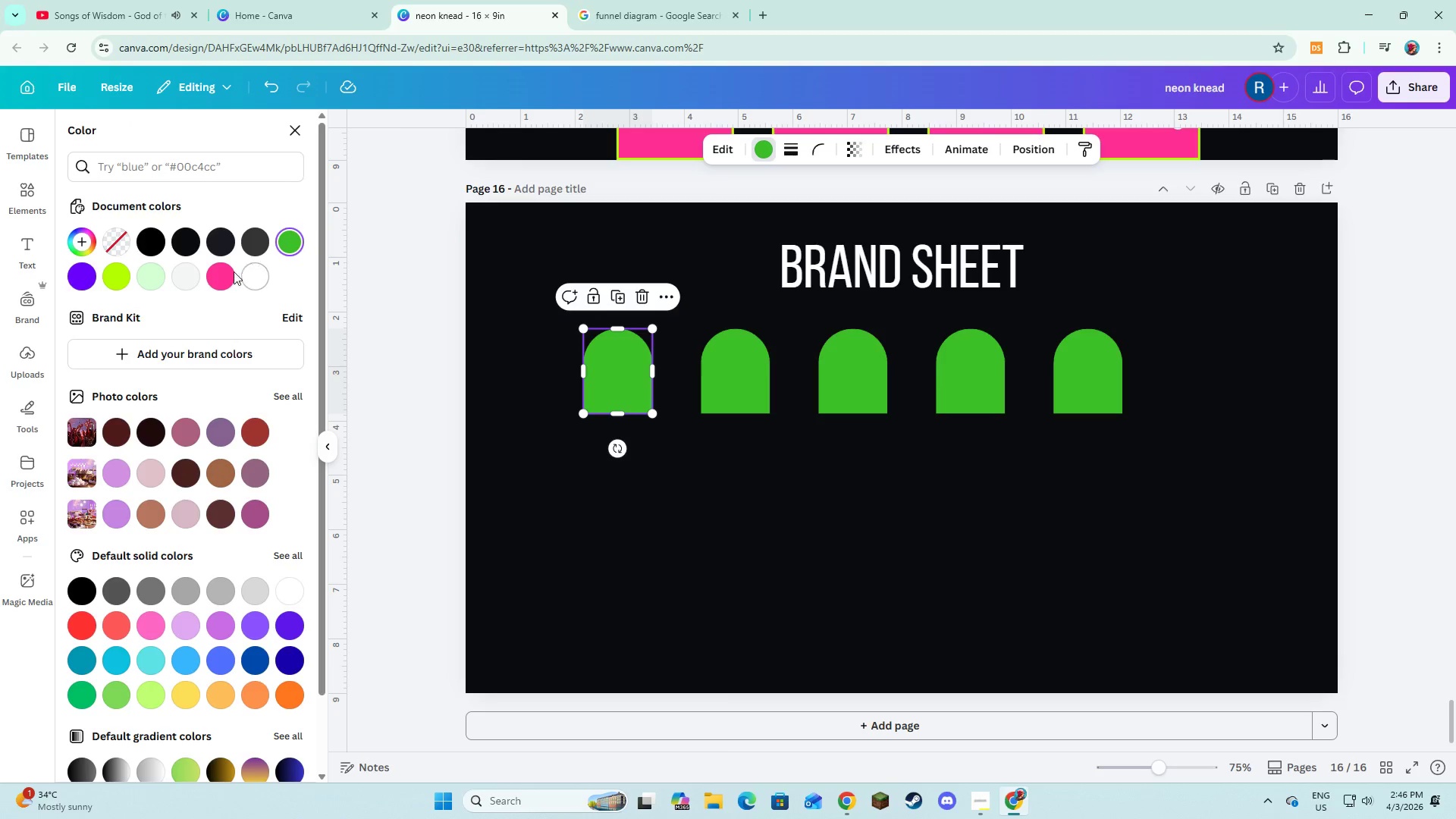 
mouse_move([160, 245])
 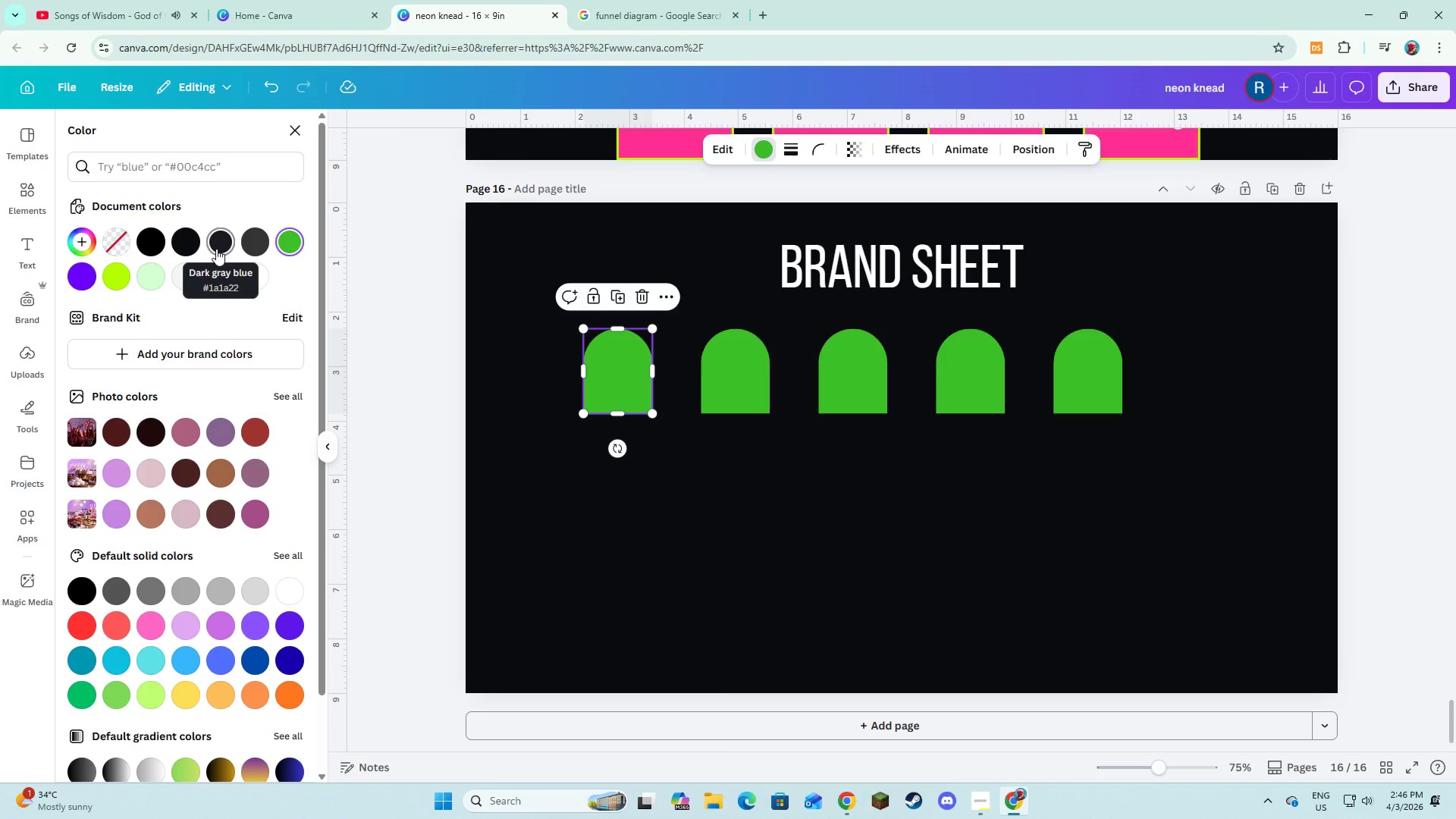 
left_click([216, 249])
 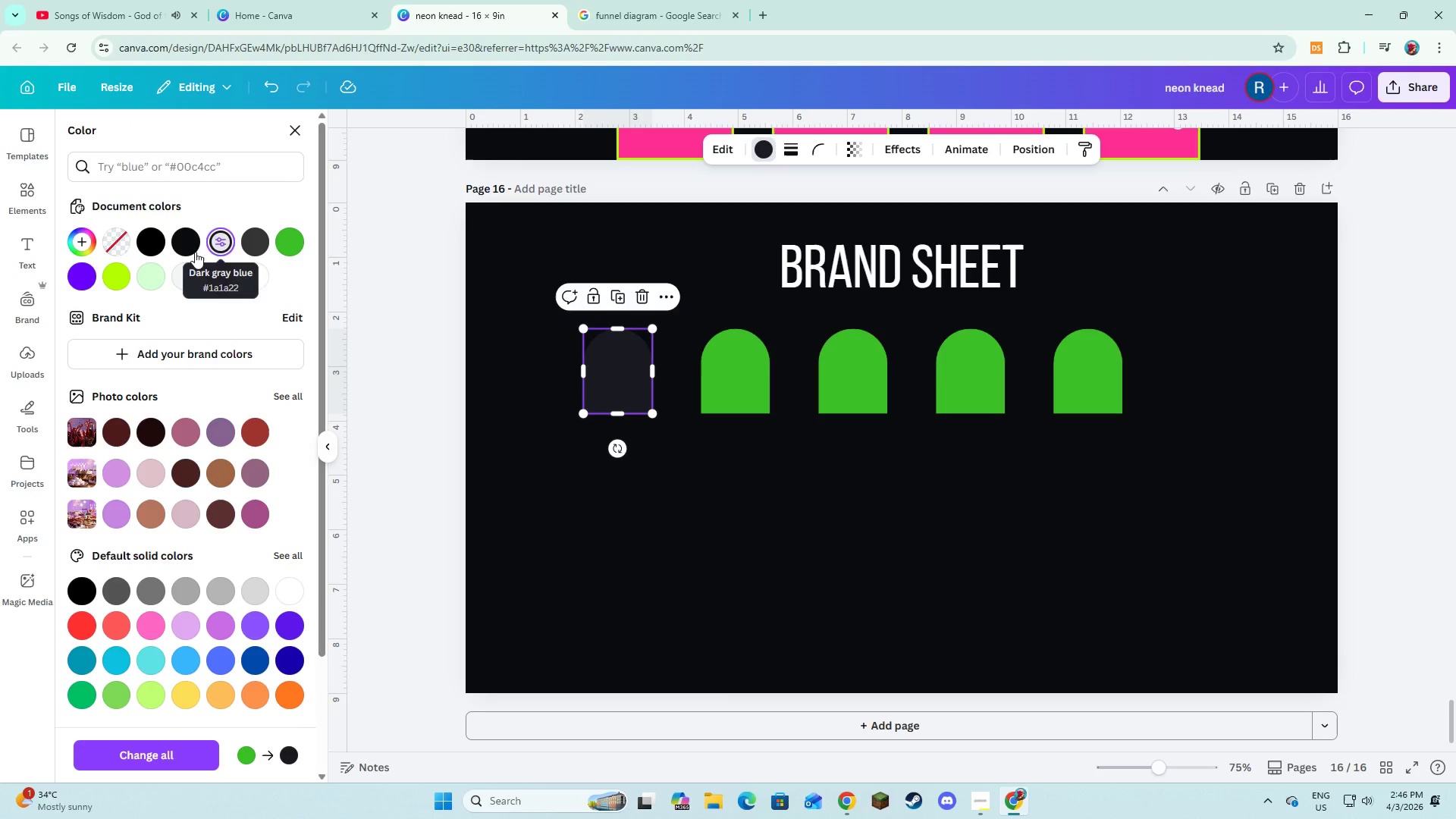 
left_click([190, 246])
 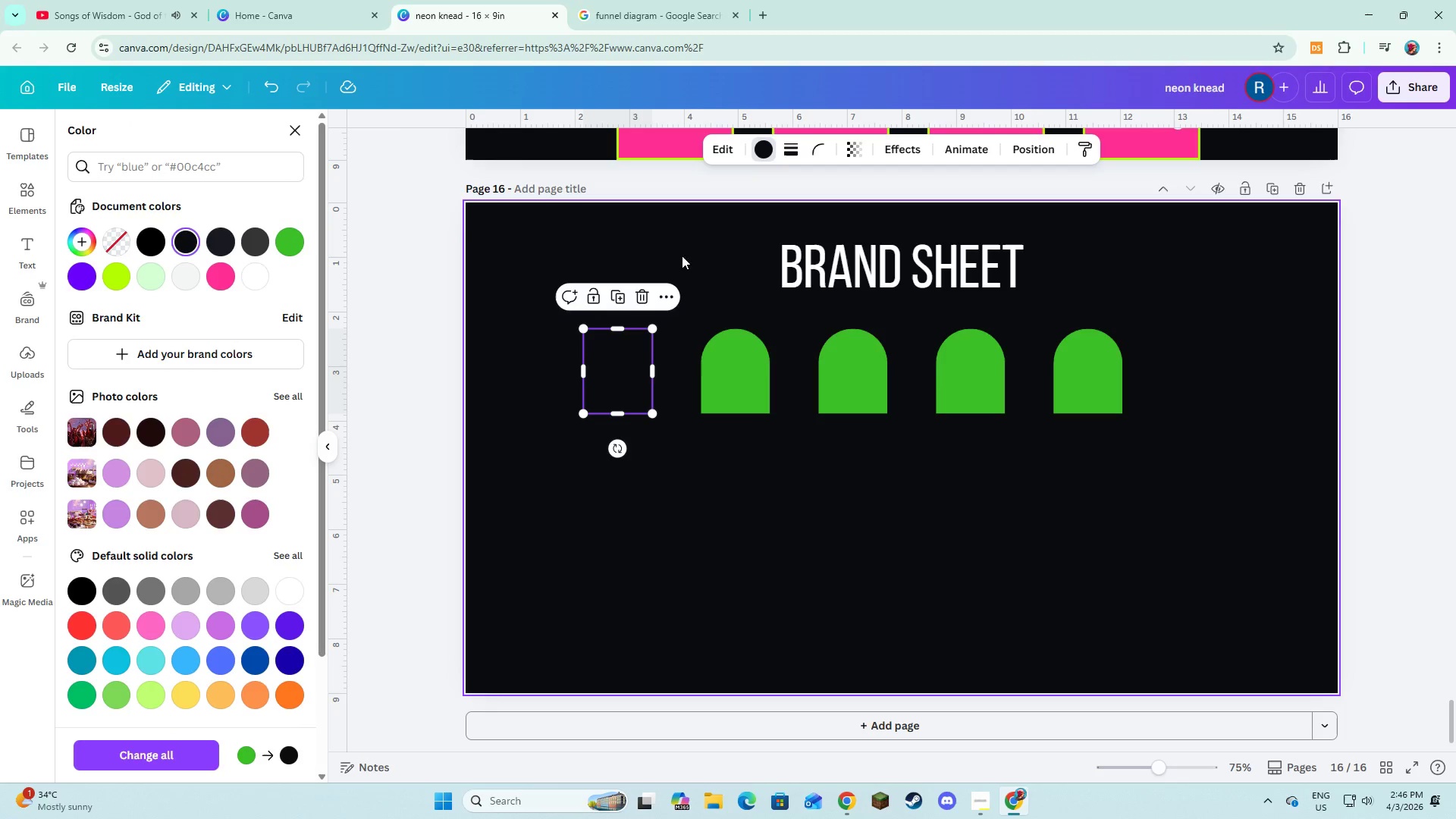 
left_click([783, 152])
 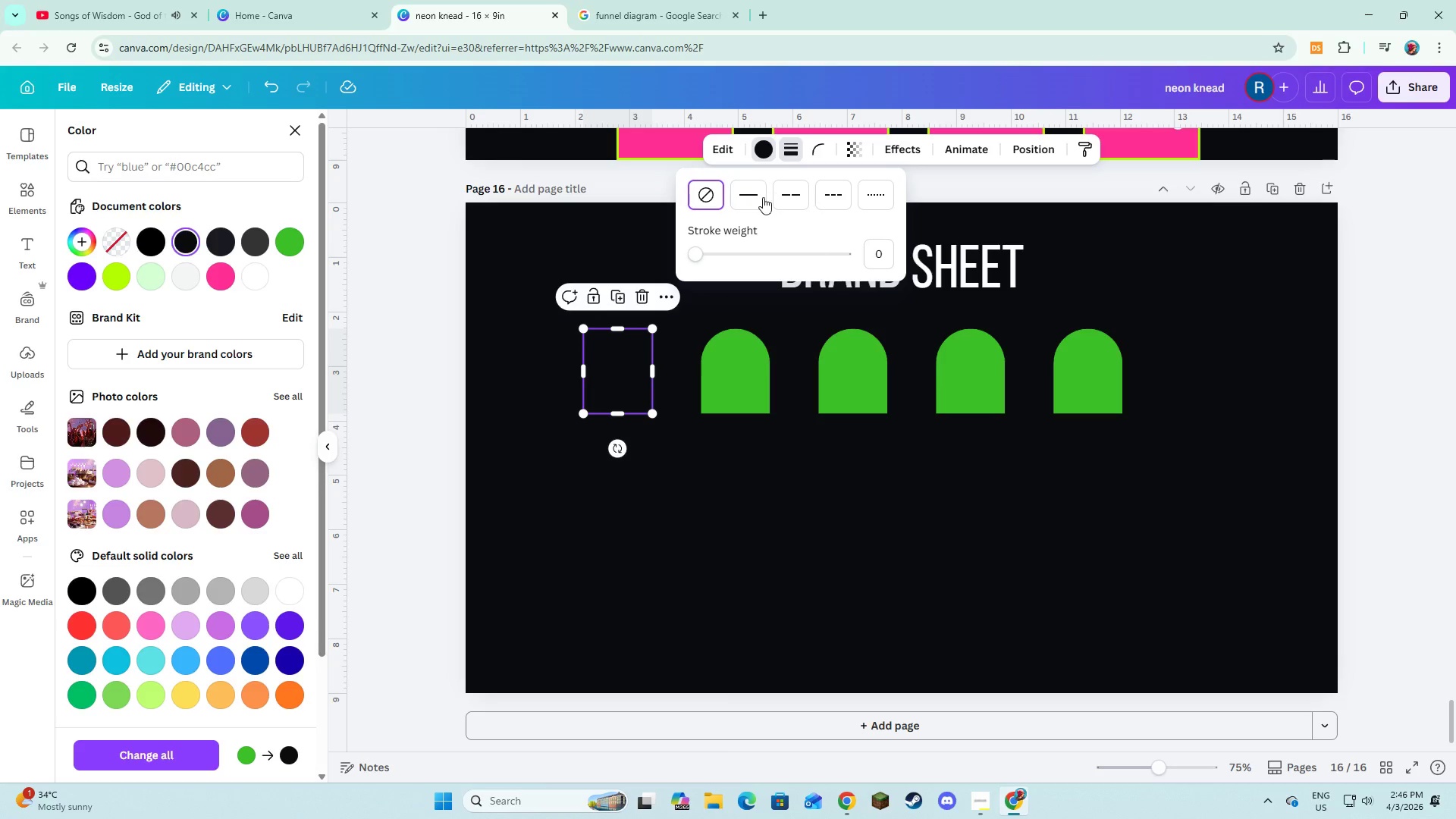 
left_click([763, 197])
 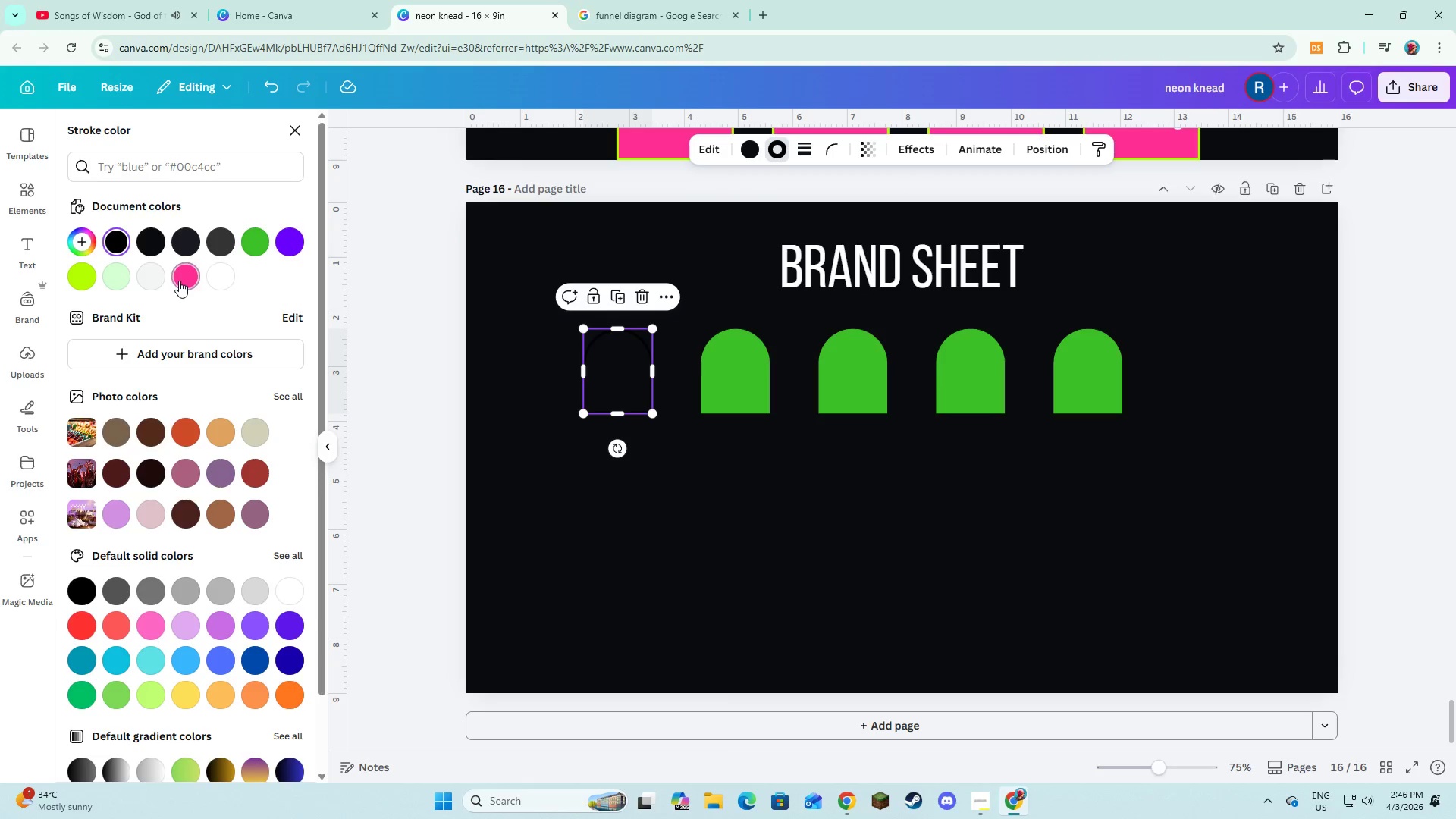 
left_click([157, 282])
 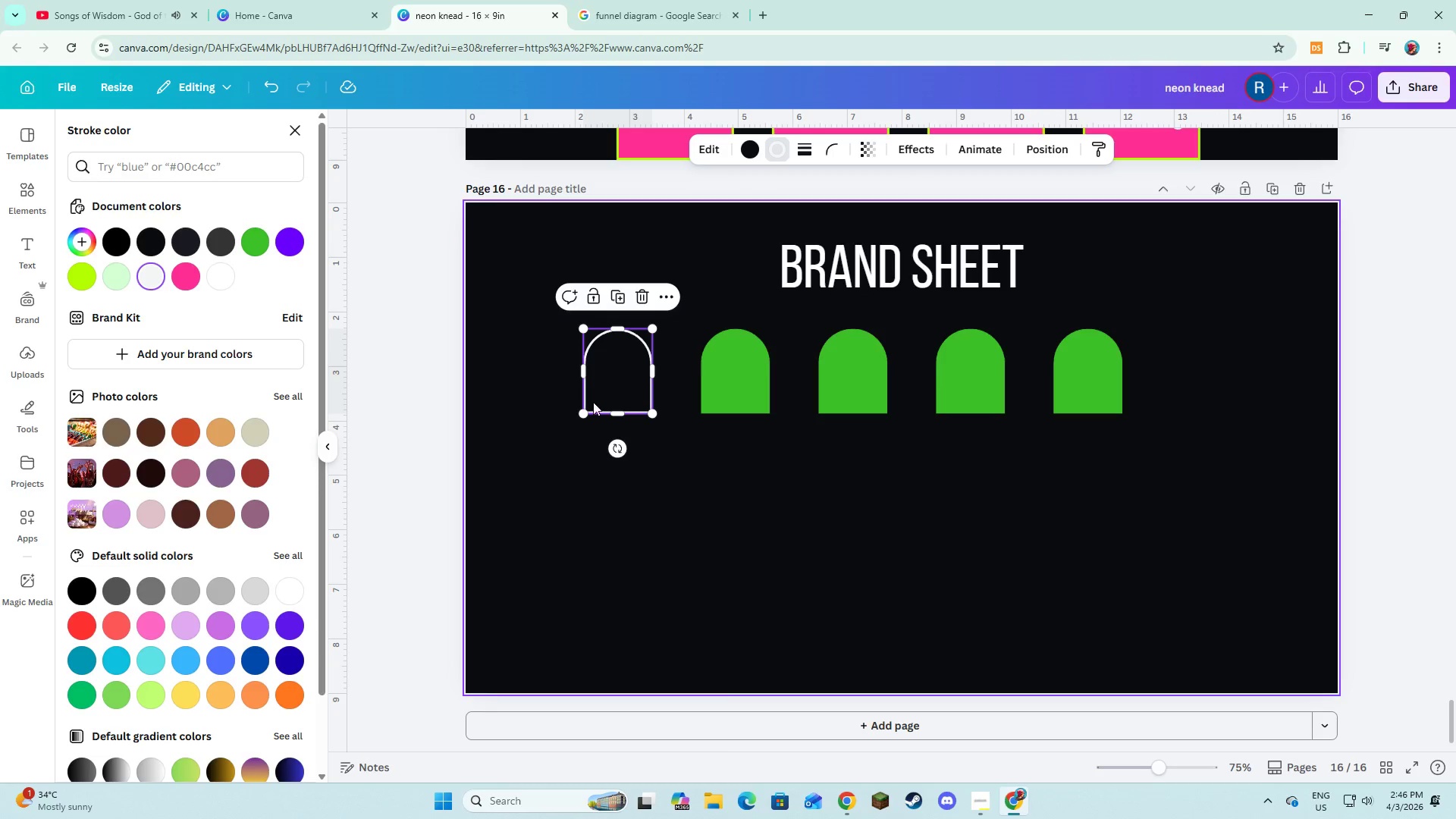 
double_click([609, 373])
 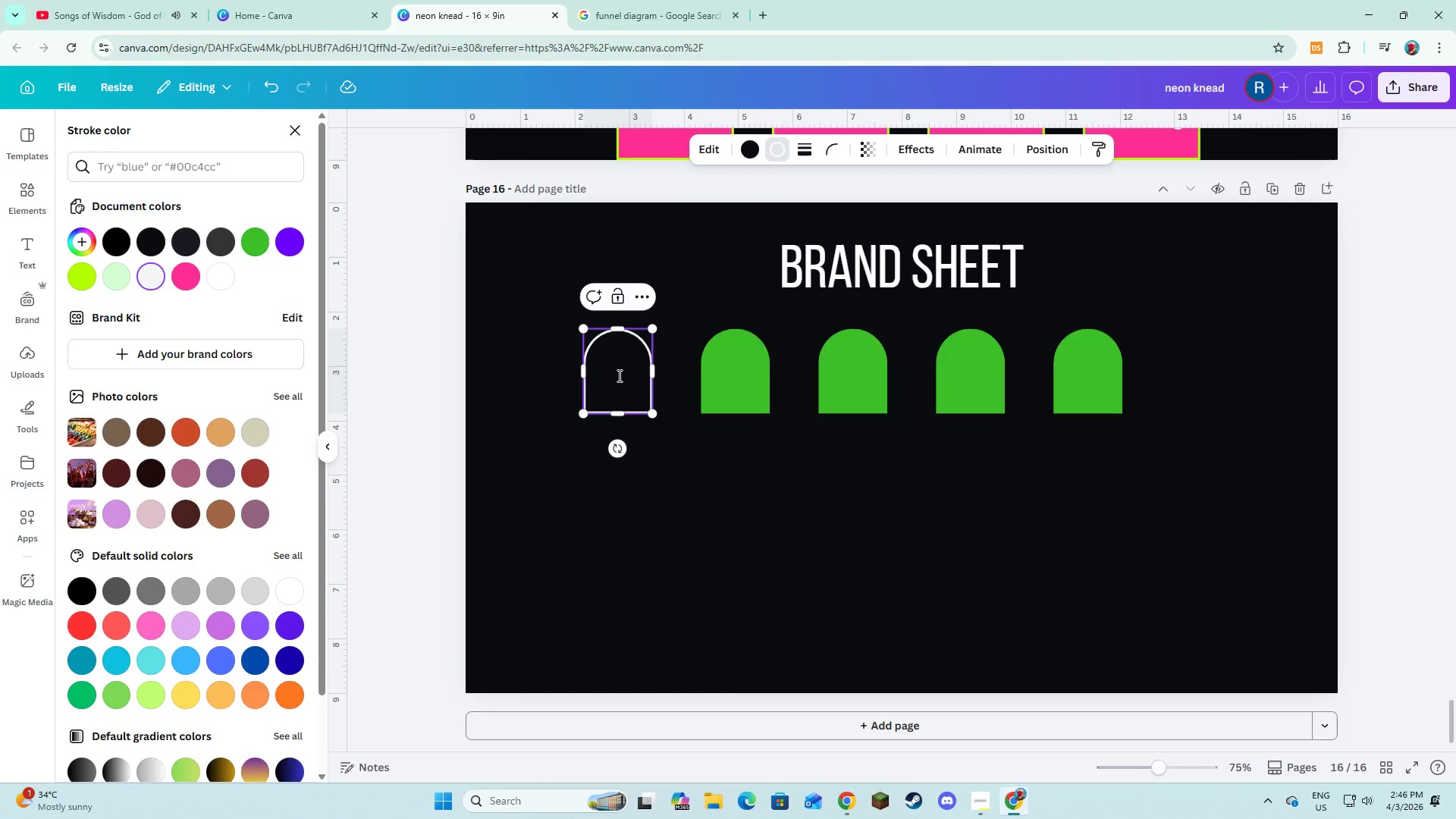 
double_click([618, 375])
 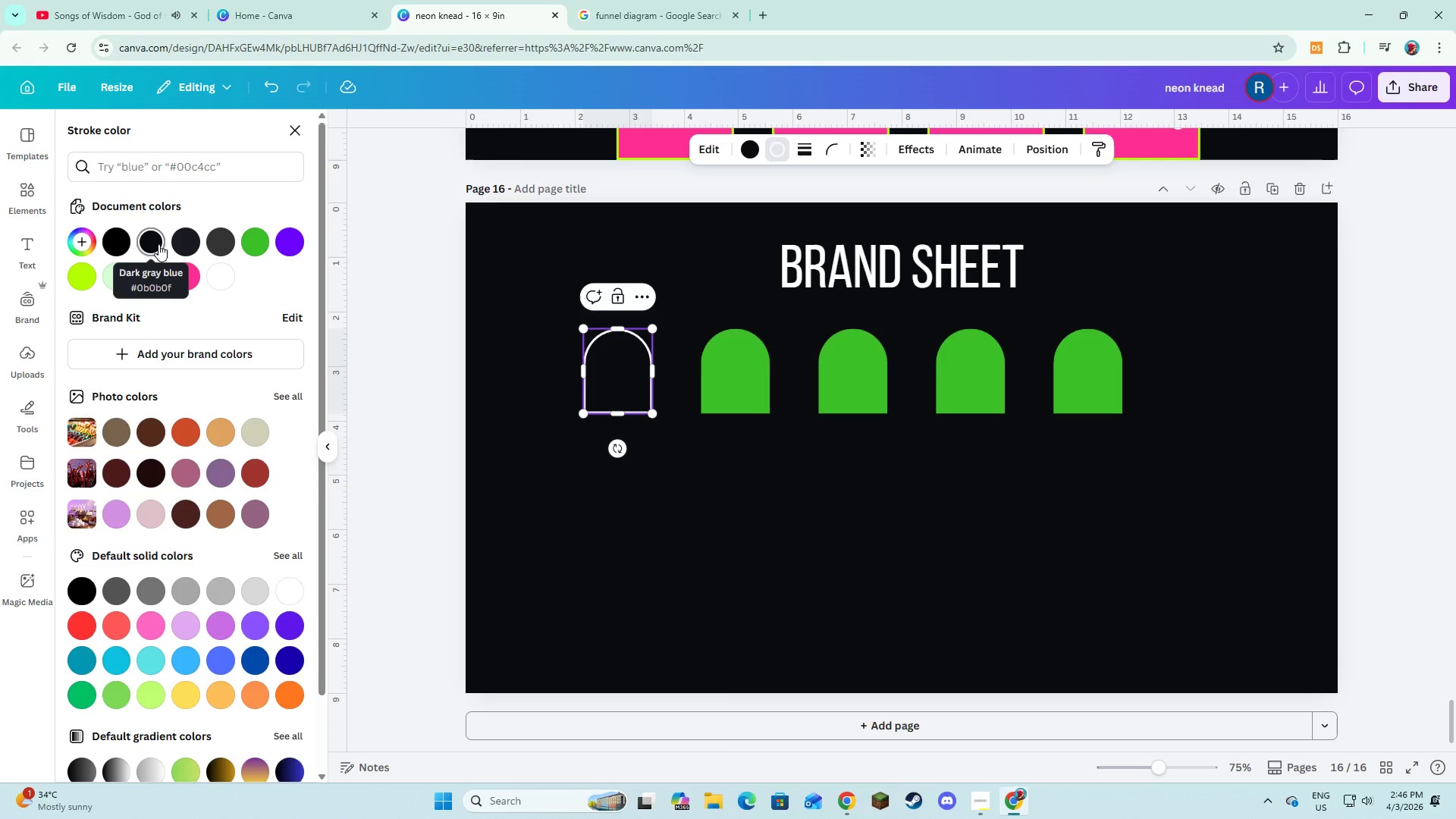 
wait(8.7)
 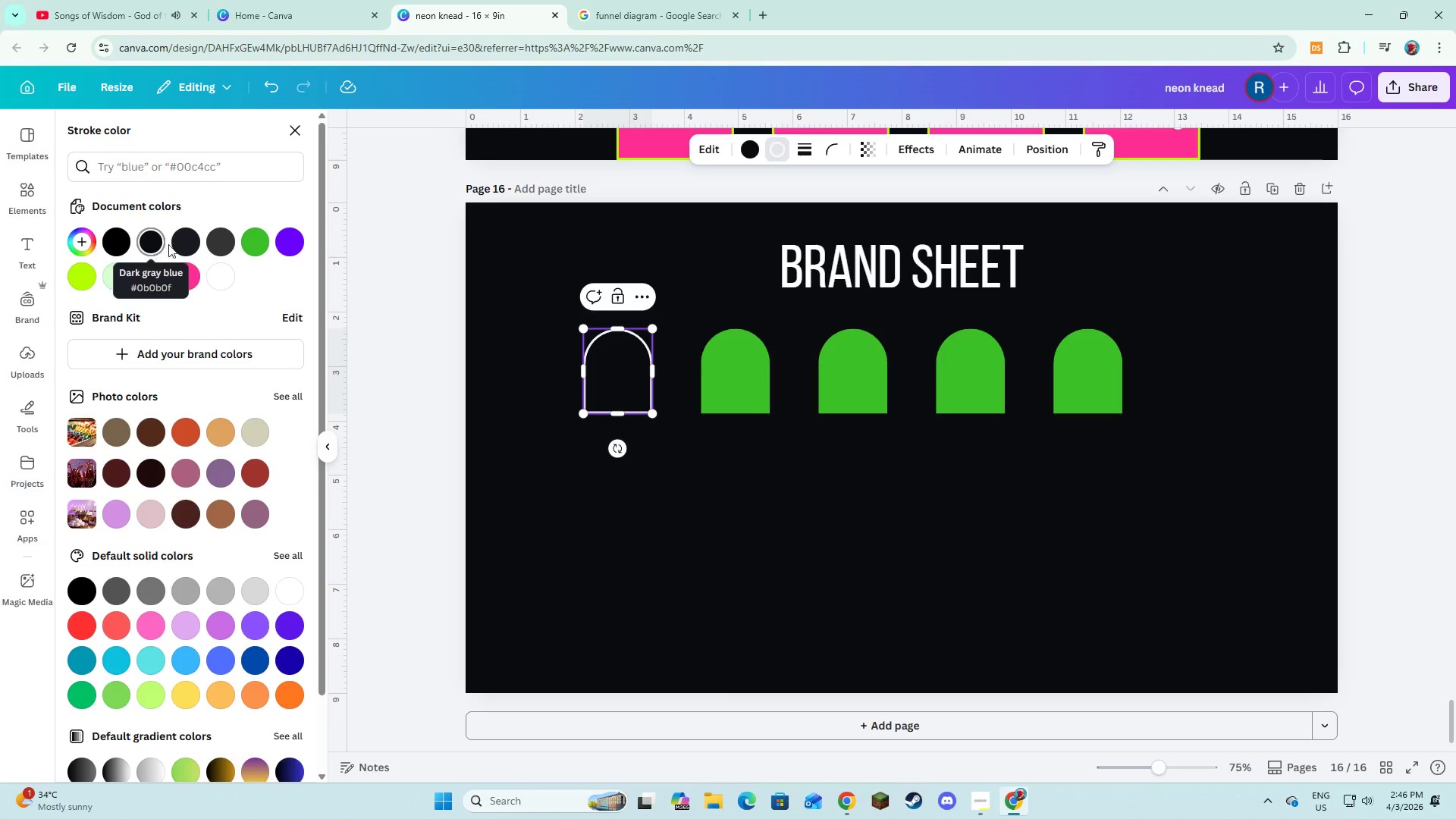 
type(#0b0b0f)
 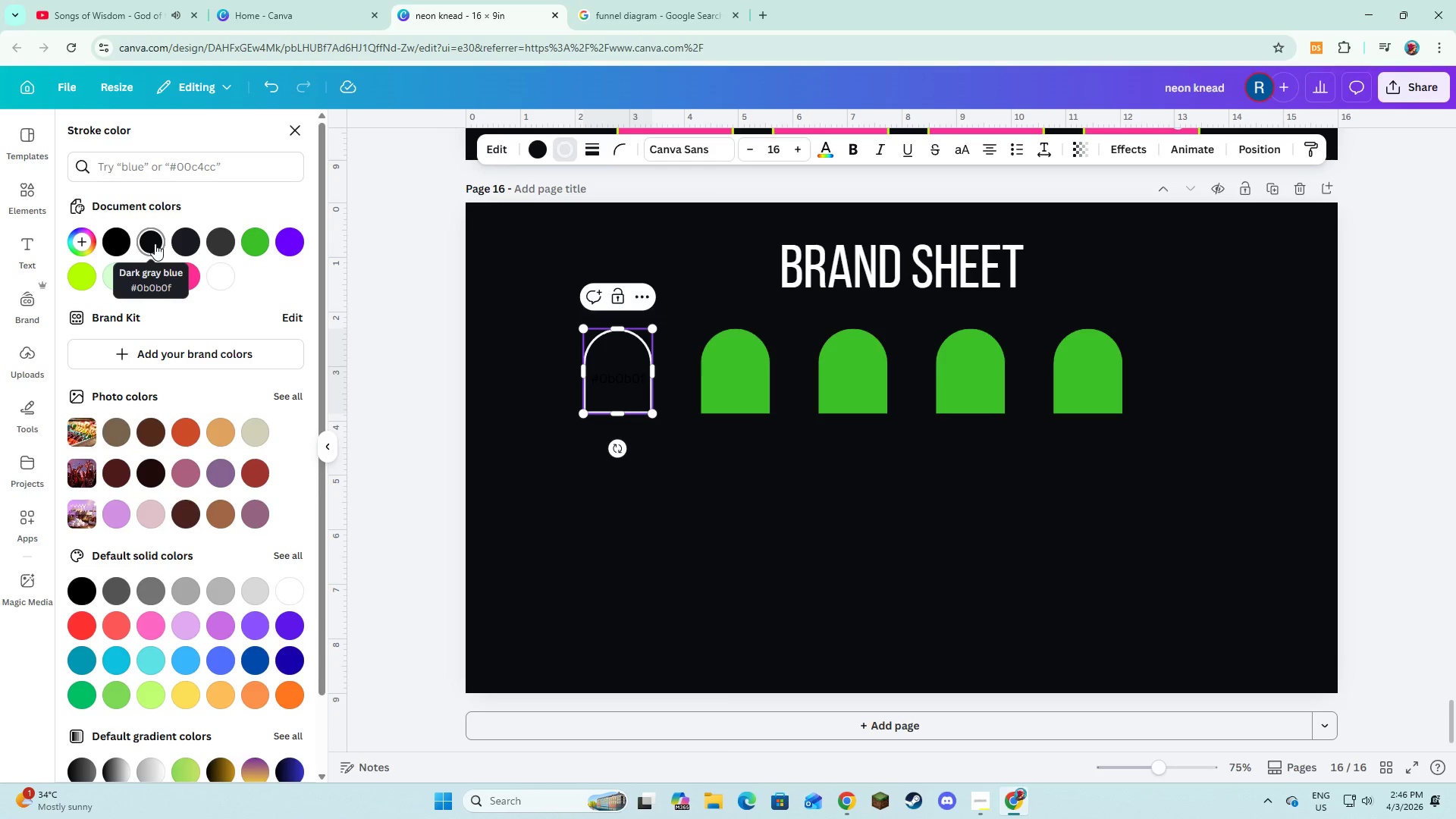 
key(Control+A)
 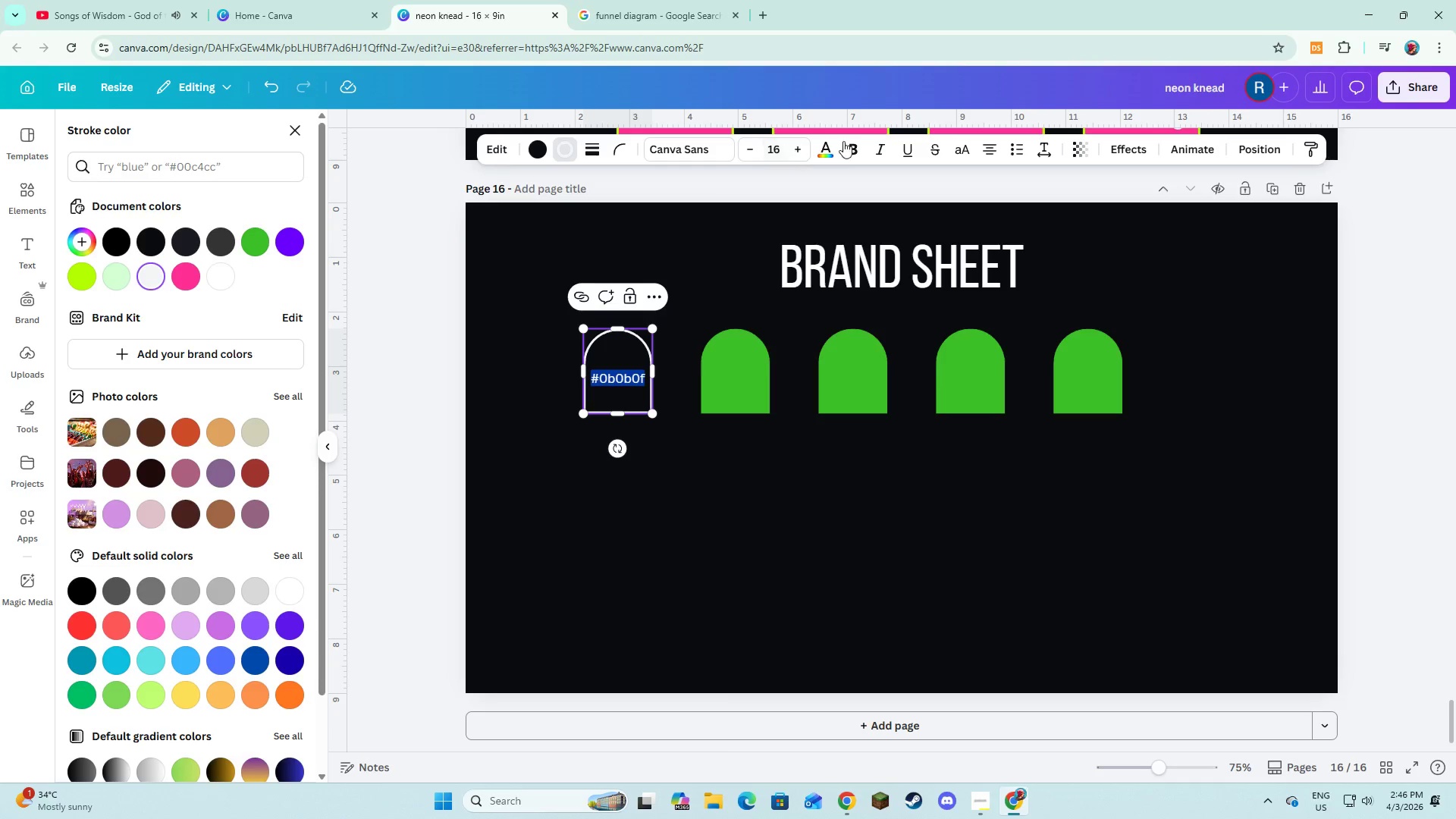 
left_click([830, 143])
 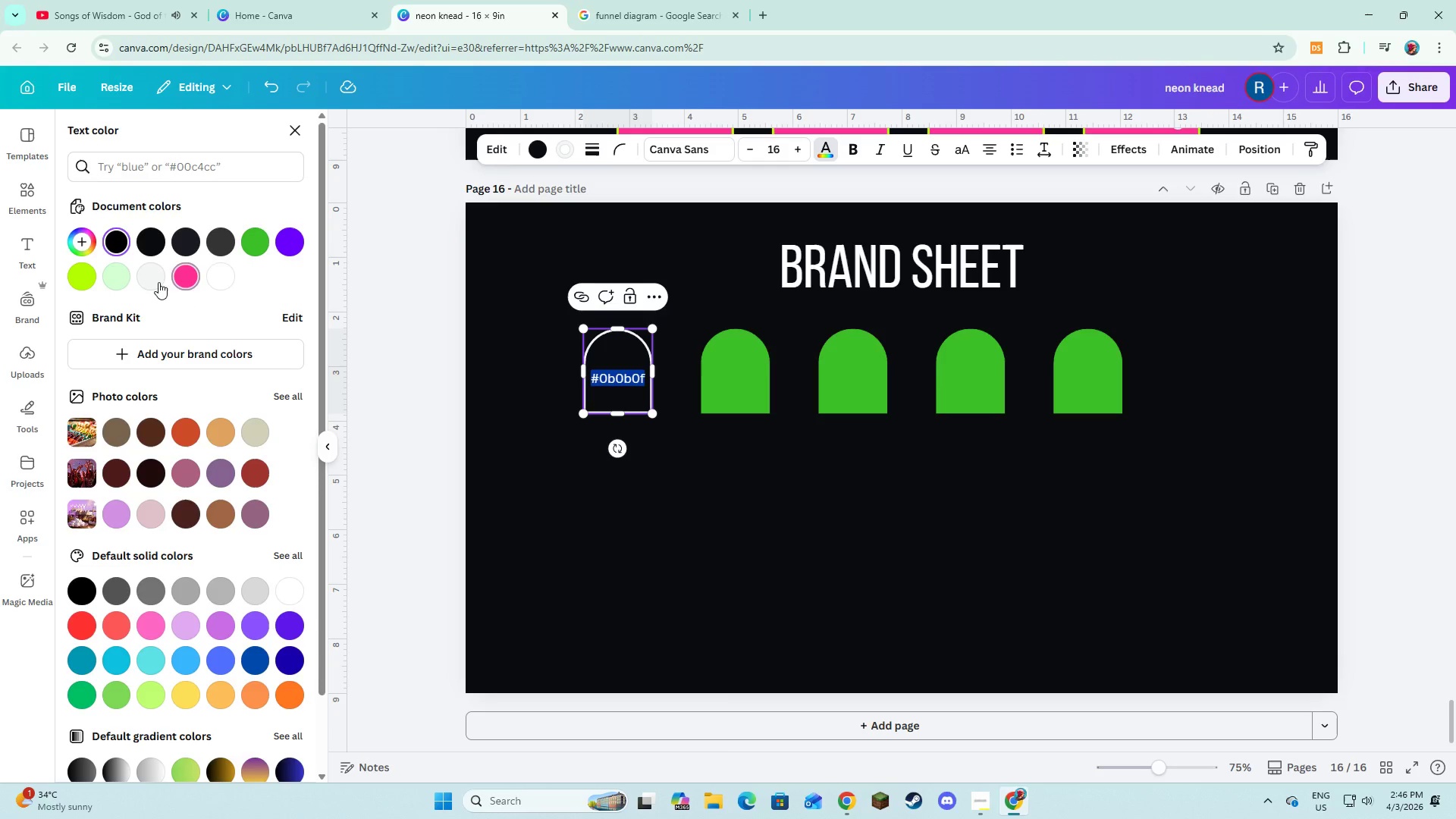 
left_click([149, 279])
 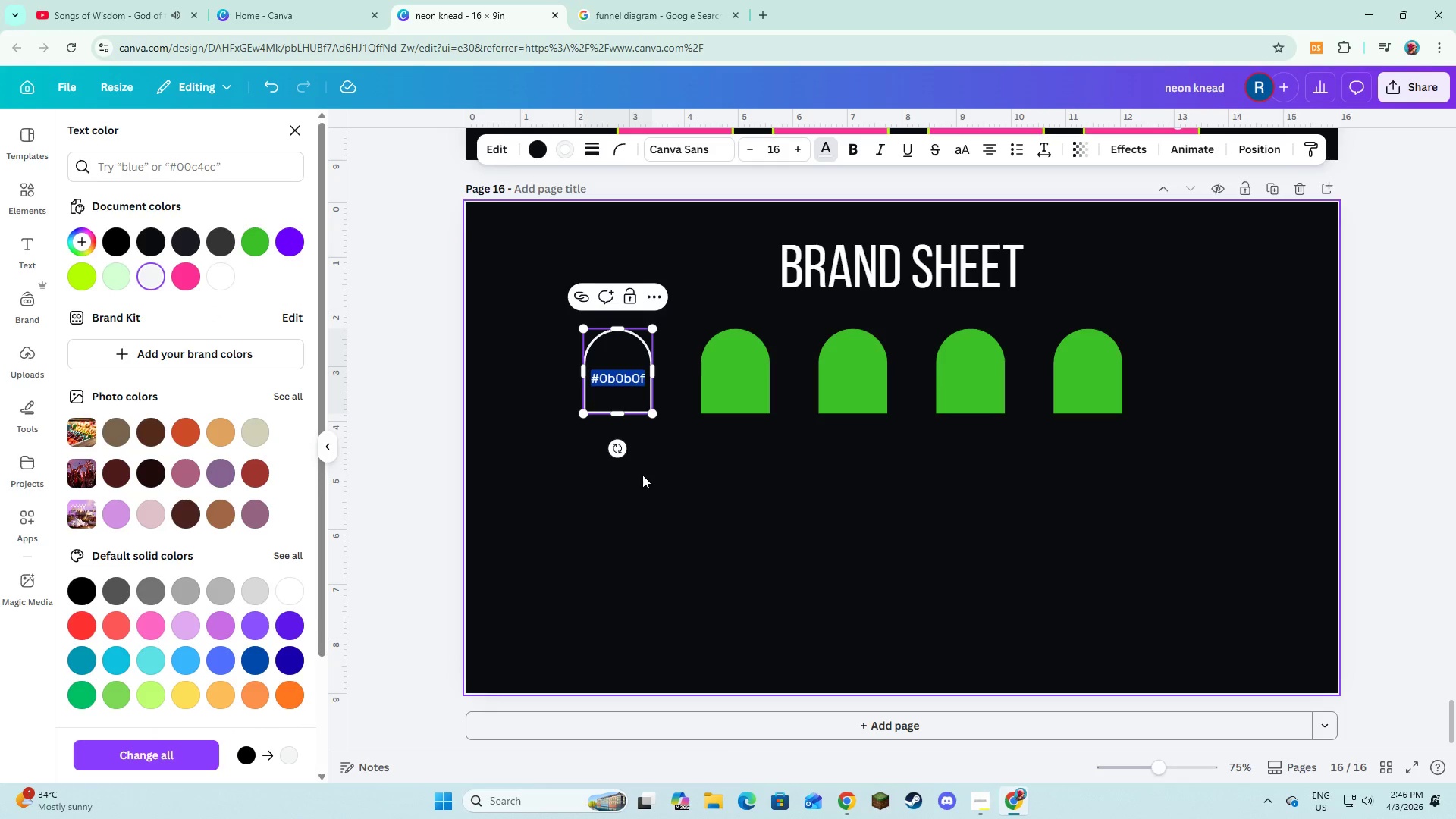 
left_click([643, 475])
 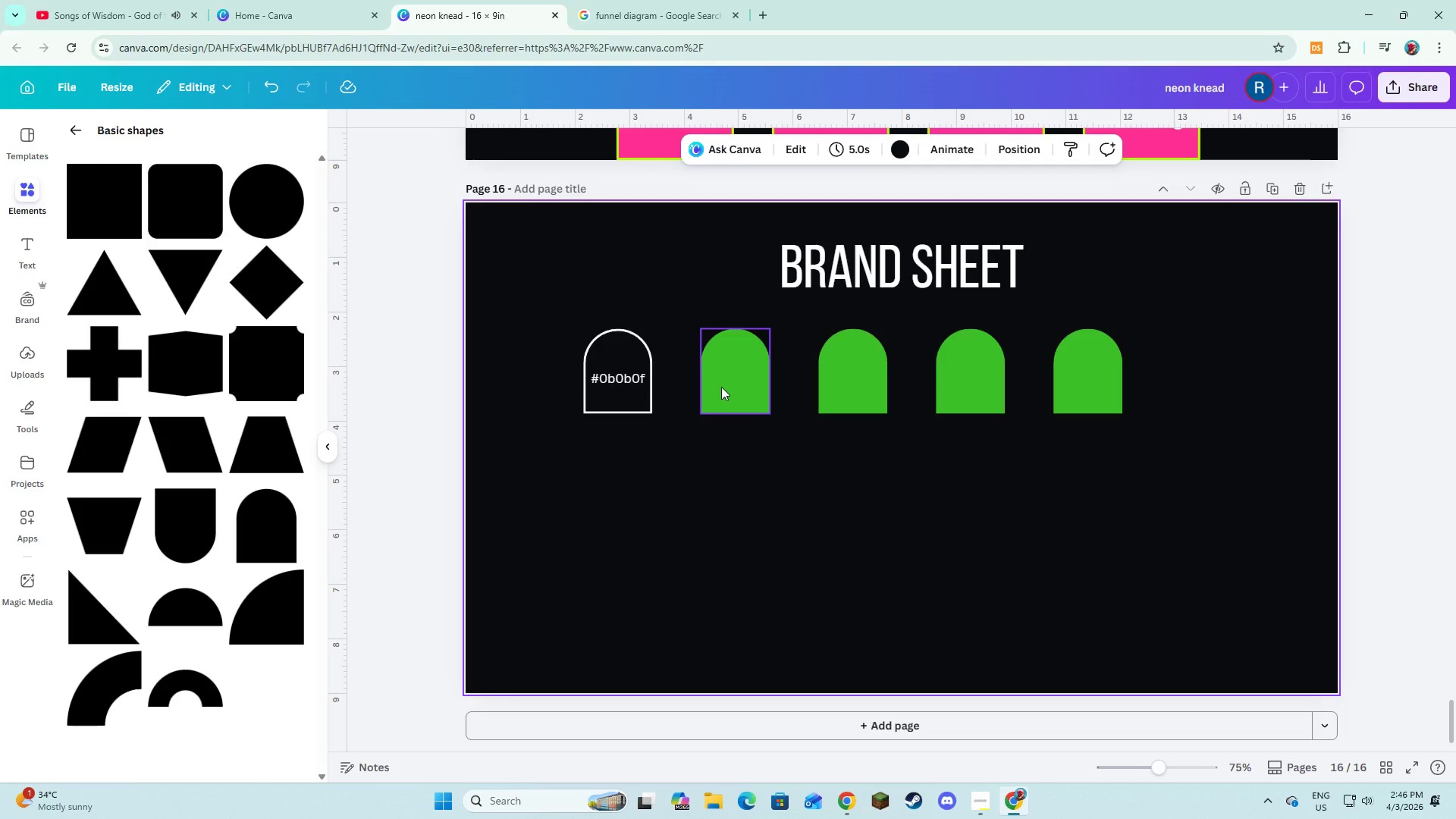 
left_click([721, 387])
 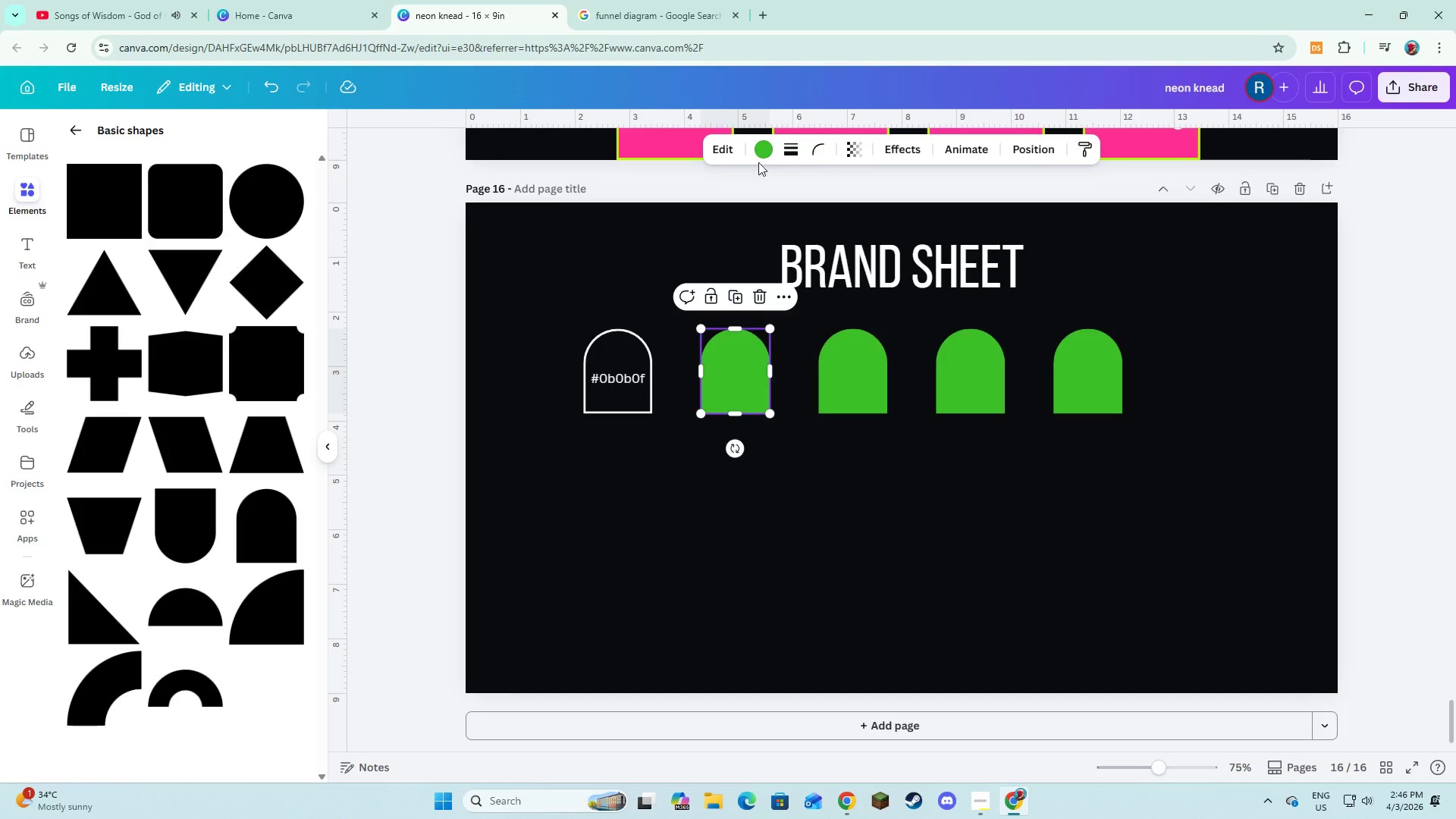 
left_click([756, 149])
 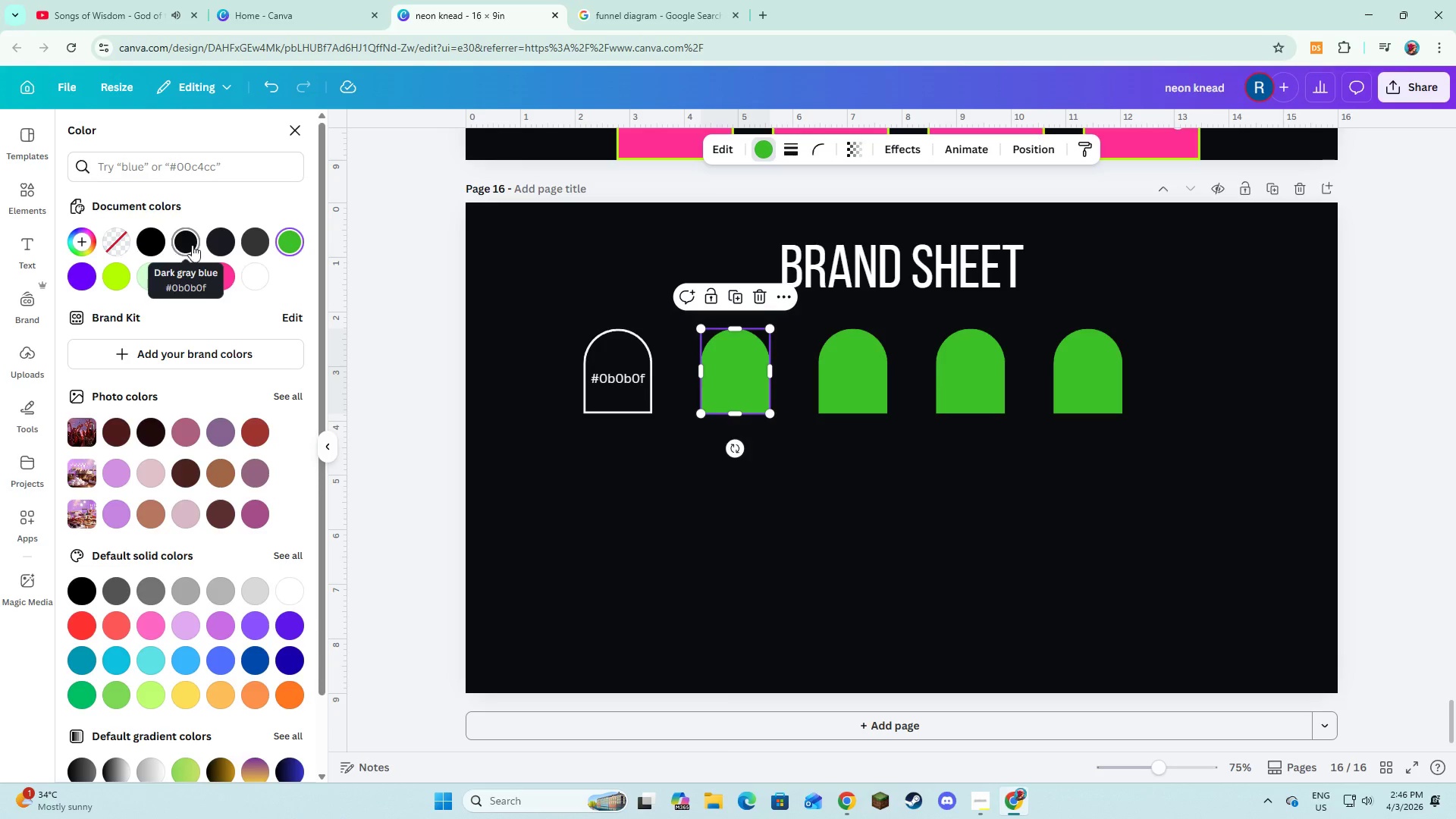 
left_click([224, 244])
 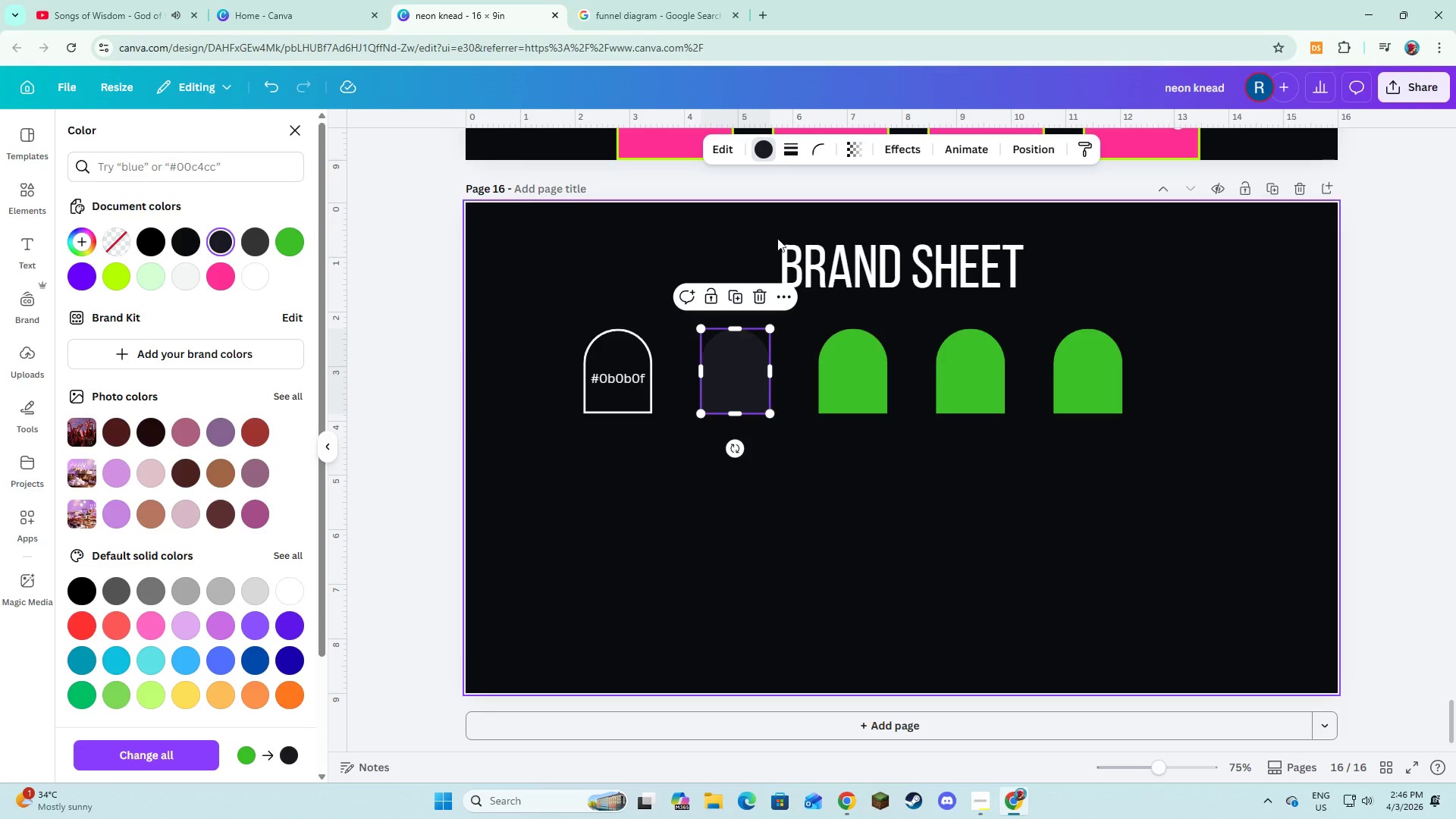 
left_click([792, 157])
 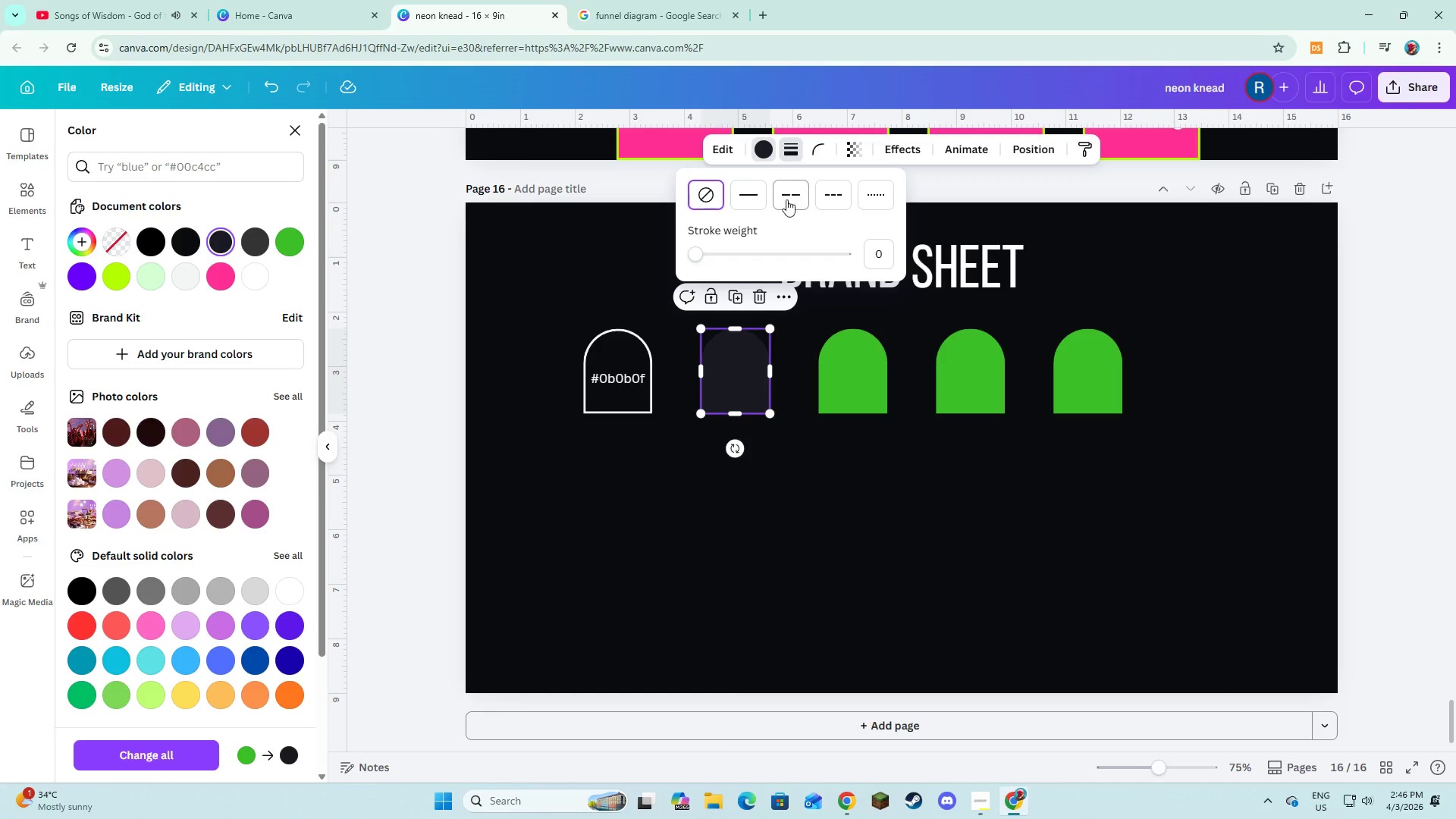 
left_click([752, 196])
 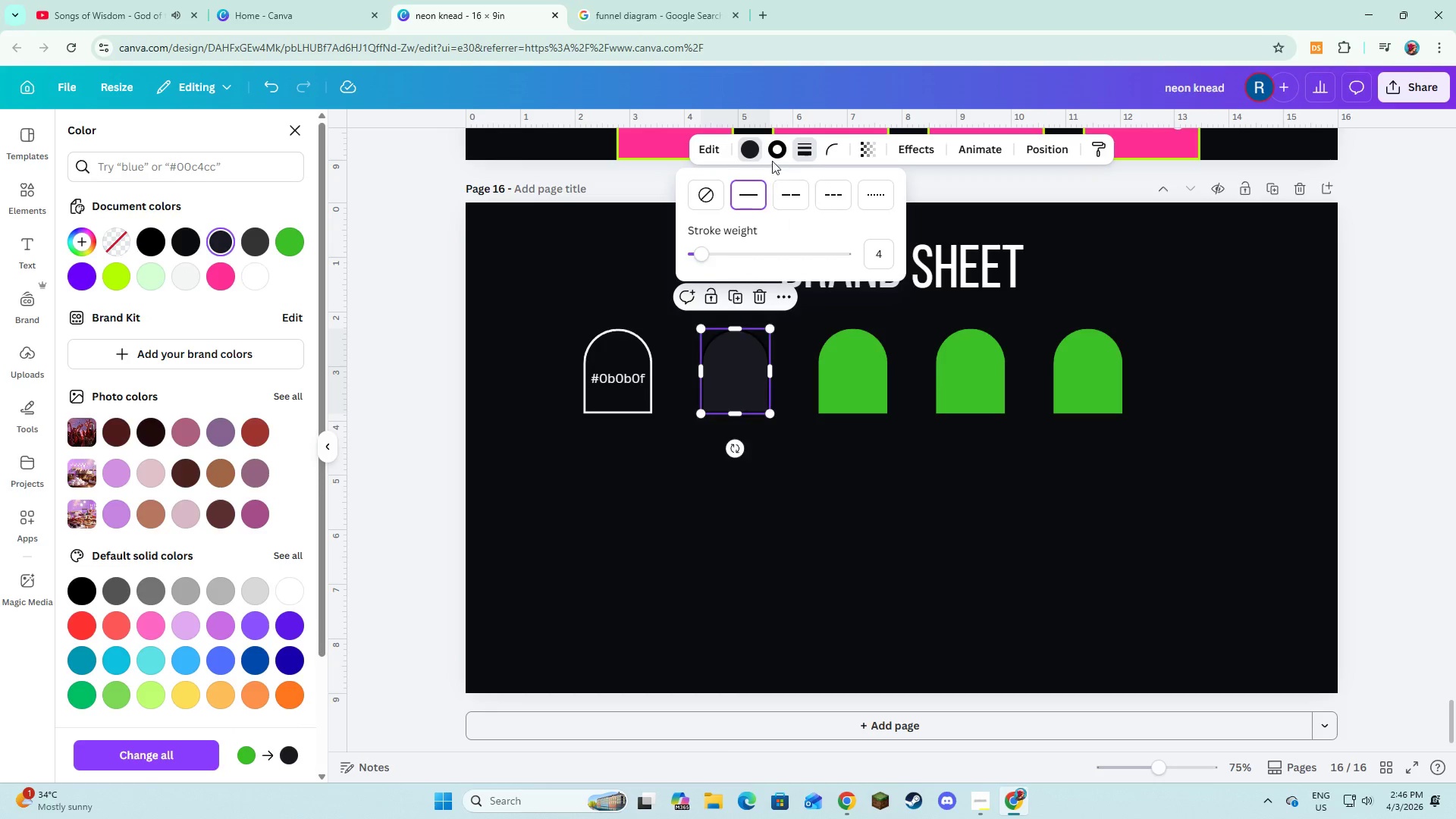 
left_click([773, 155])
 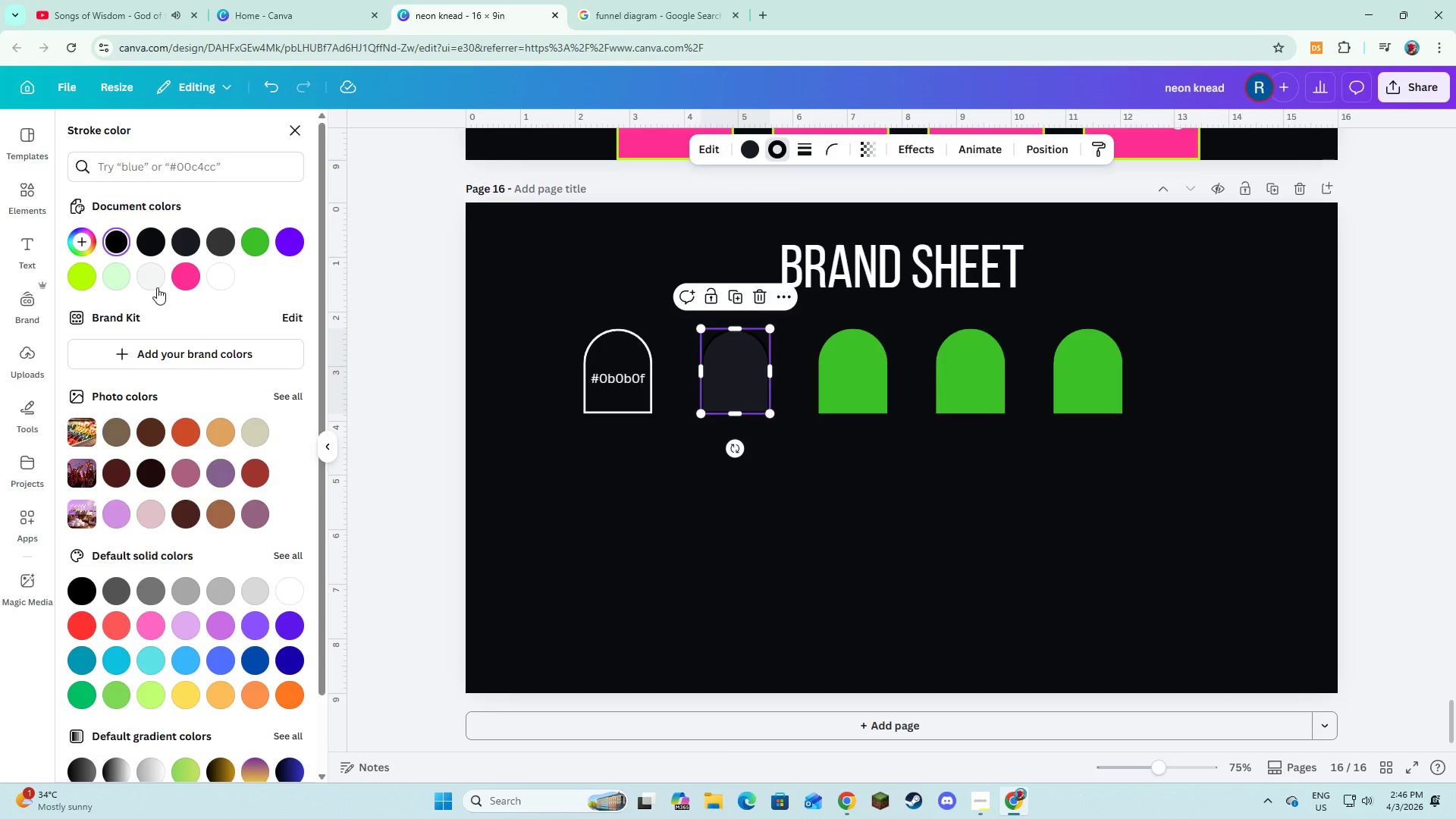 
left_click([144, 282])
 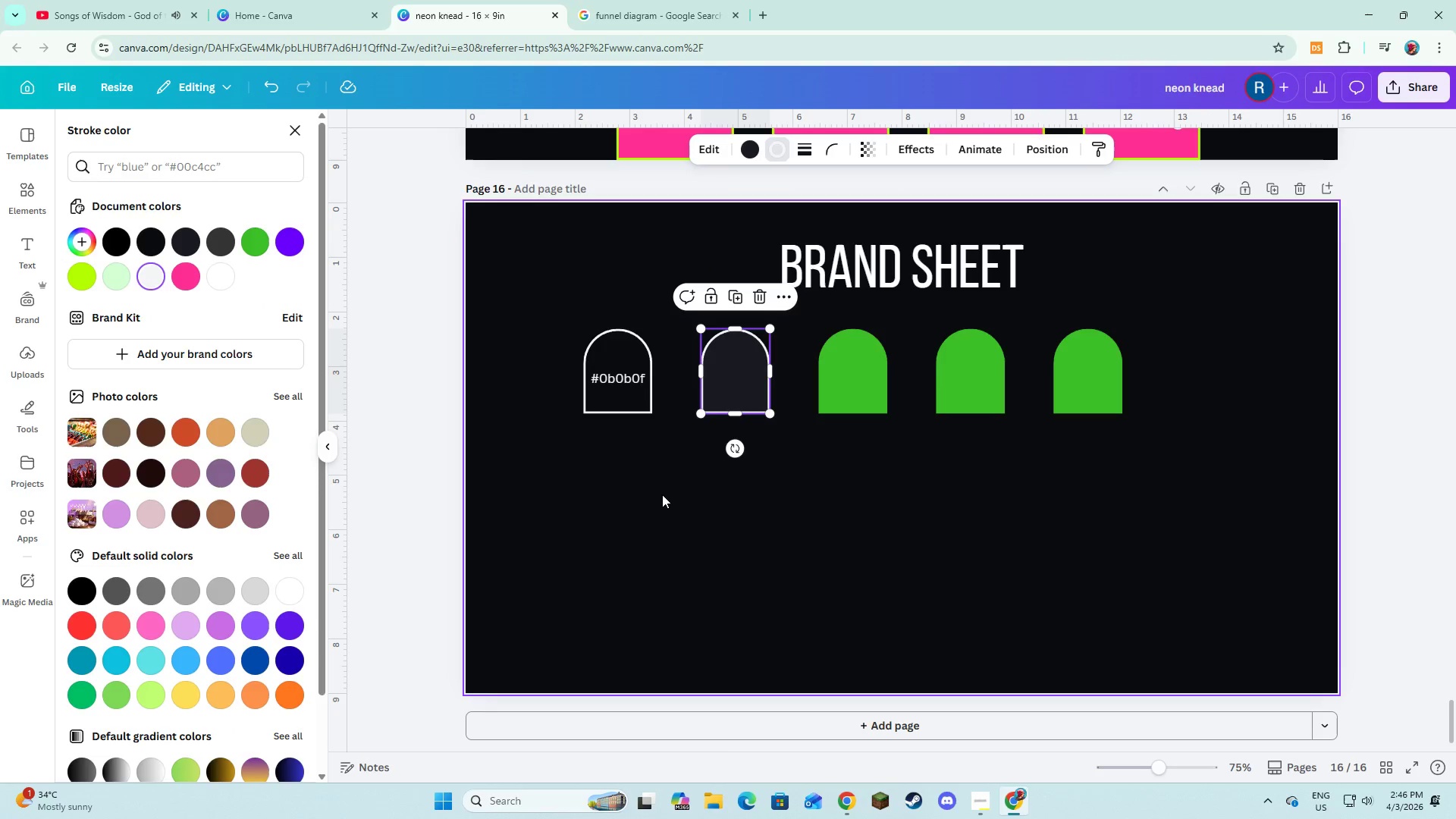 
left_click([664, 496])
 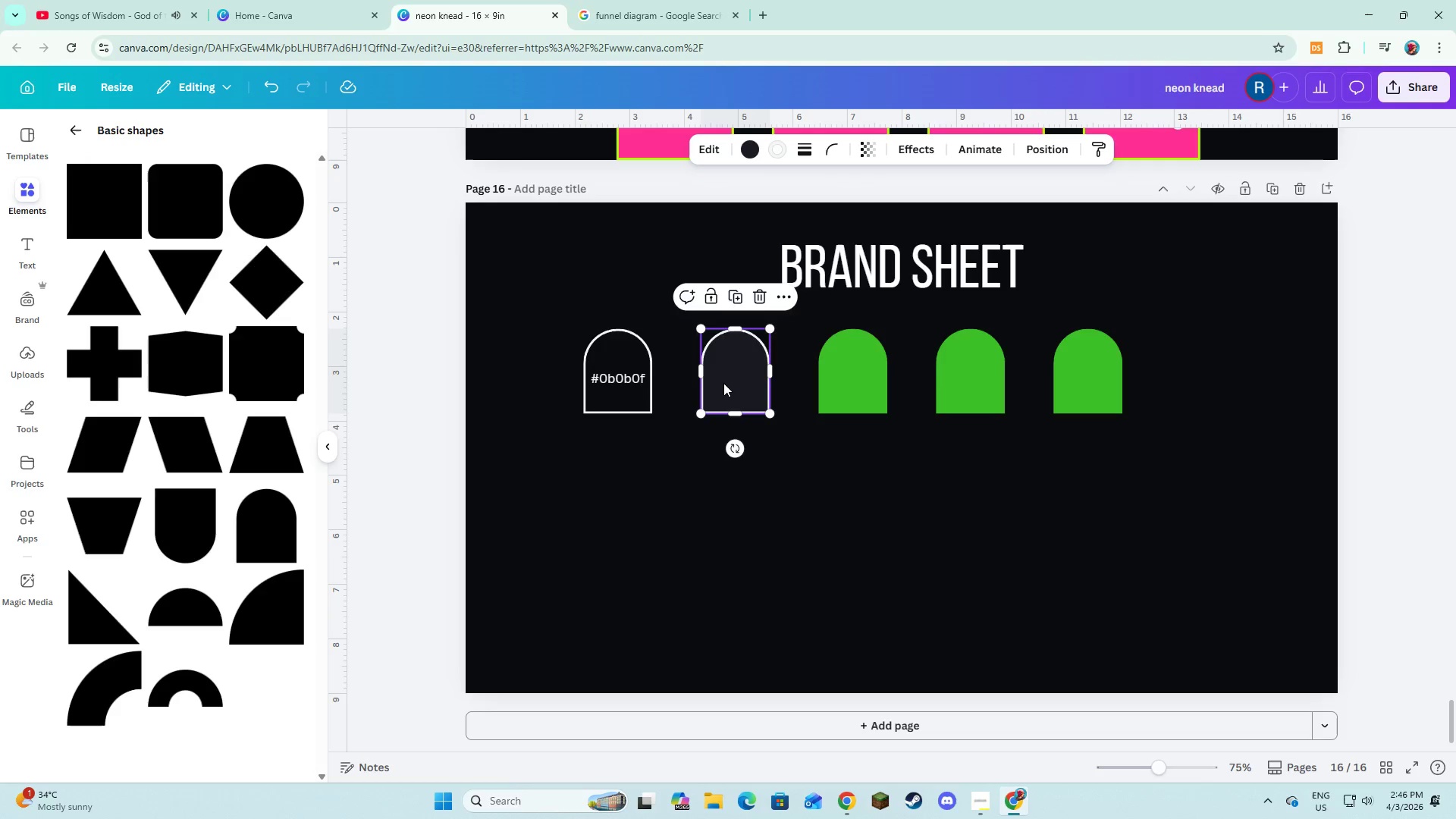 
double_click([723, 383])
 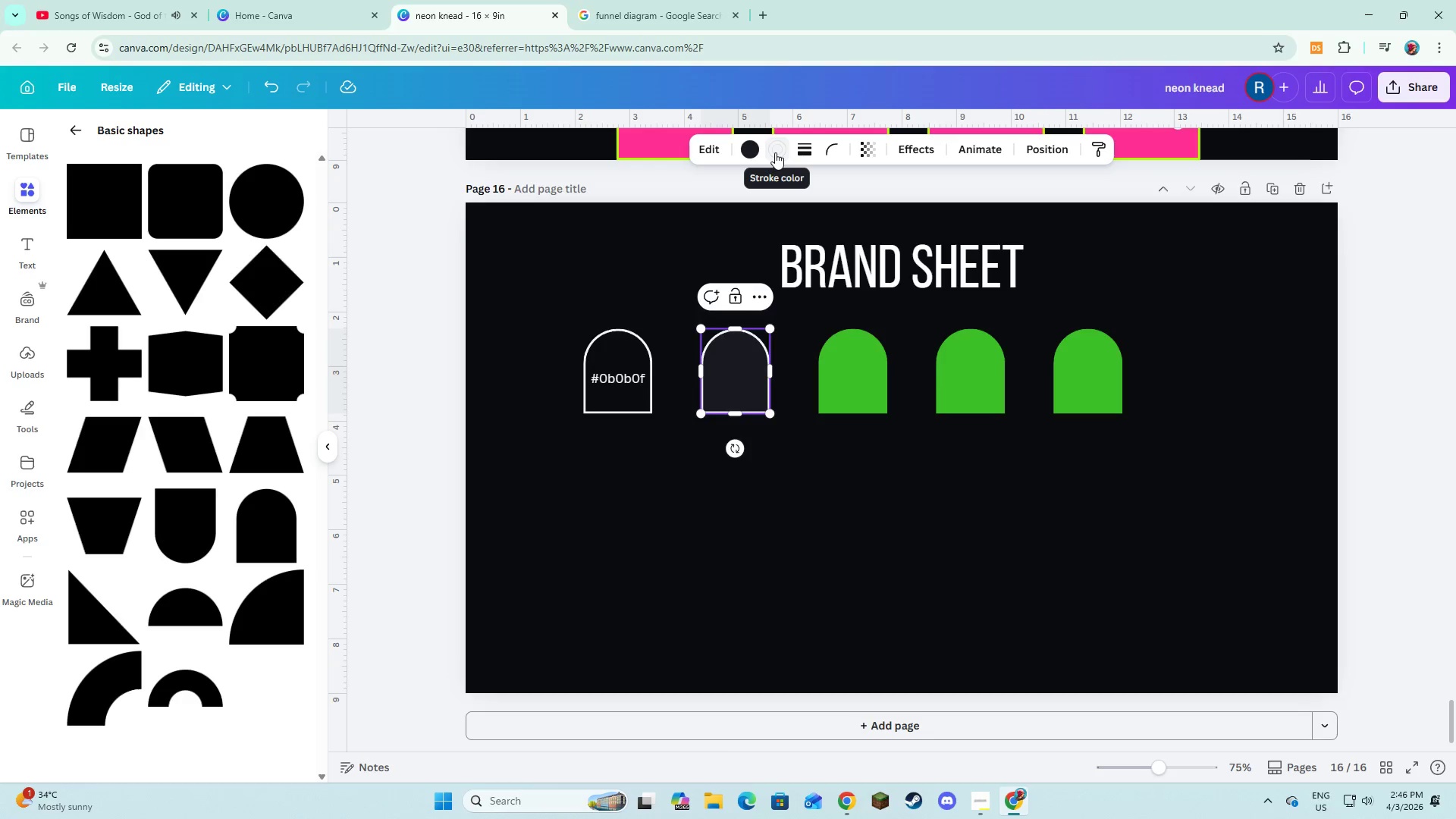 
left_click([749, 155])
 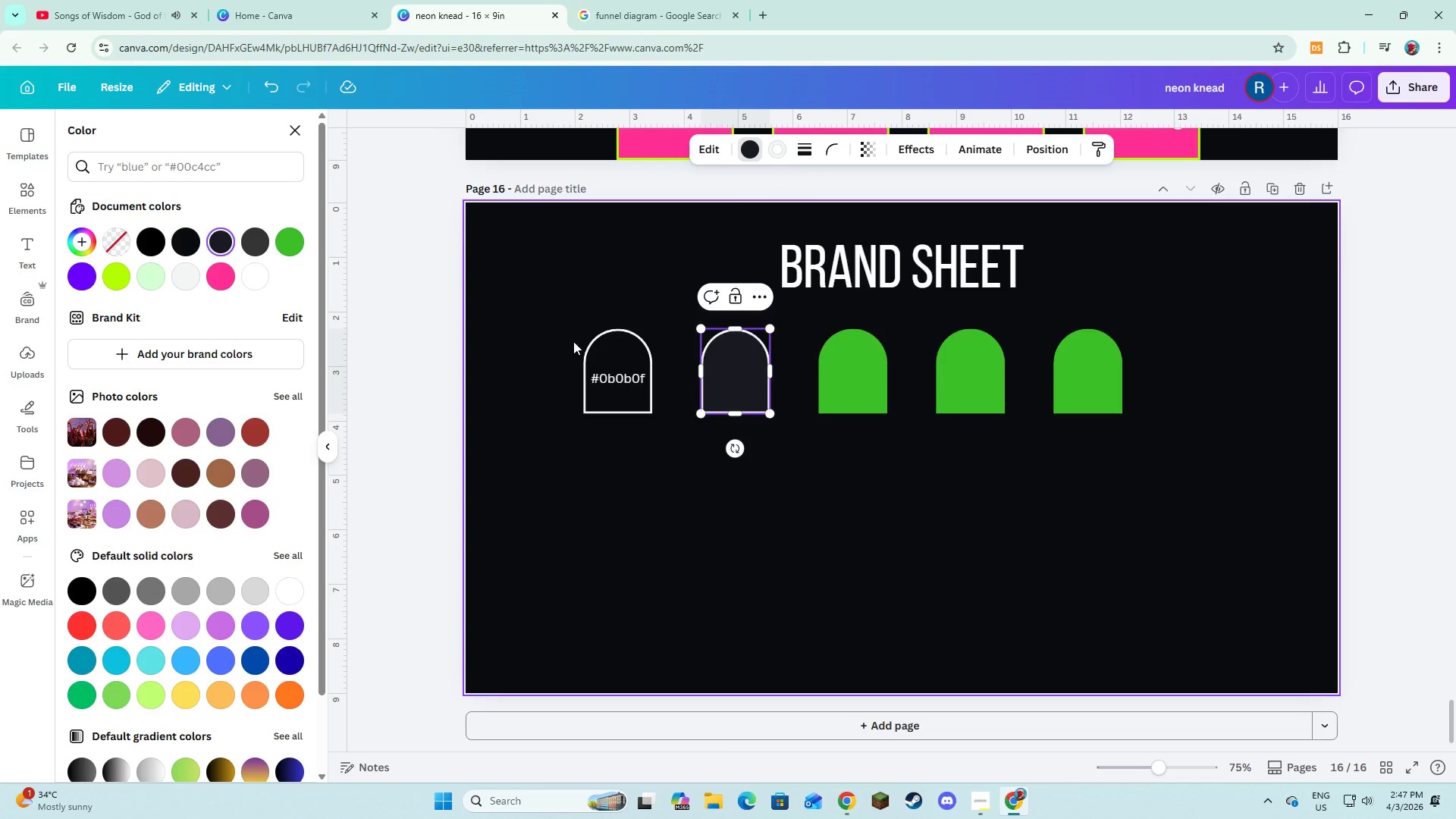 
left_click([736, 371])
 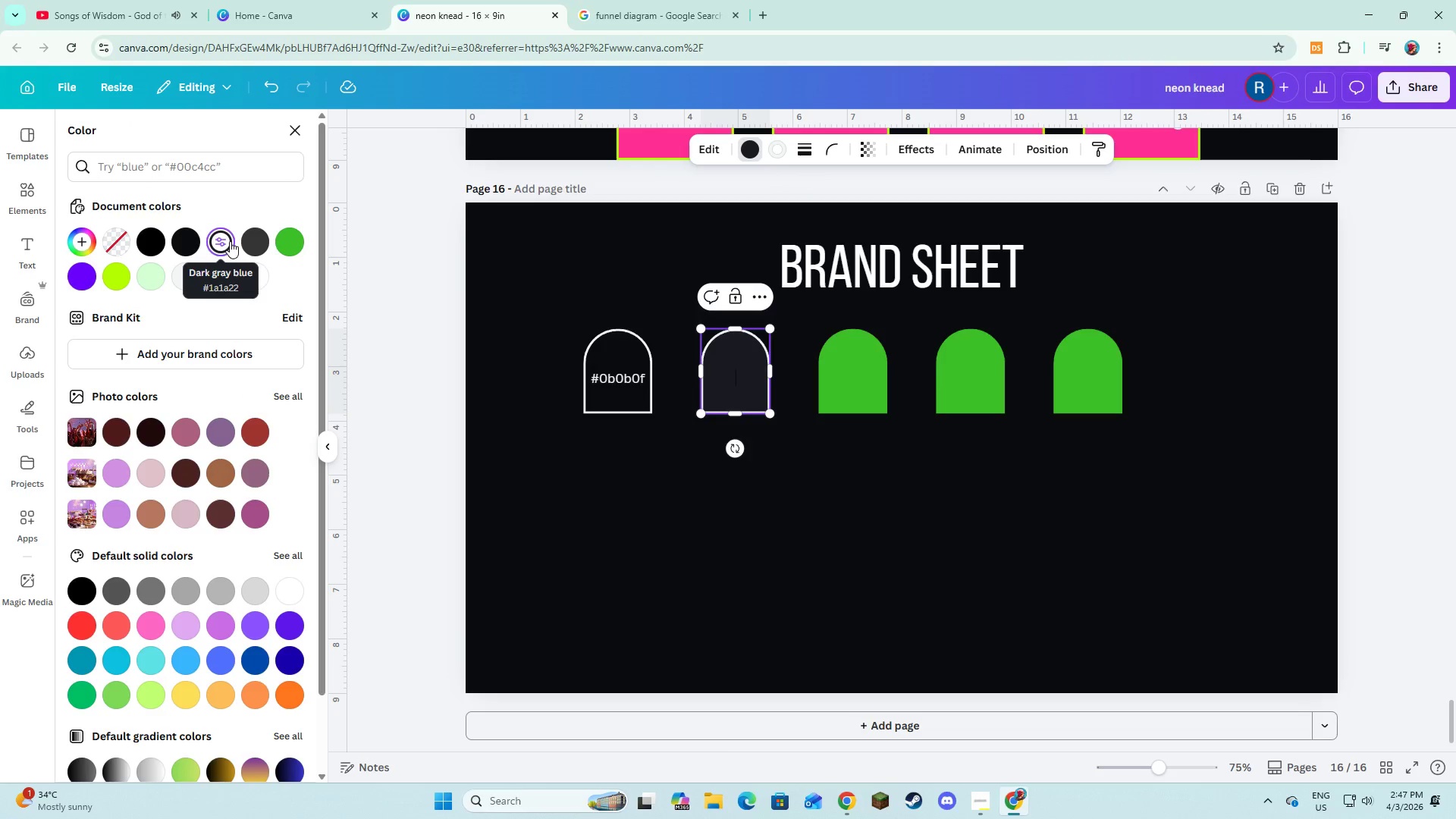 
type(#1a1a22)
 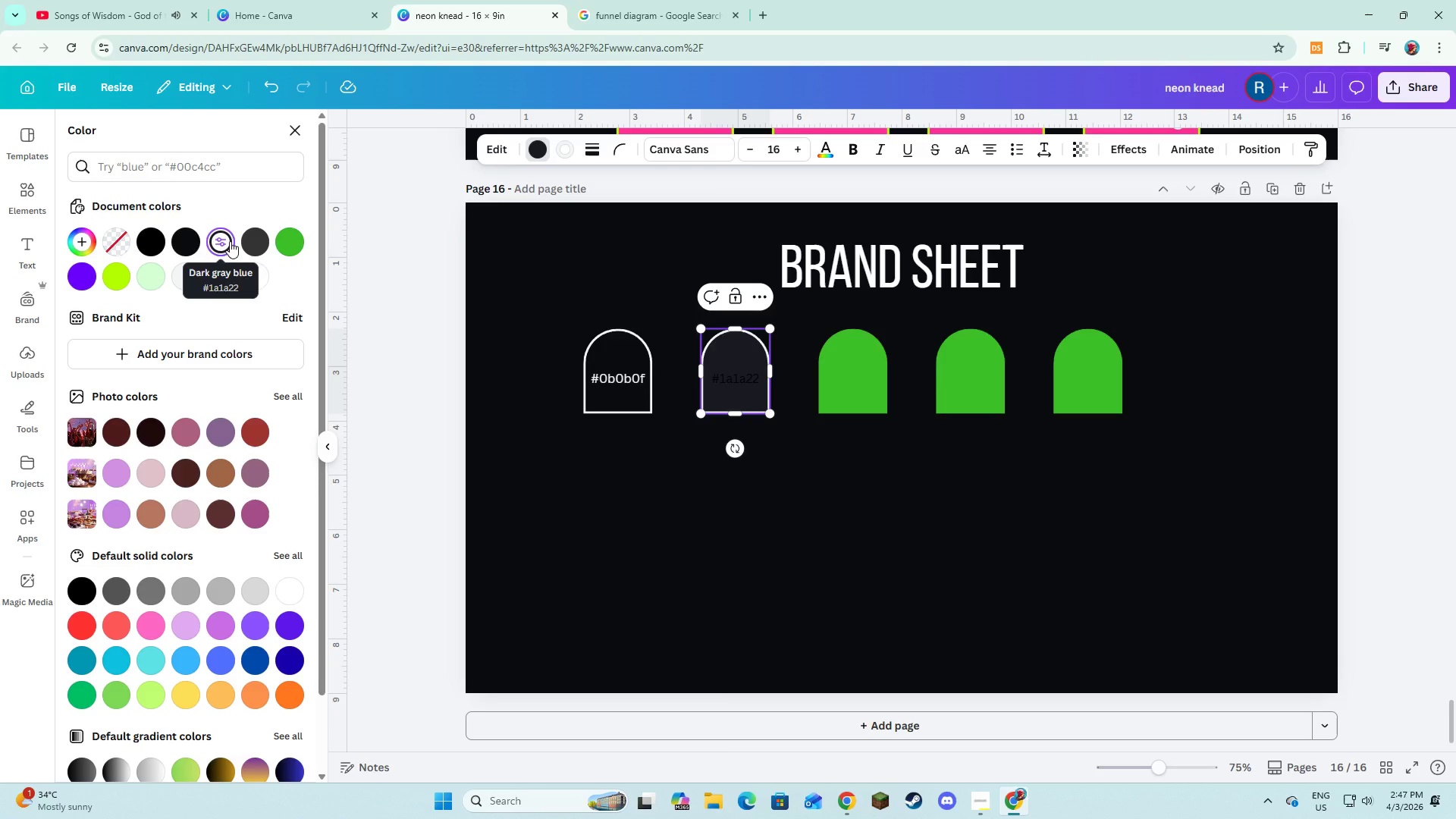 
key(Control+A)
 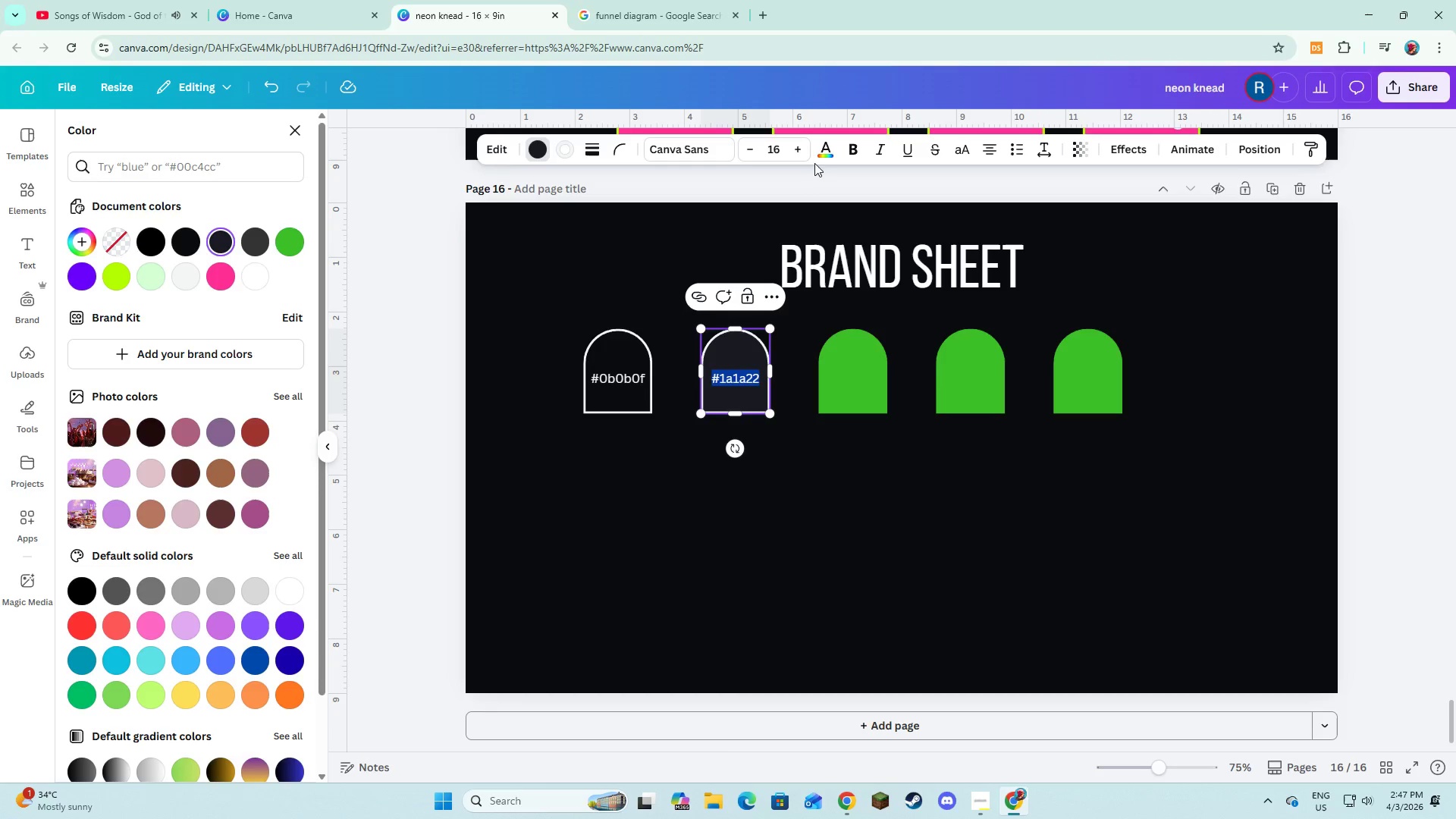 
left_click([822, 157])
 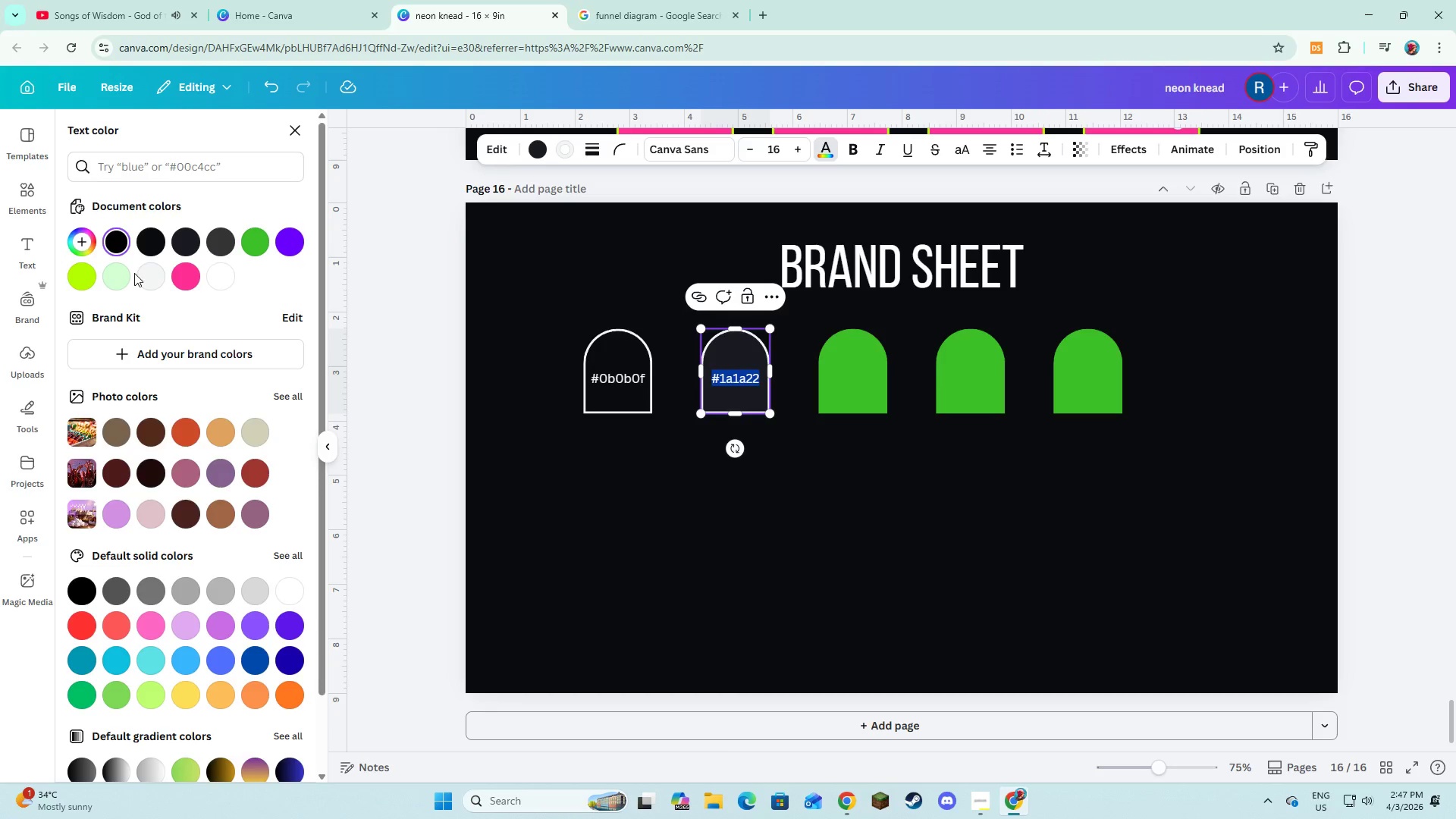 
left_click([146, 279])
 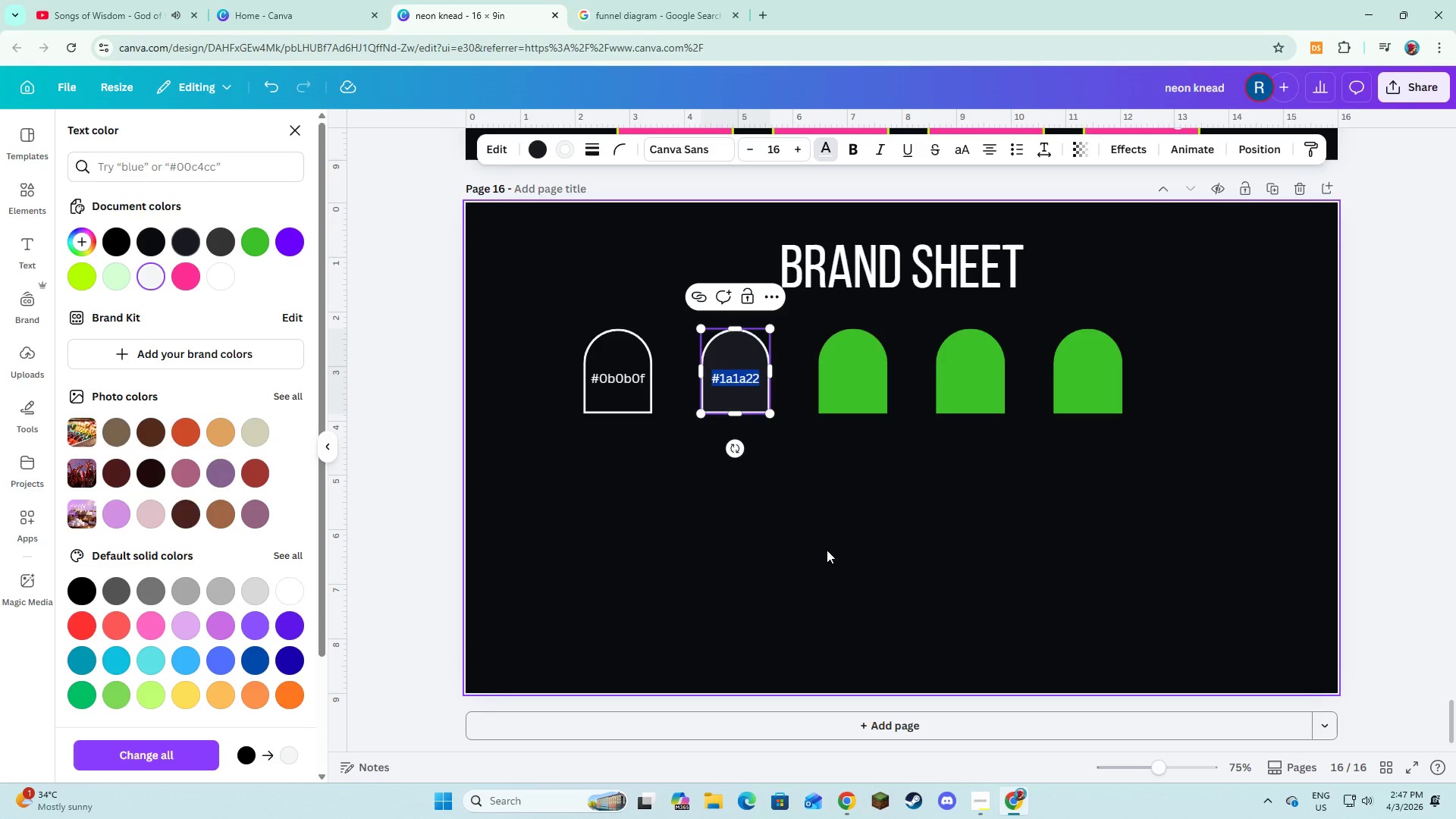 
left_click([866, 578])
 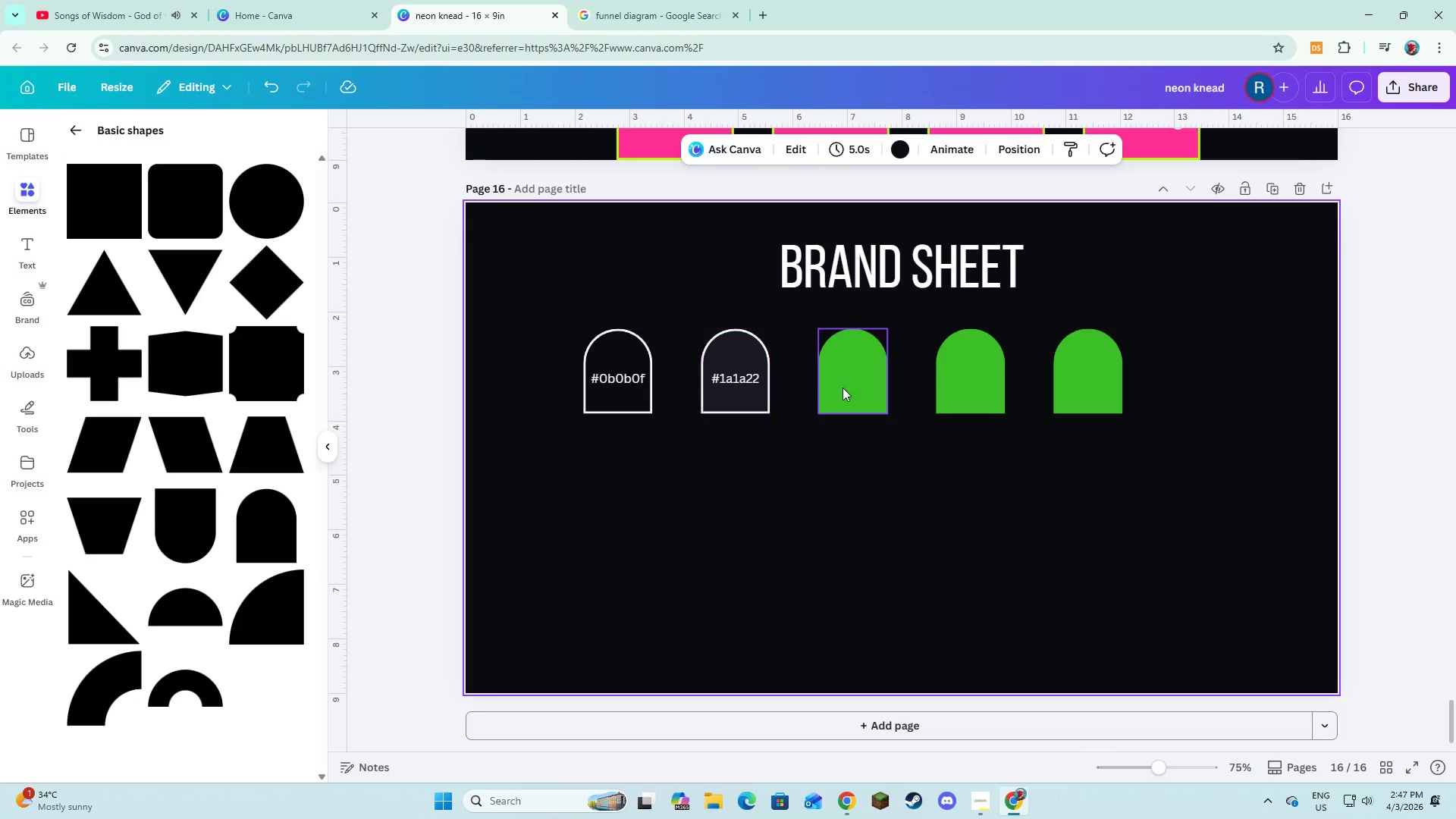 
left_click([843, 388])
 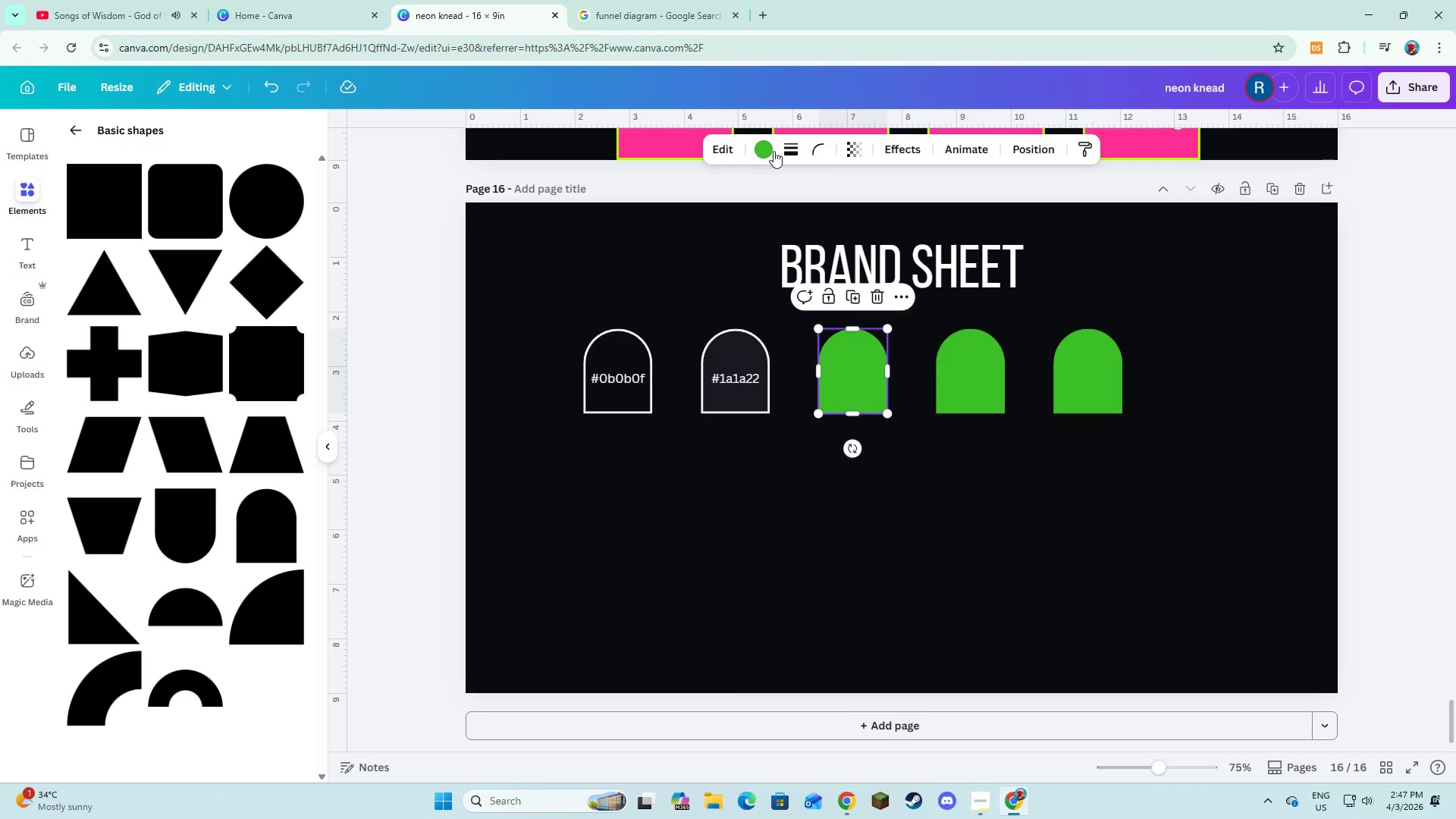 
left_click([774, 151])
 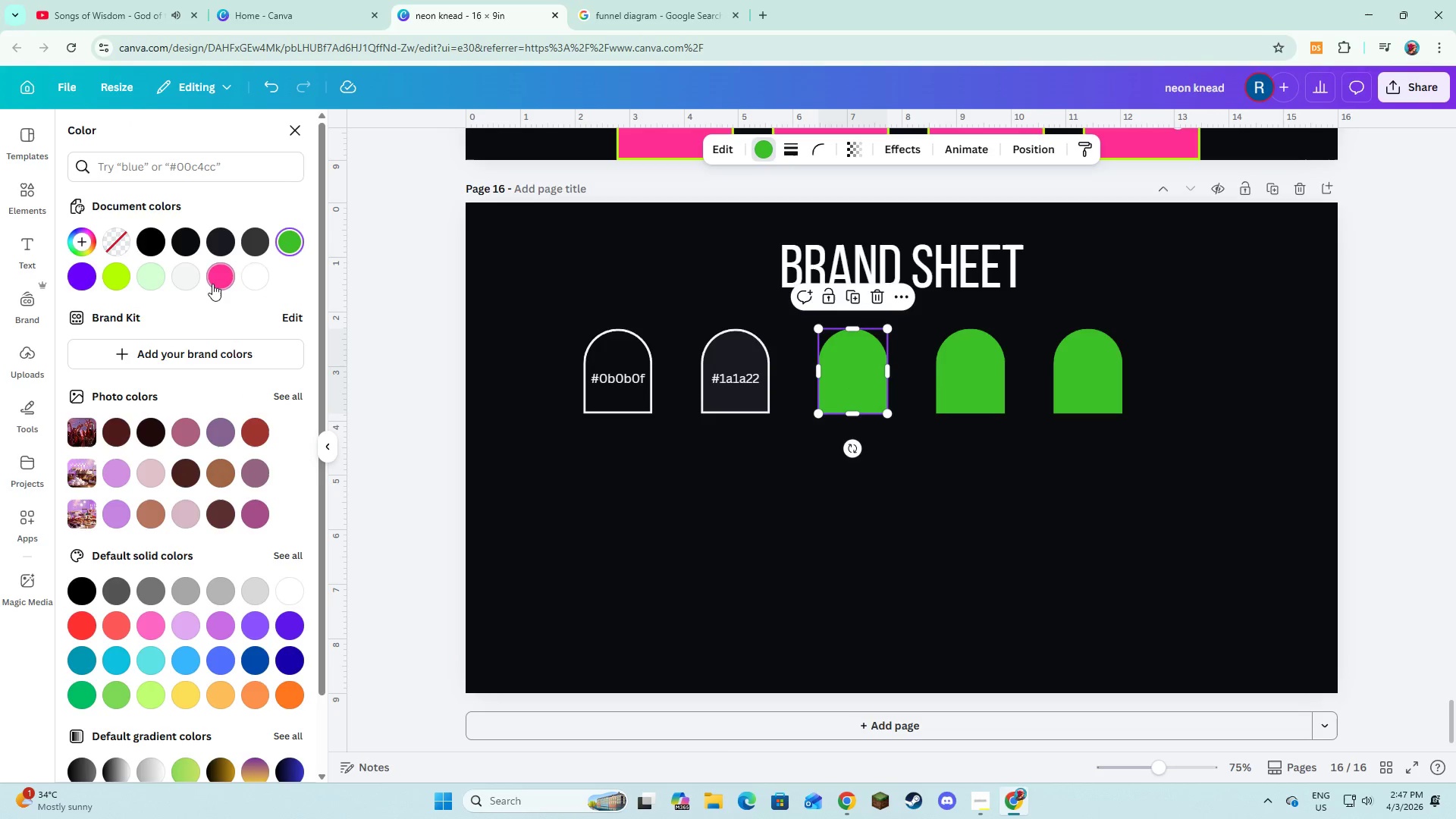 
left_click([212, 284])
 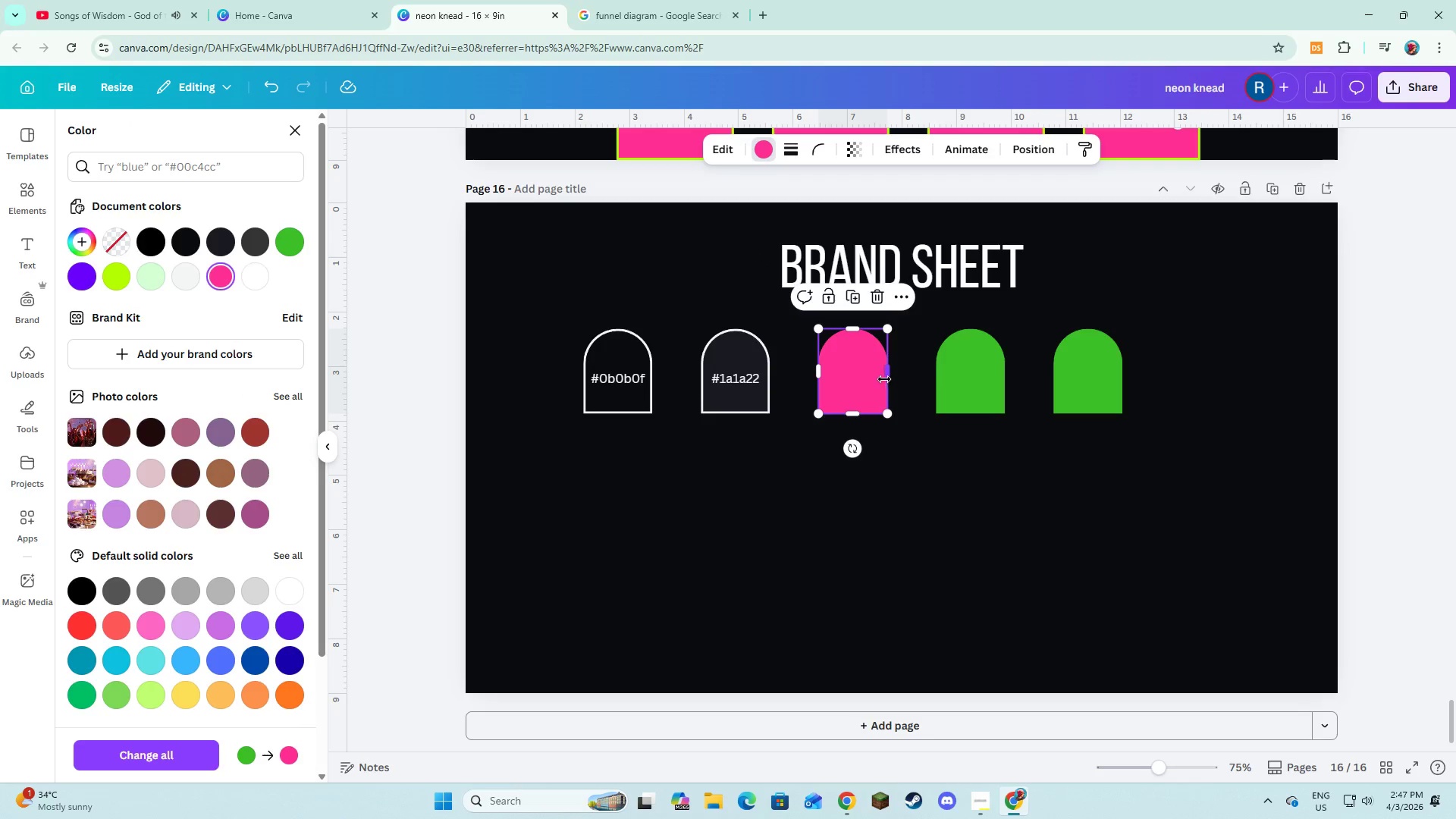 
double_click([836, 370])
 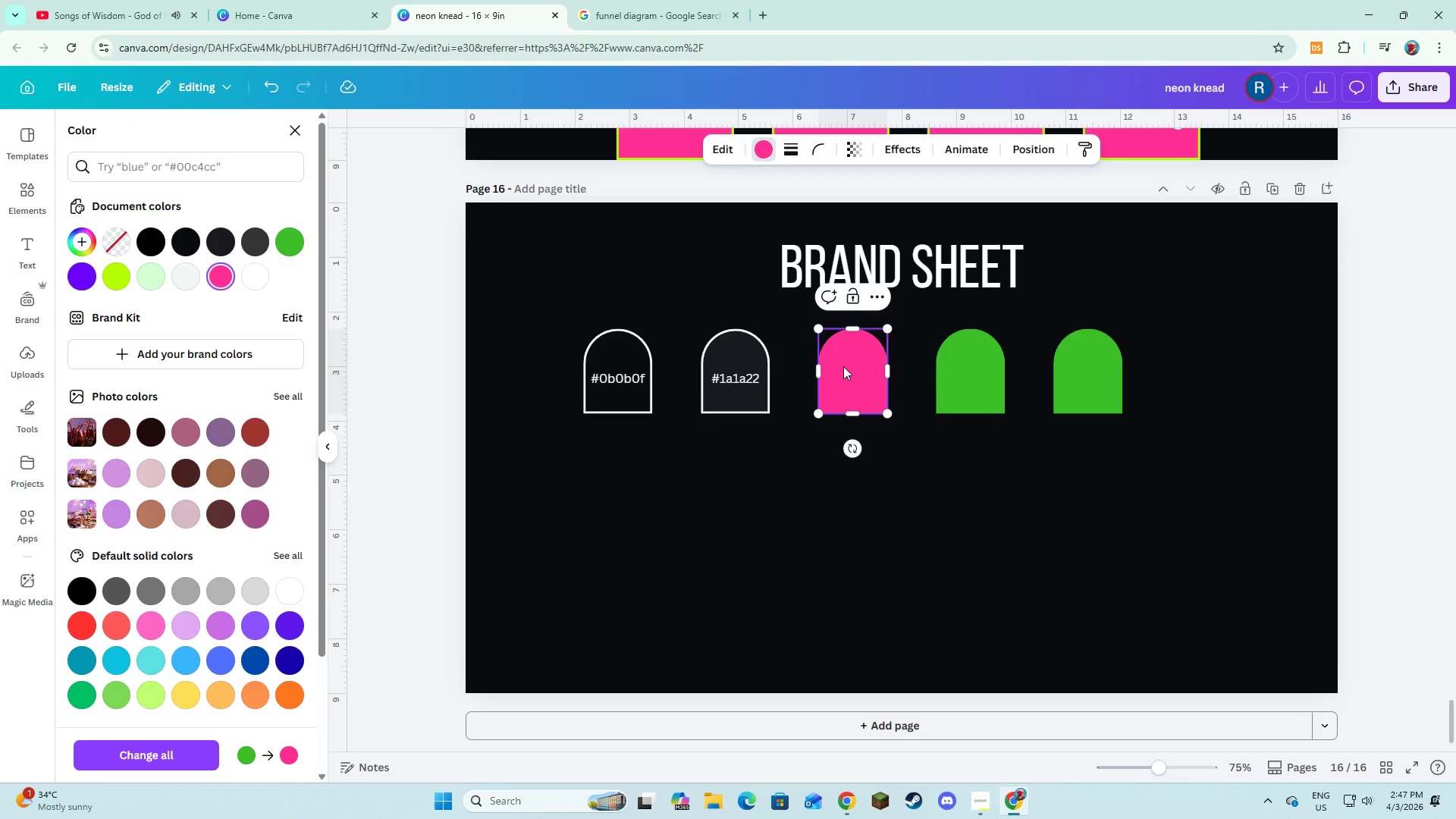 
left_click([843, 366])
 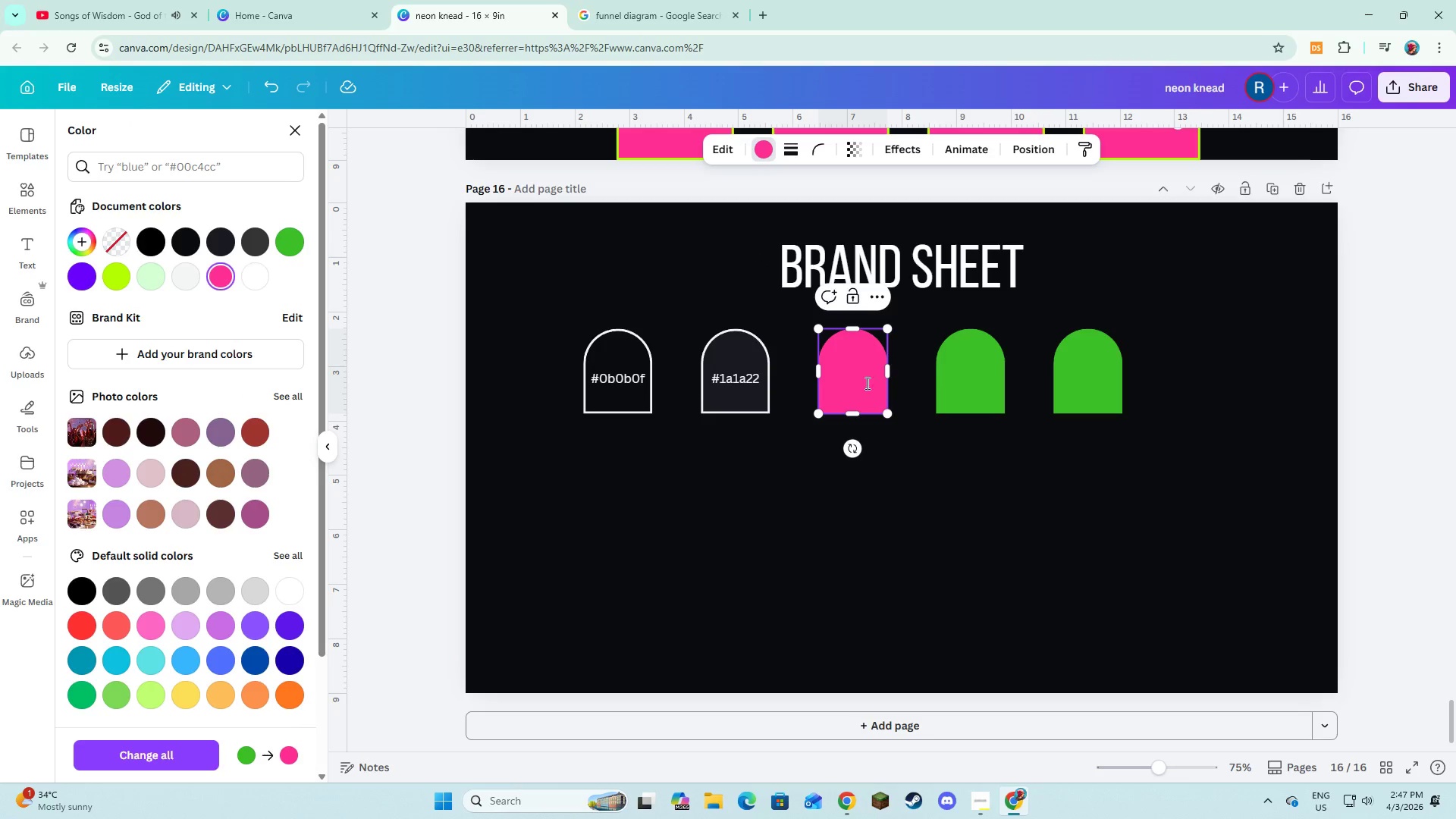 
left_click([866, 383])
 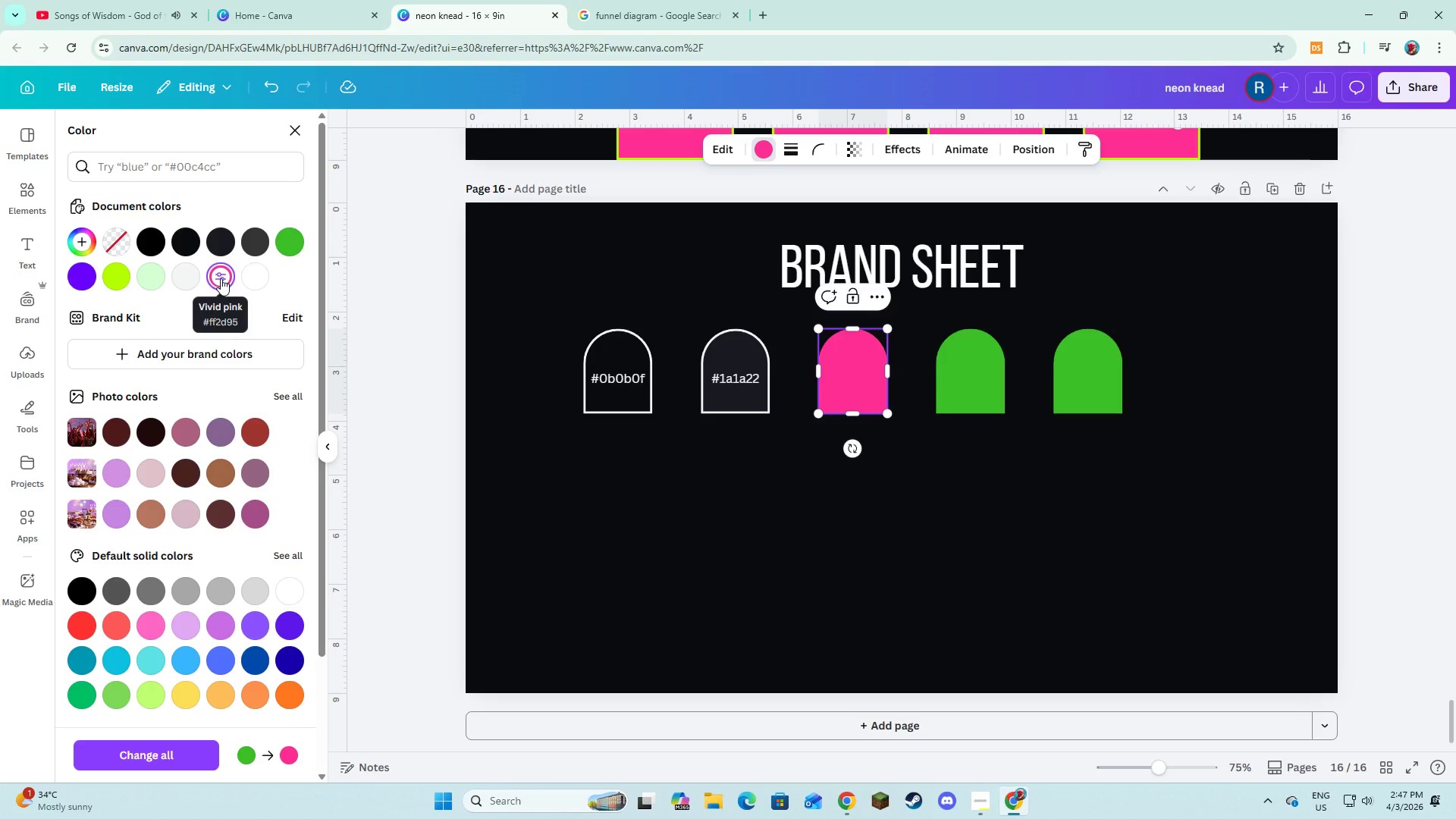 
type(#ff2d95)
 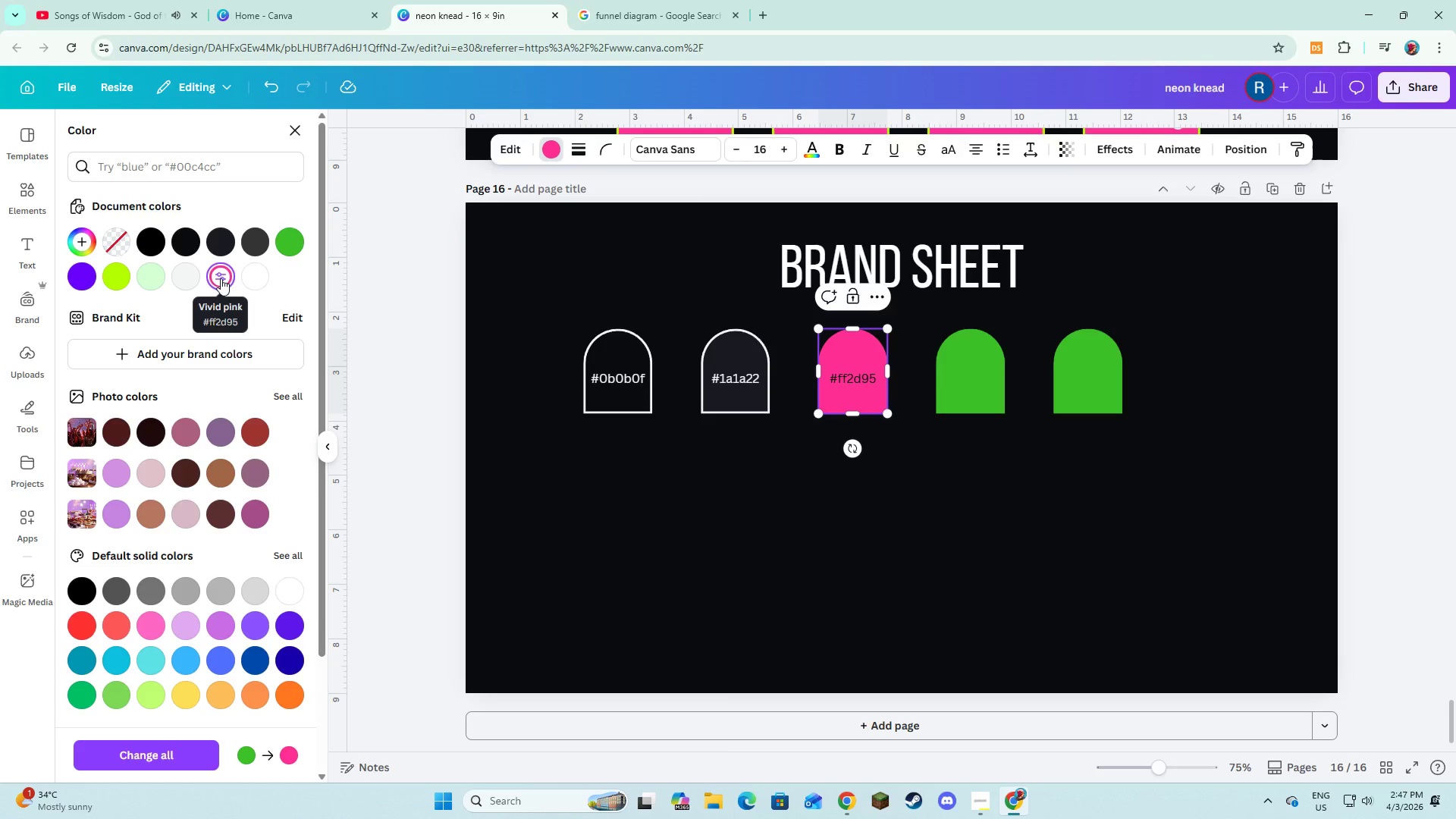 
key(Control+A)
 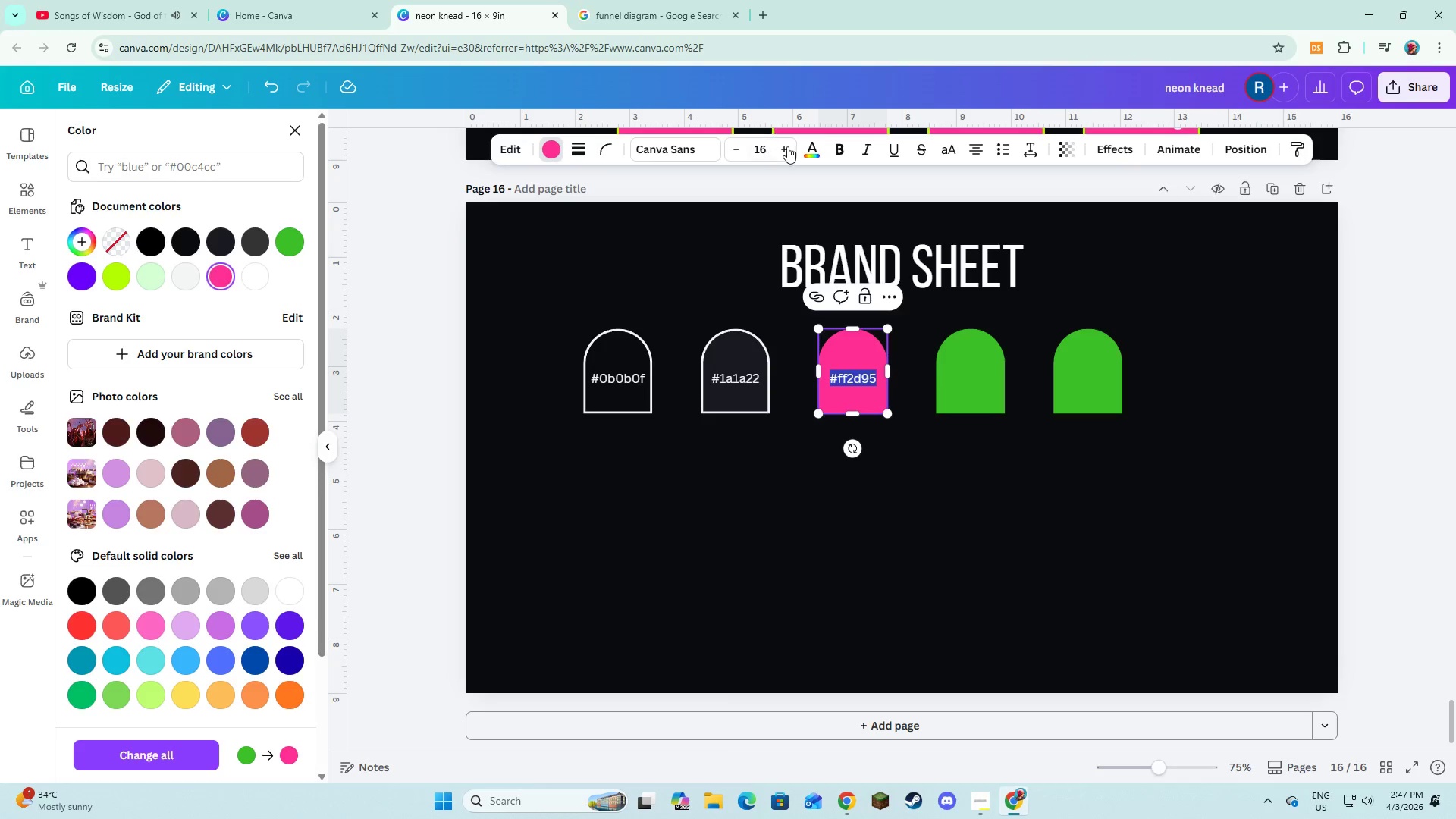 
left_click([810, 151])
 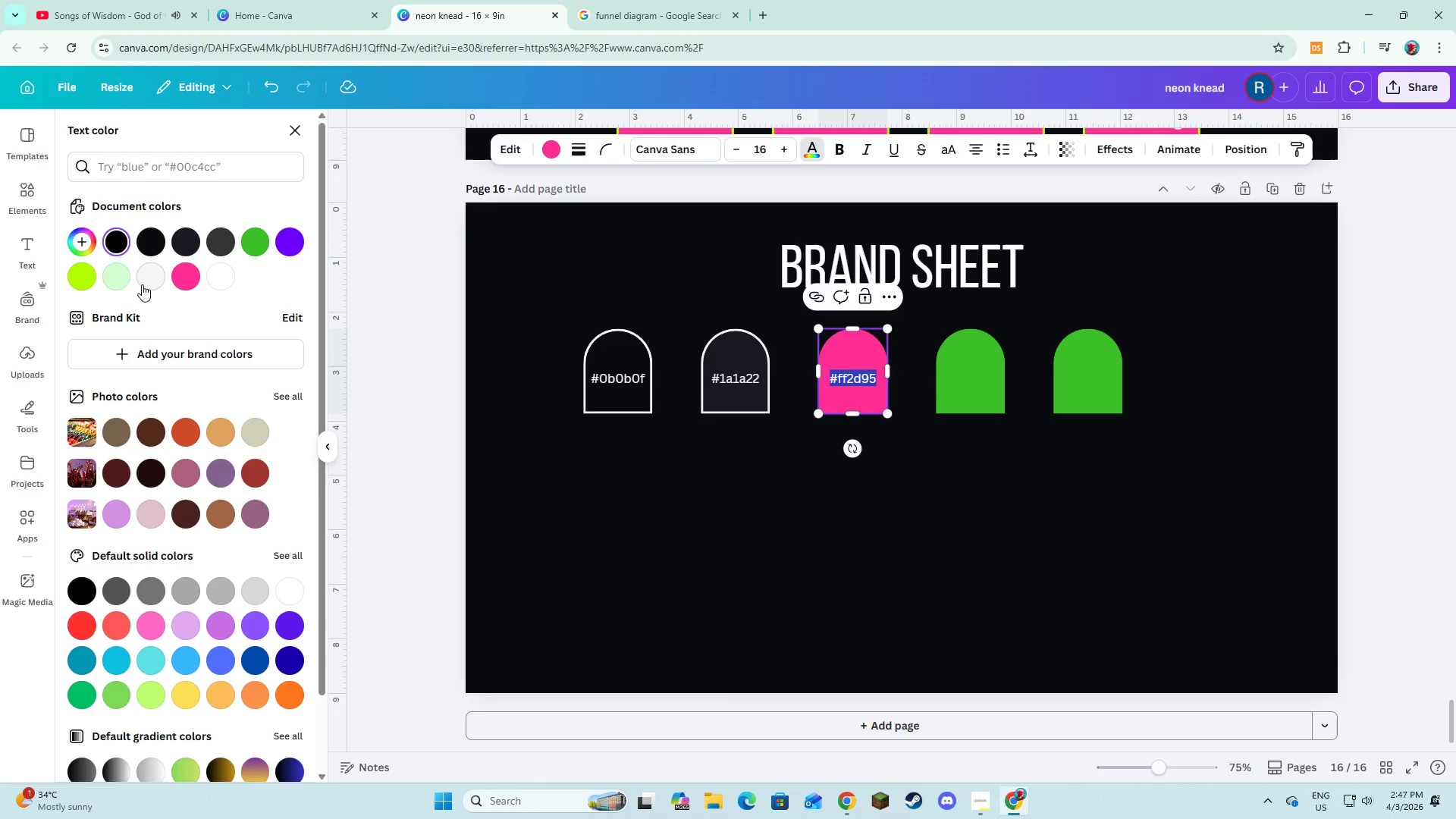 
left_click([142, 284])
 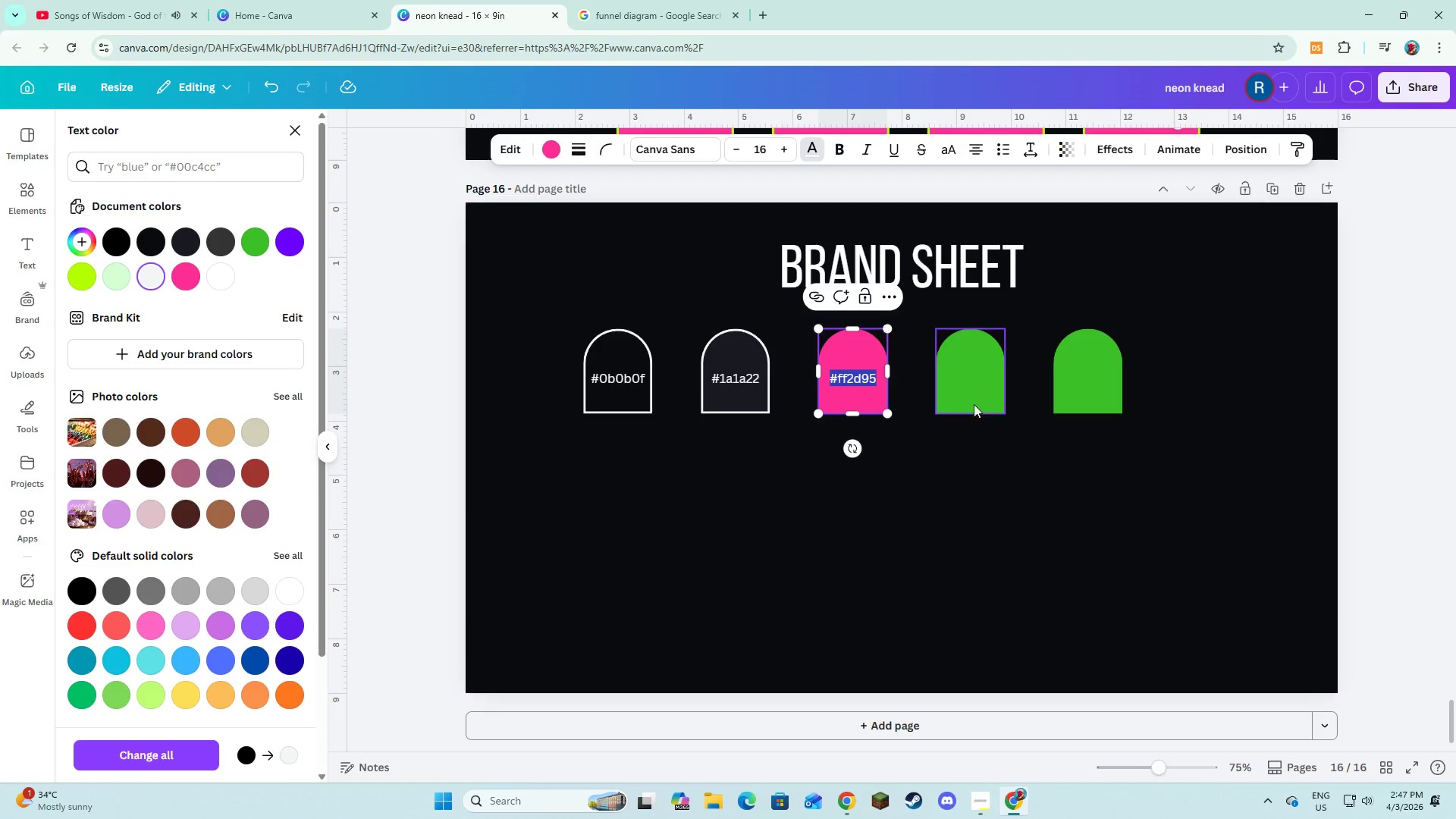 
left_click([990, 400])
 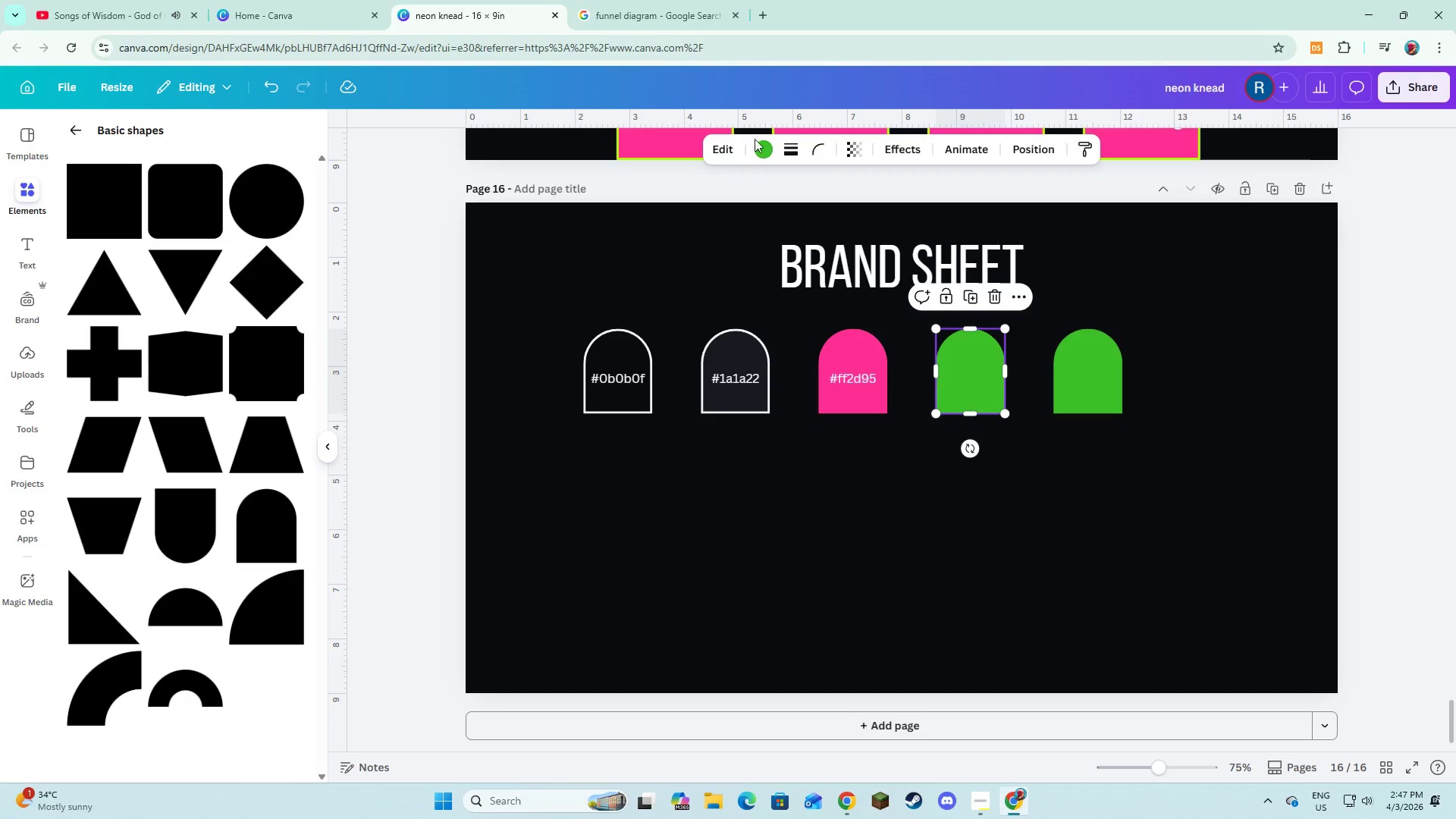 
left_click([761, 148])
 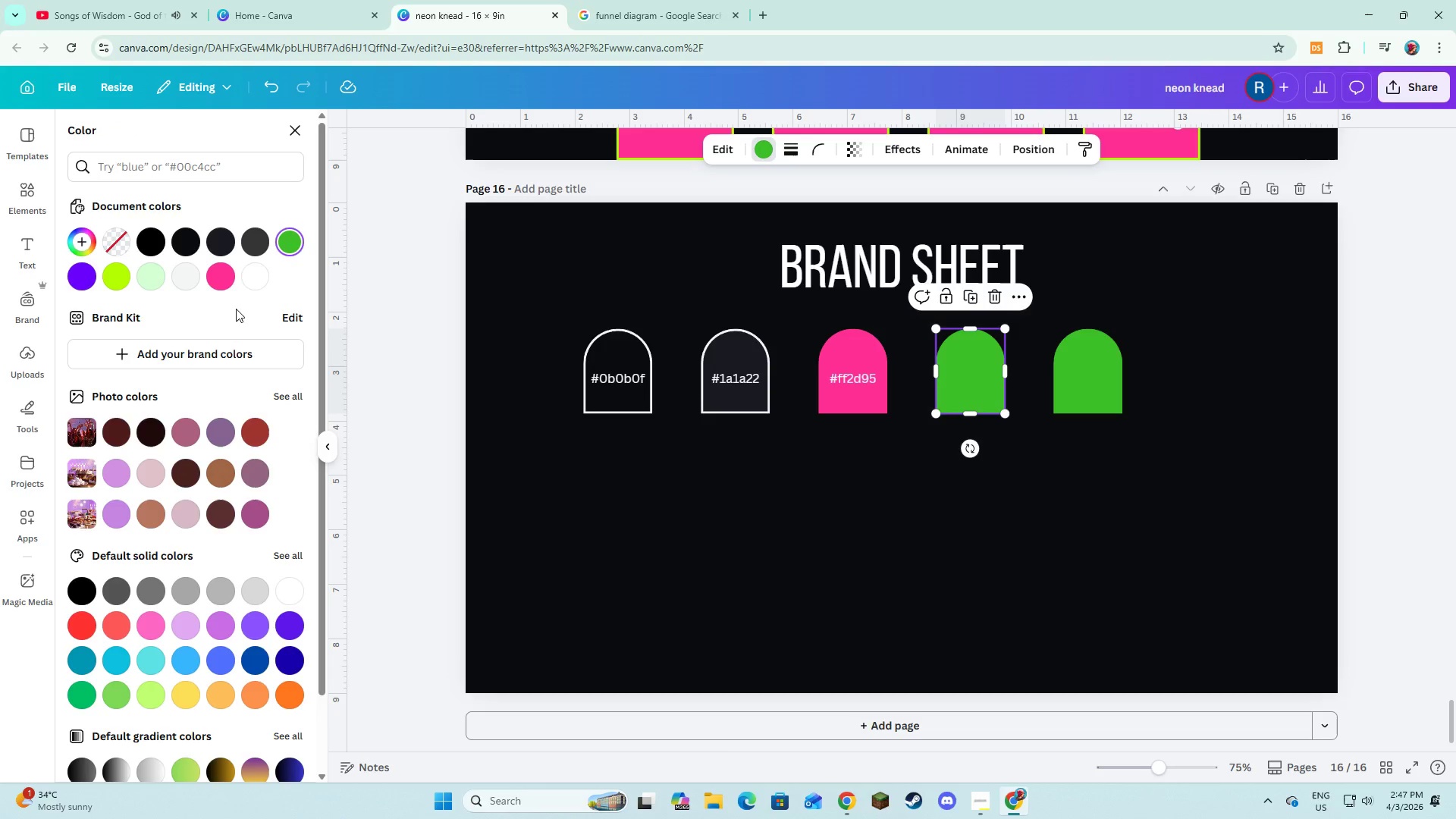 
mouse_move([184, 293])
 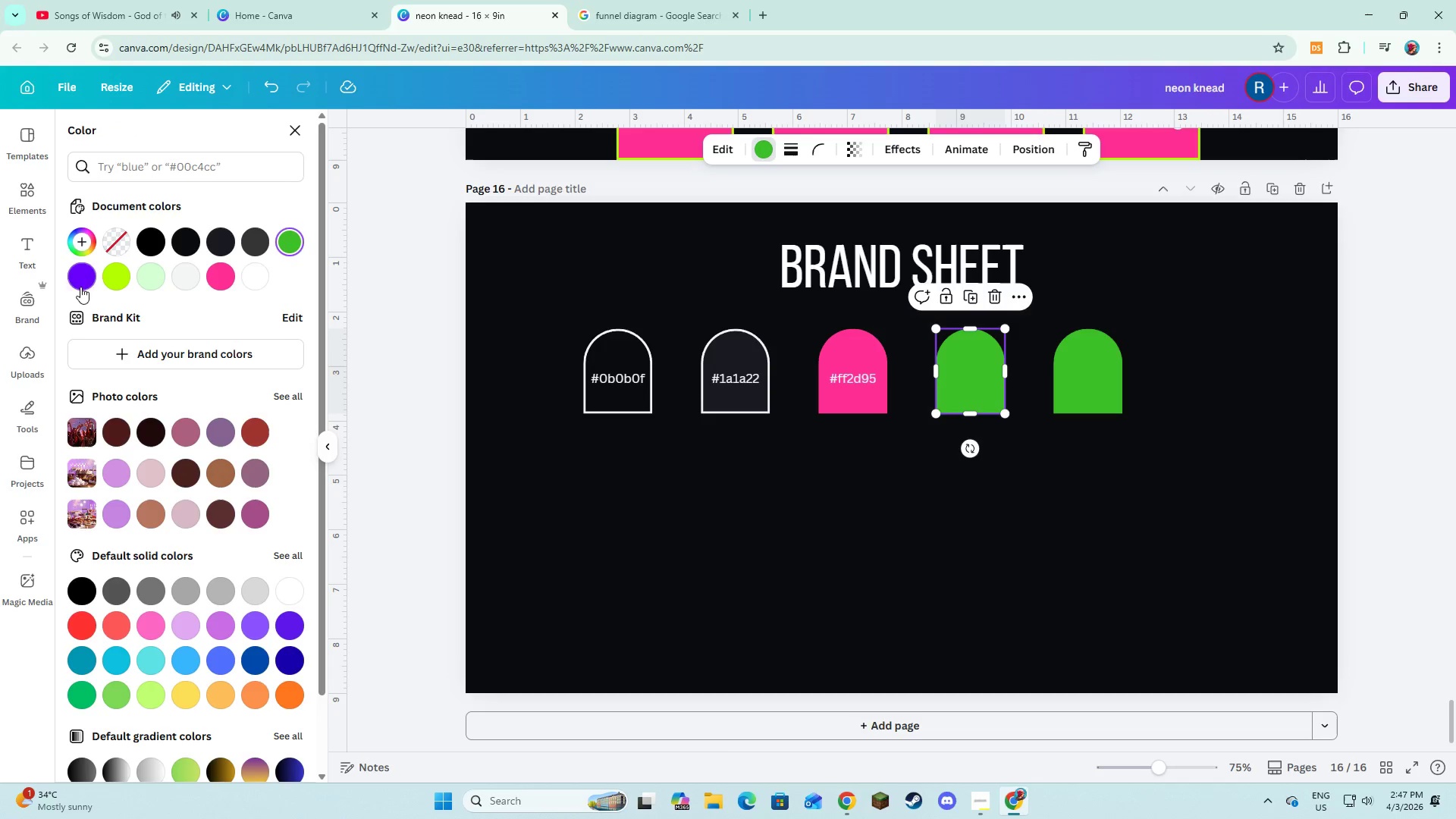 
left_click([80, 287])
 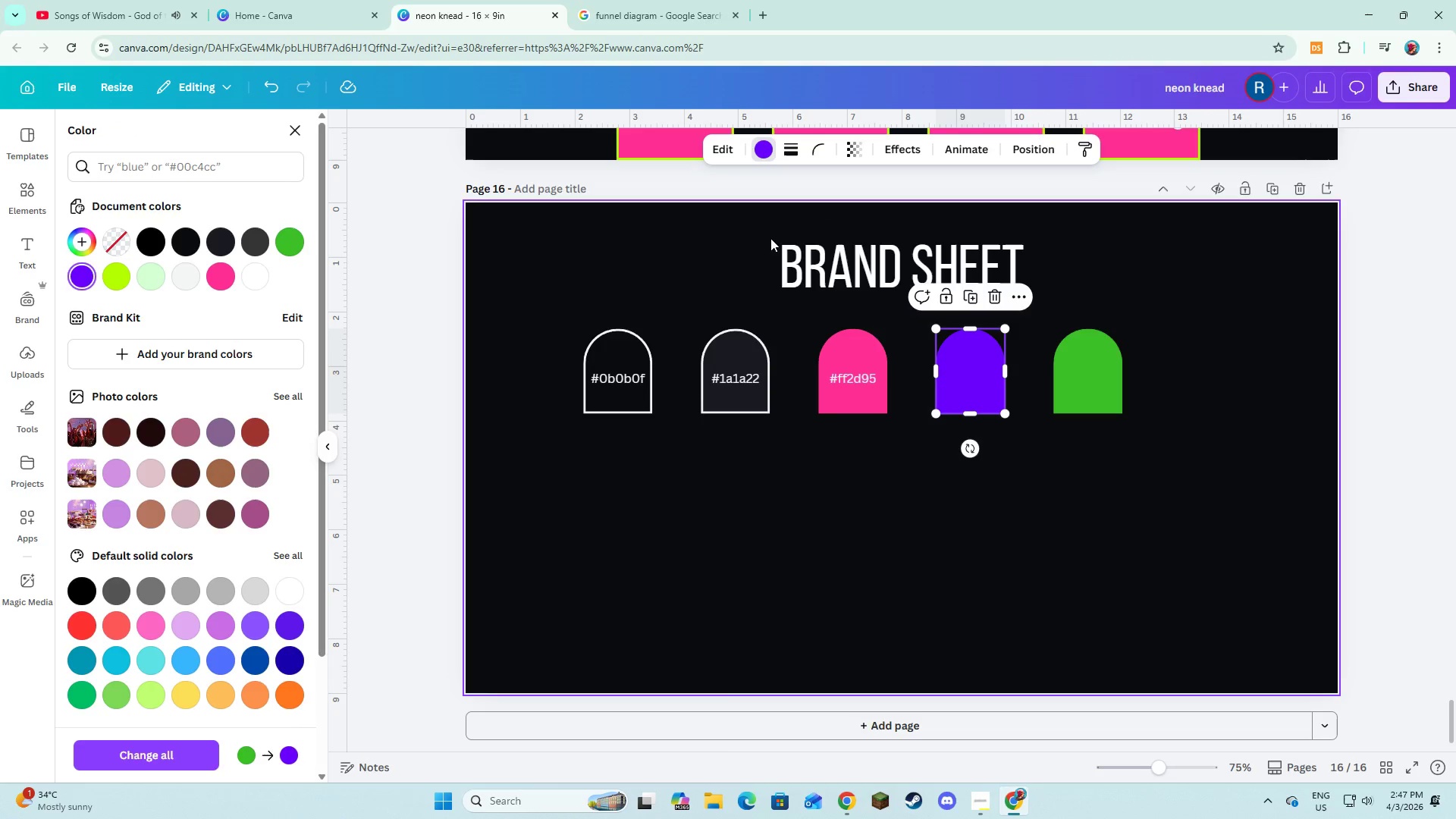 
wait(9.61)
 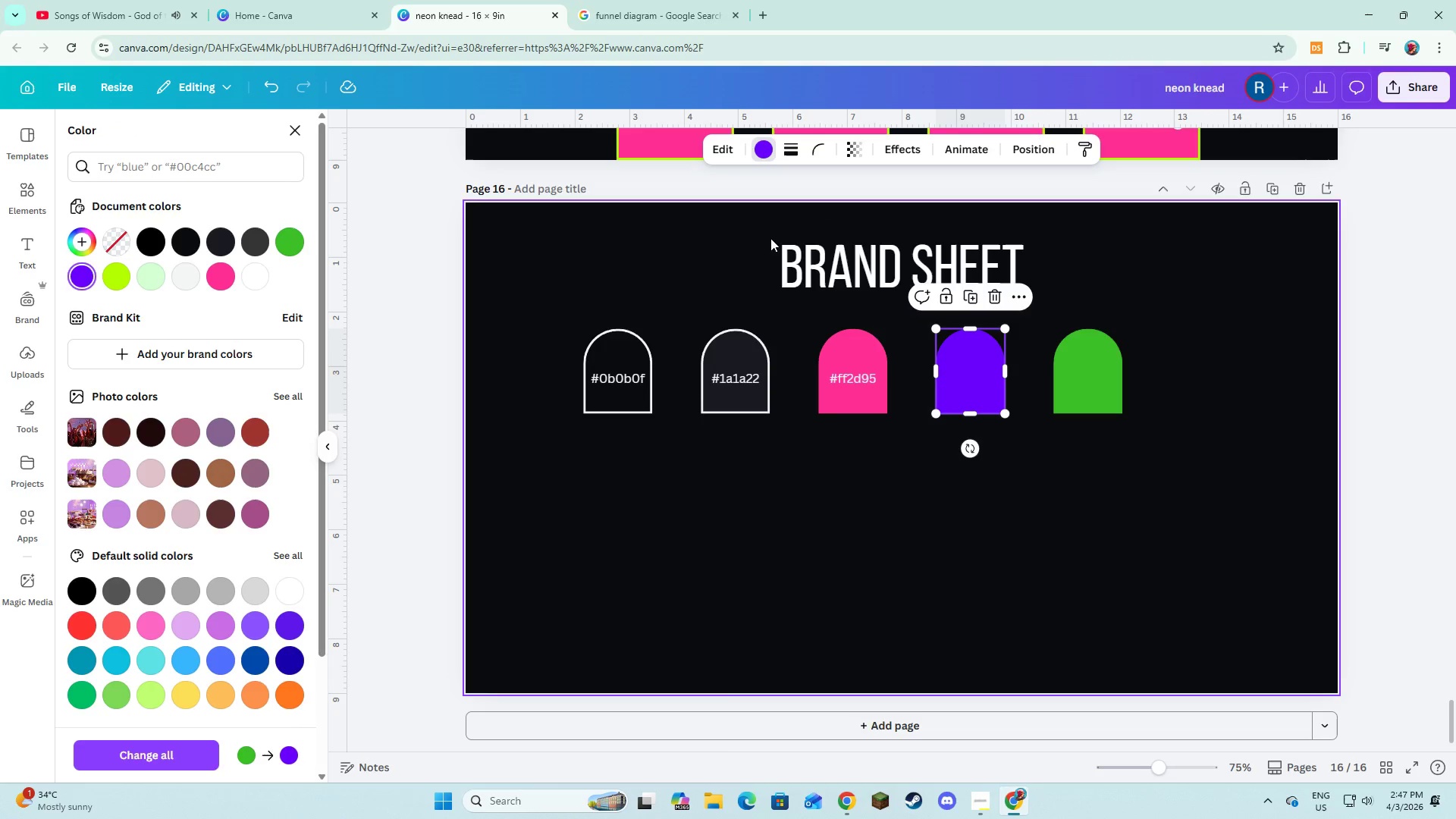 
double_click([977, 379])
 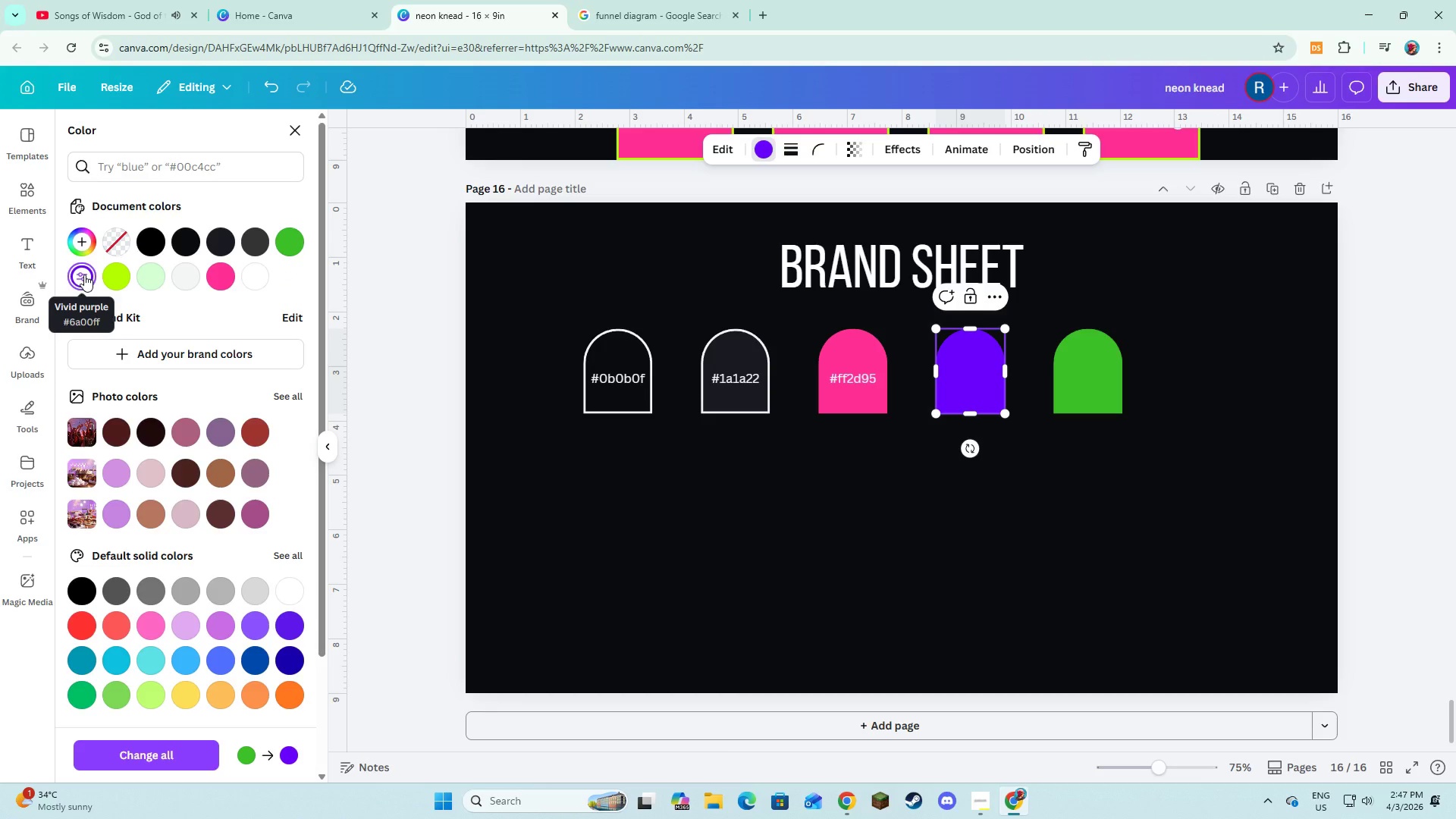 
type(#6a00ff)
 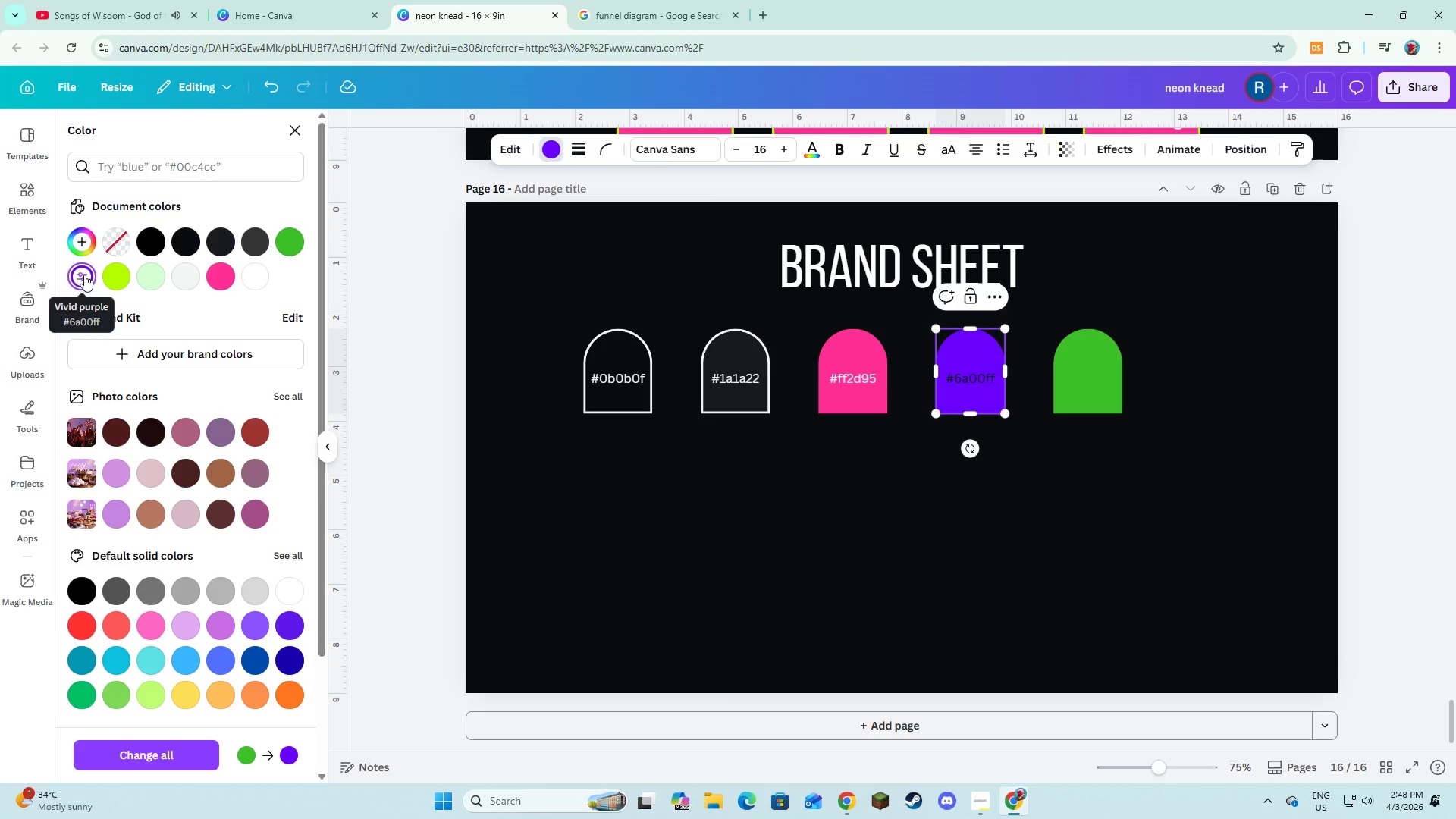 
key(Control+A)
 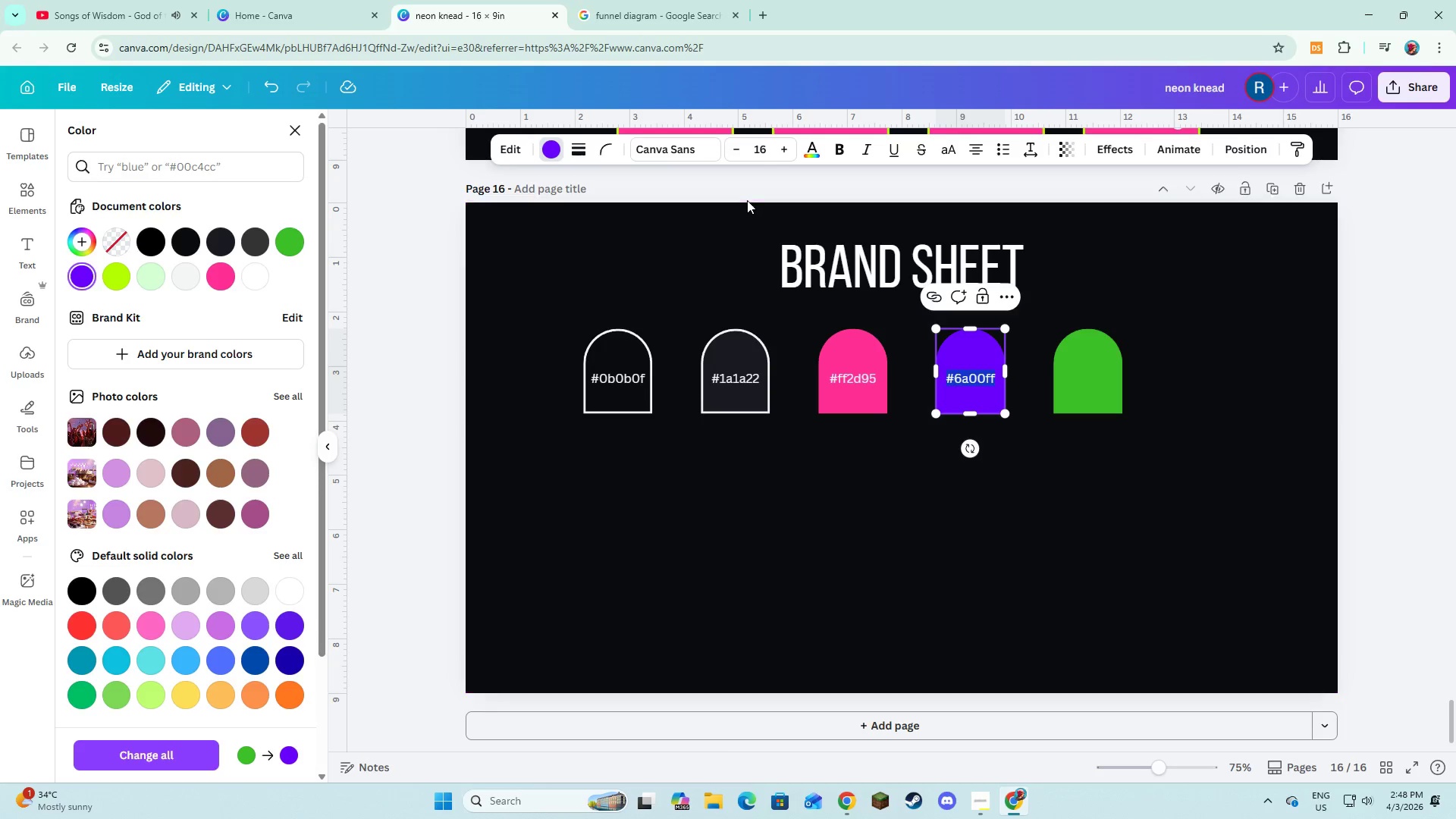 
mouse_move([849, 158])
 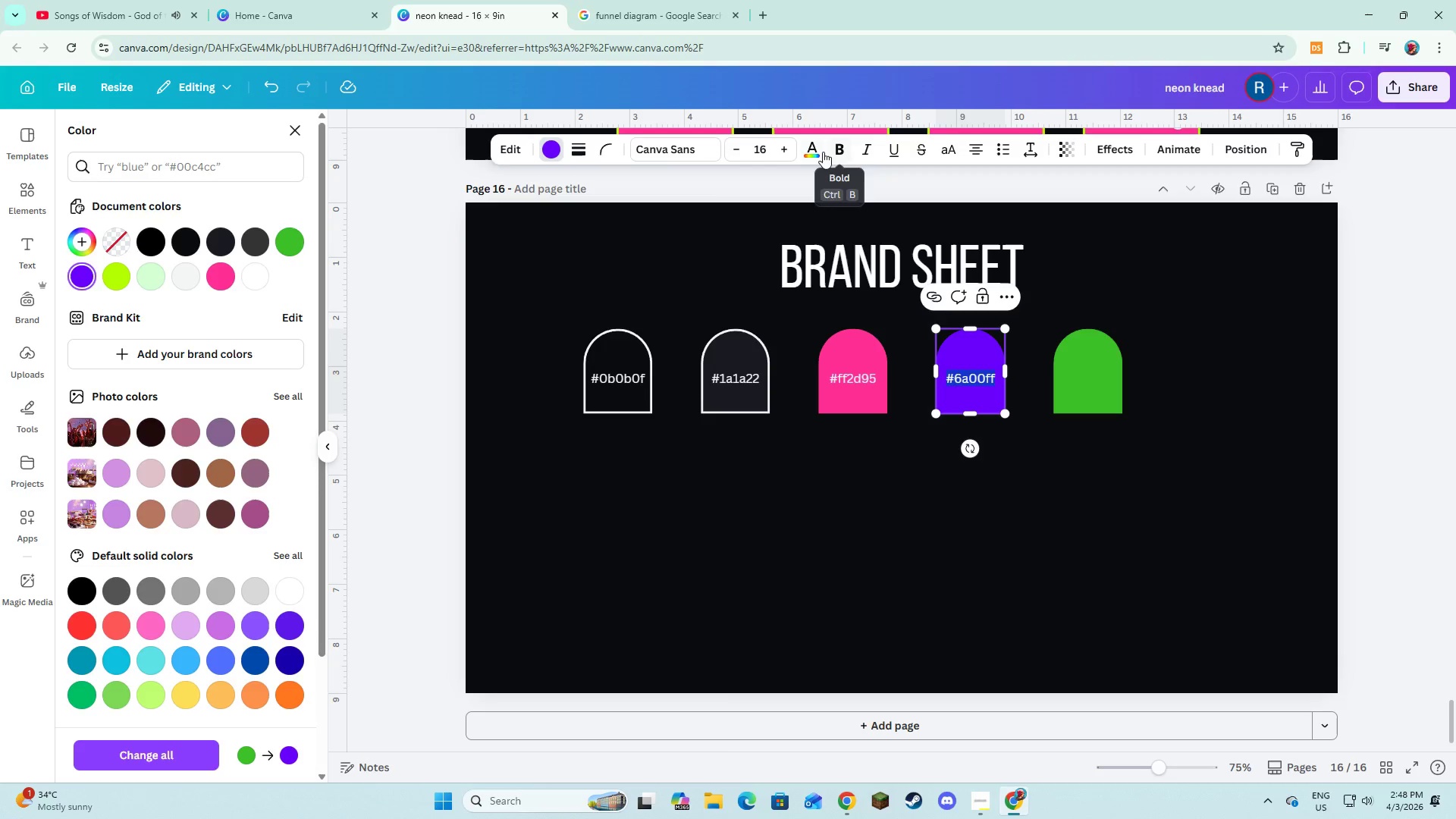 
left_click([821, 151])
 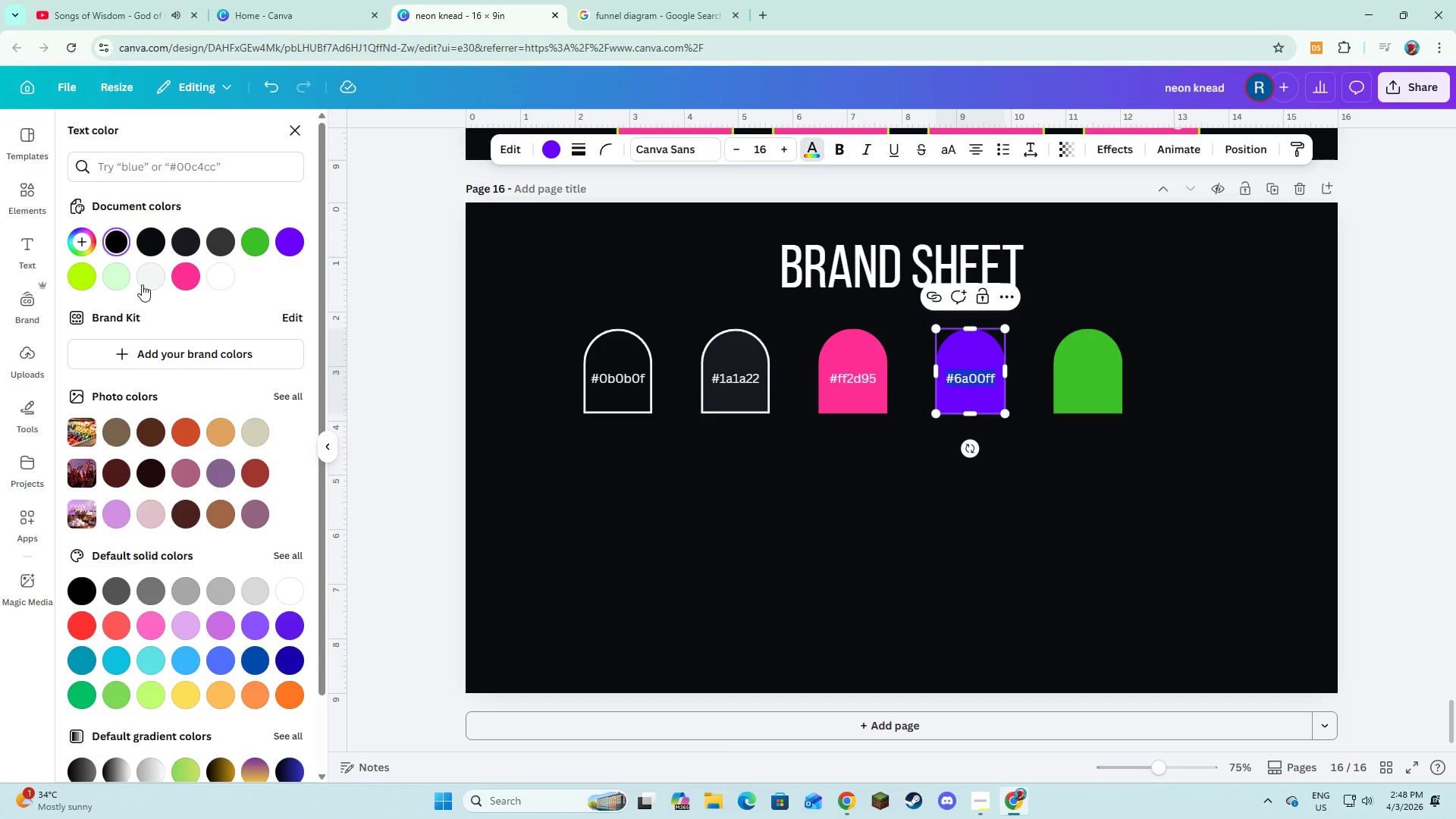 
left_click([143, 279])
 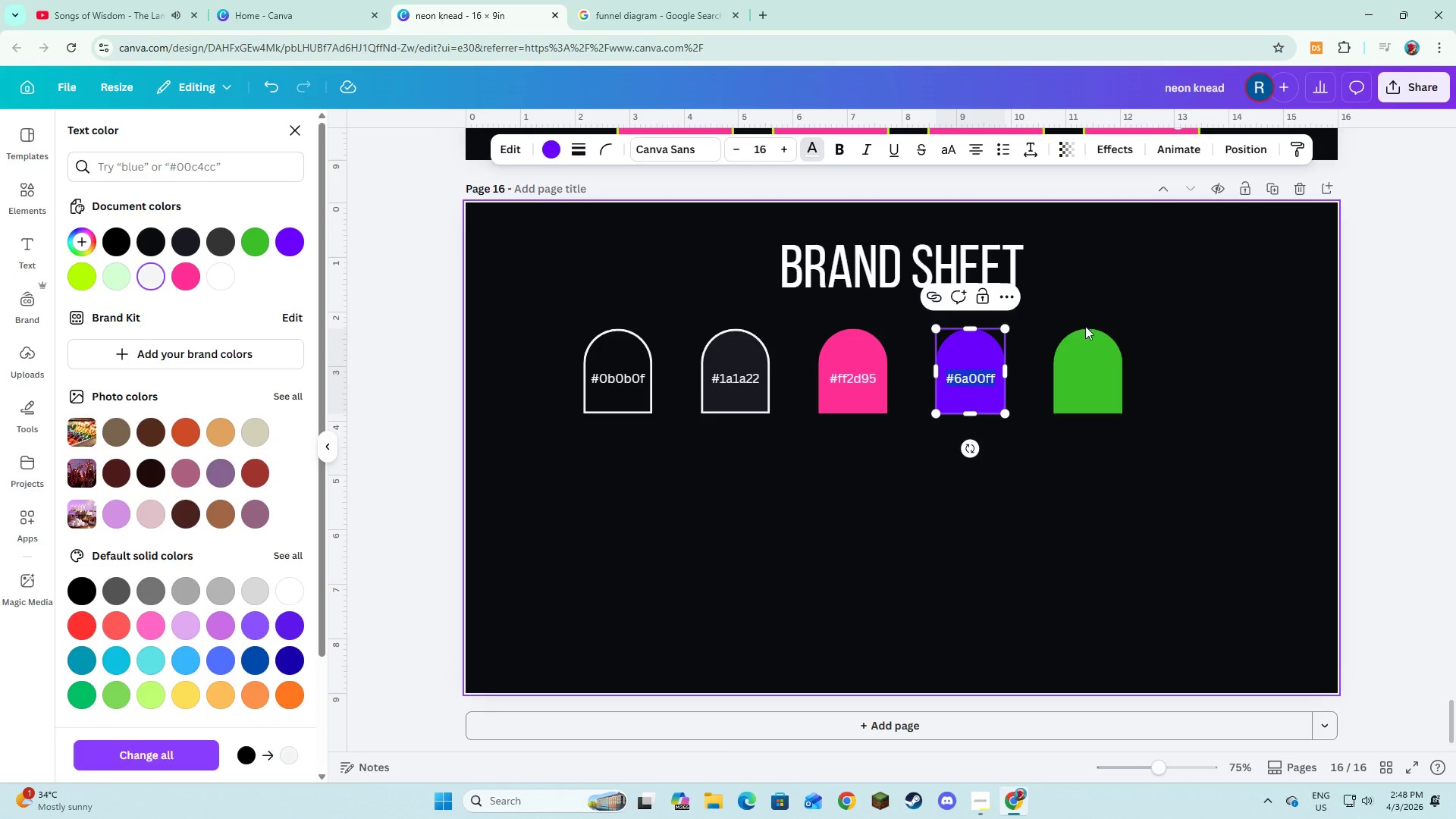 
left_click([1100, 363])
 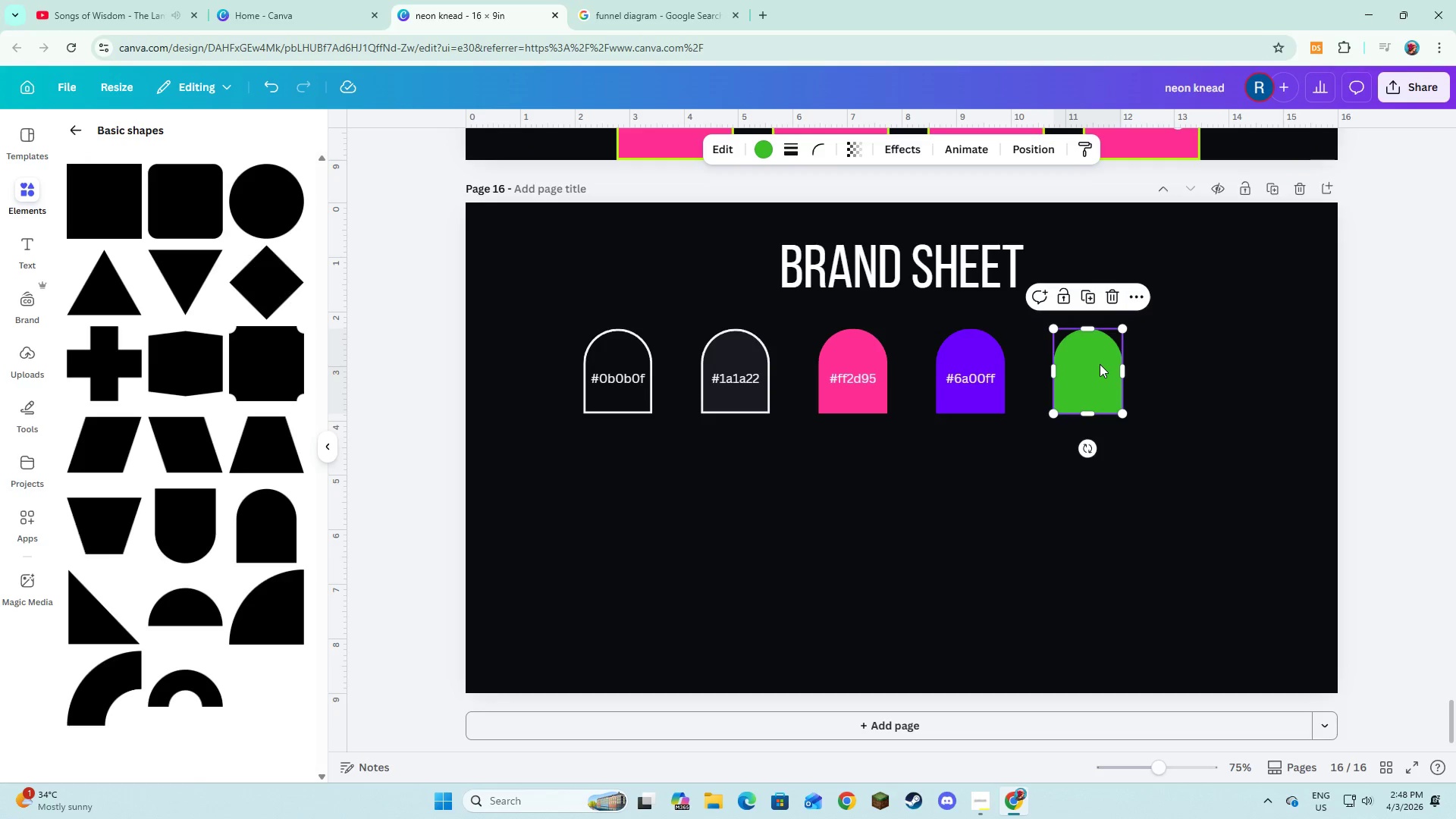 
double_click([1100, 364])
 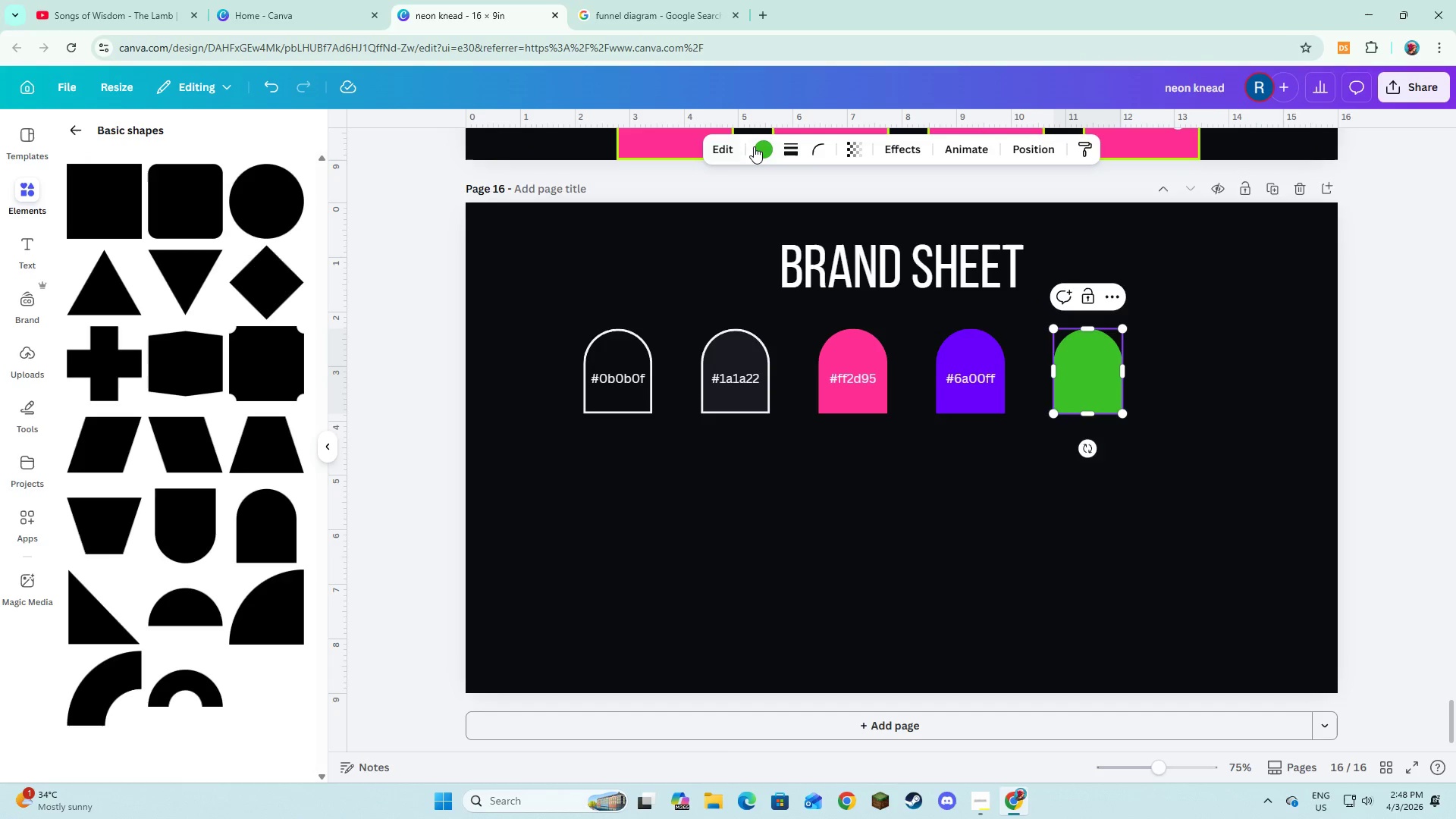 
left_click([756, 147])
 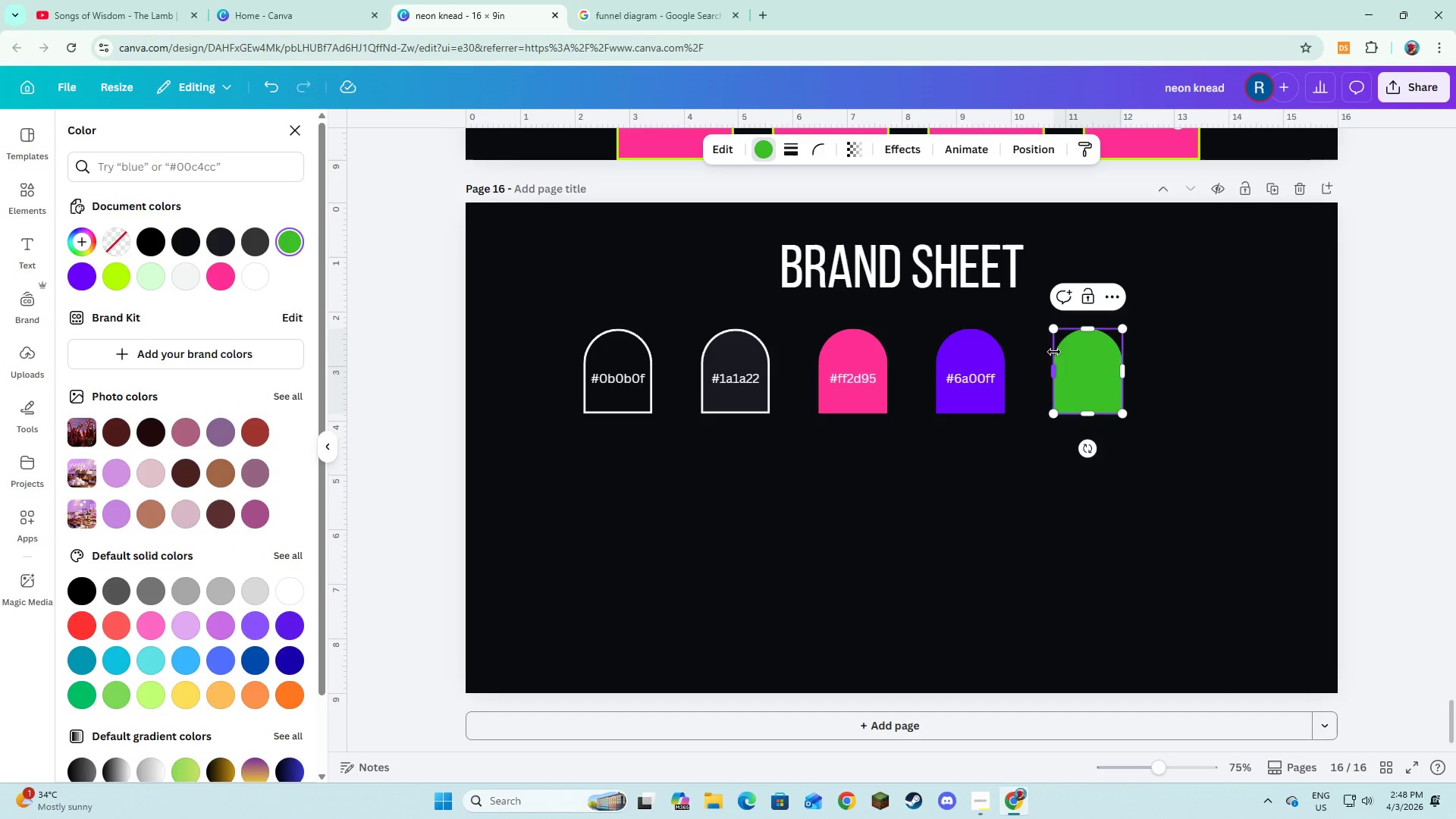 
left_click([1080, 372])
 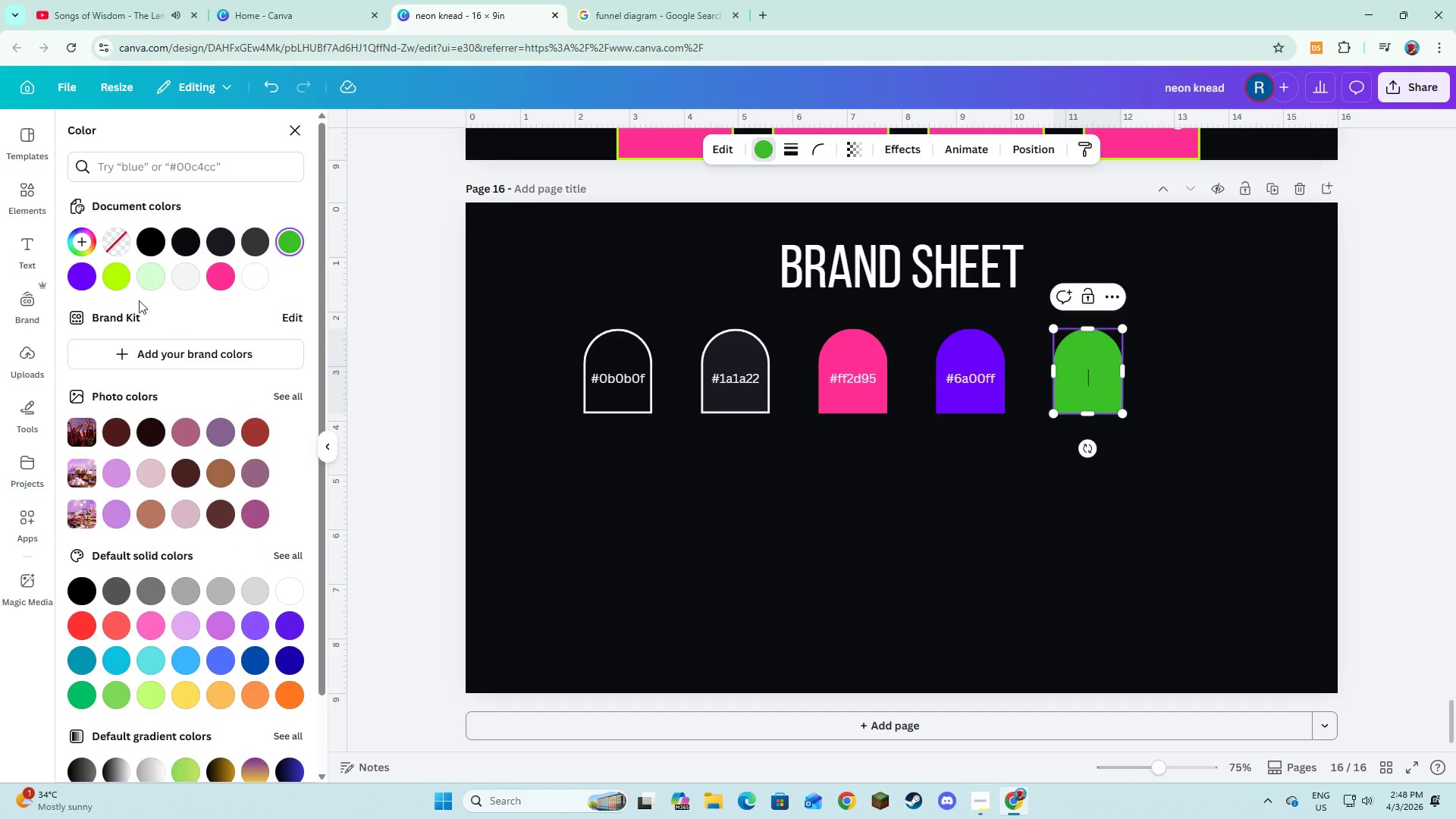 
left_click([116, 283])
 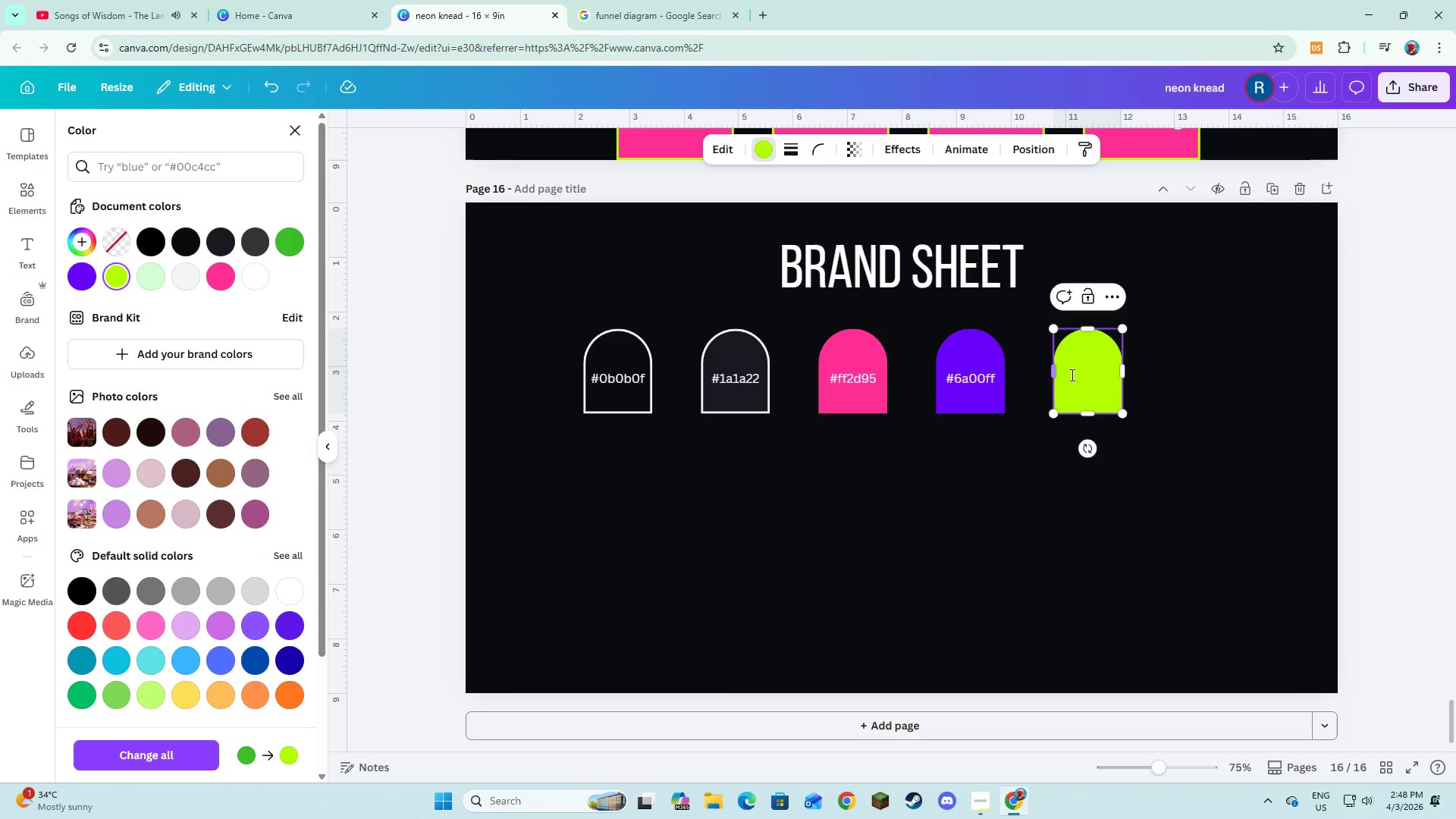 
double_click([1094, 375])
 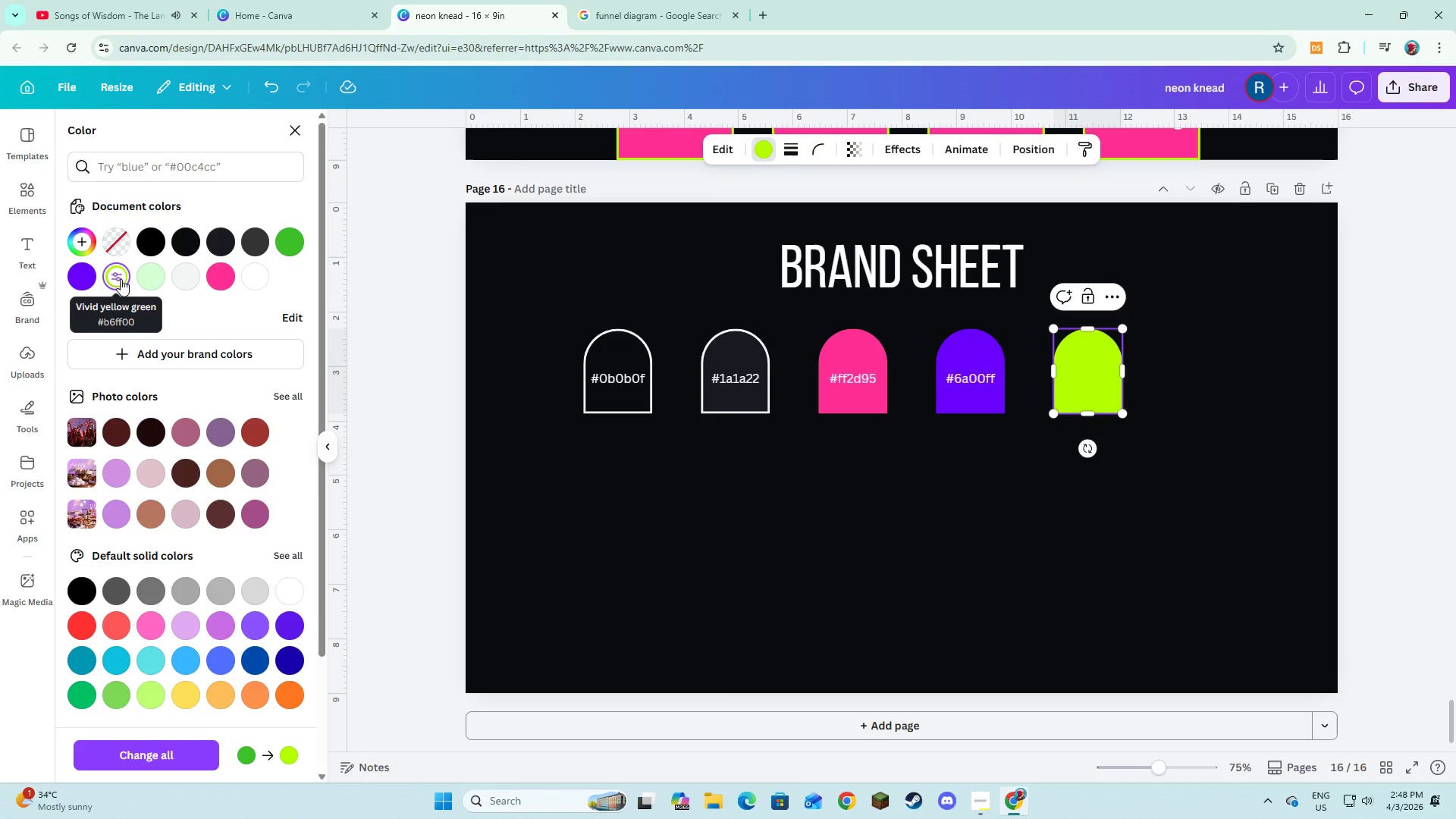 
type(#b6d)
key(Backspace)
type(ff00)
 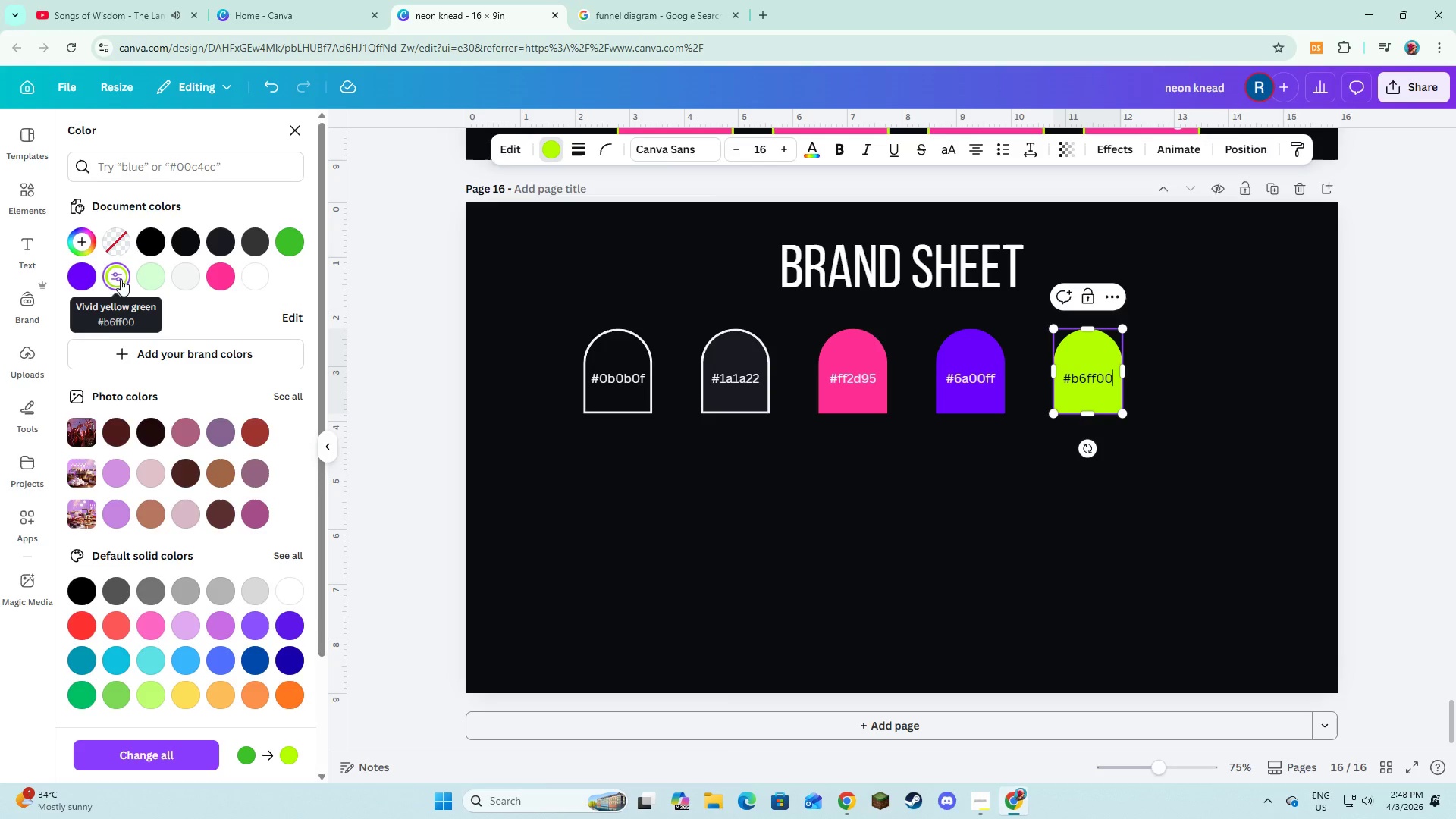 
key(Control+A)
 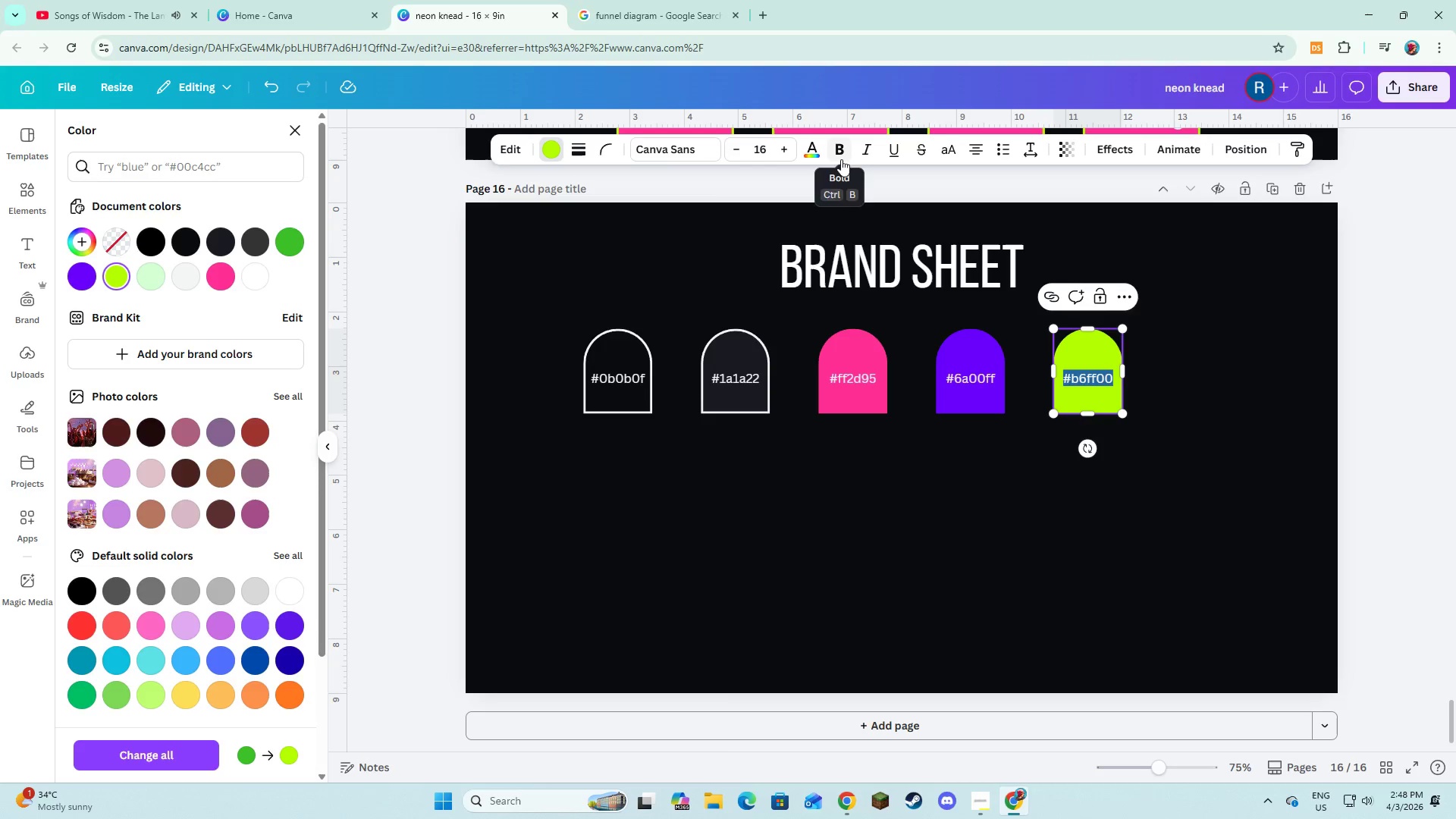 
left_click([913, 543])
 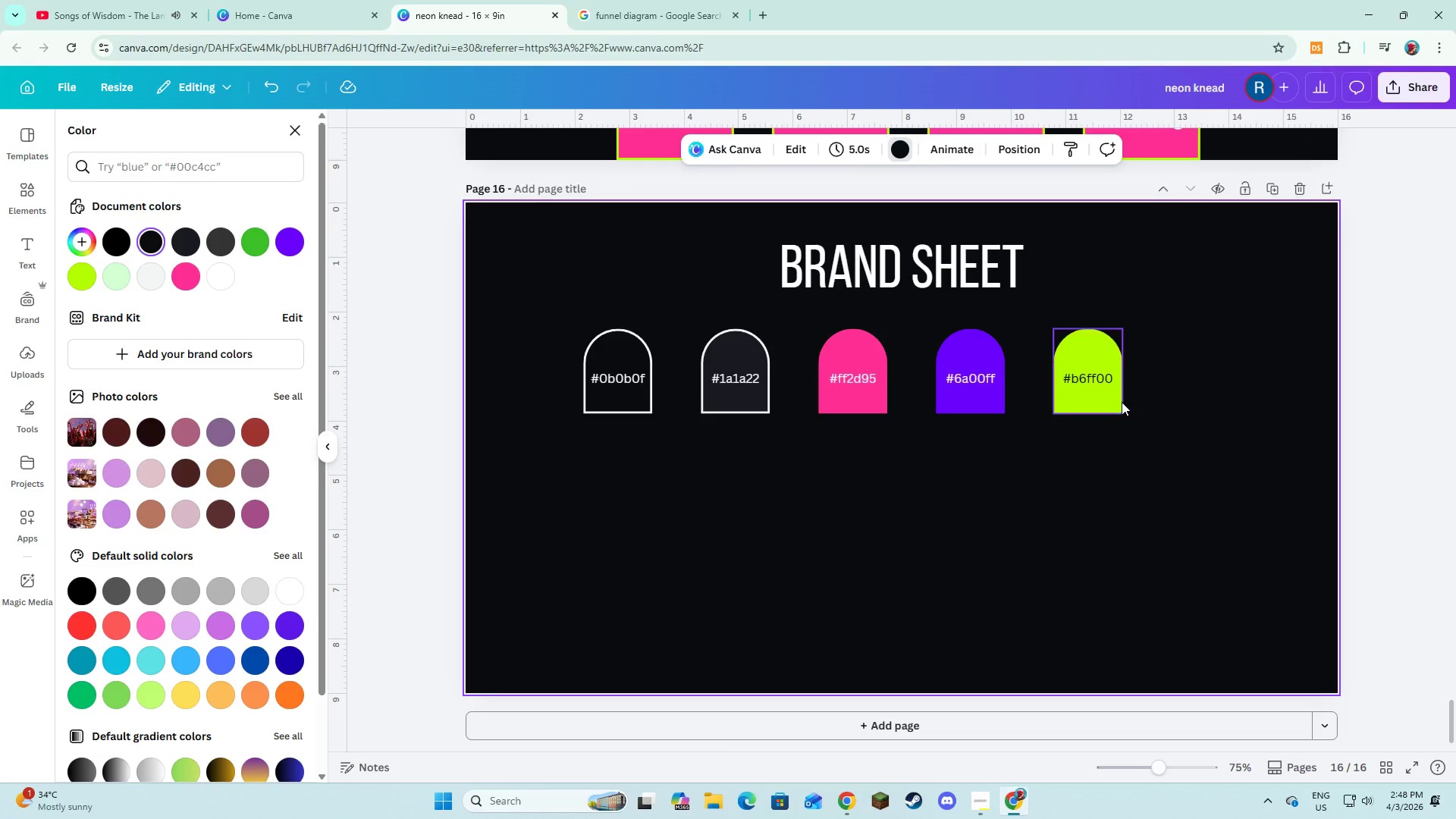 
left_click([1116, 402])
 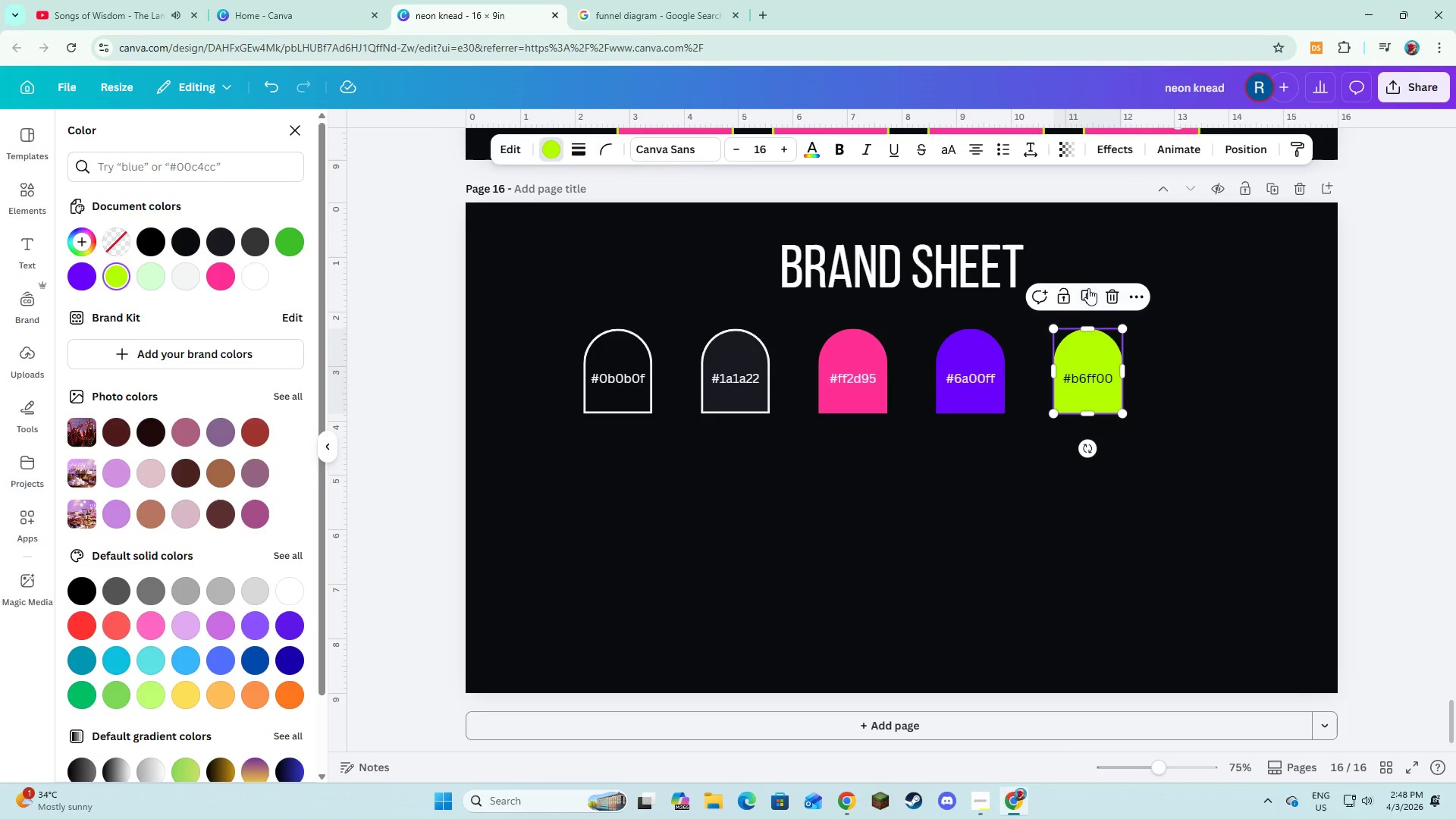 
left_click([1087, 293])
 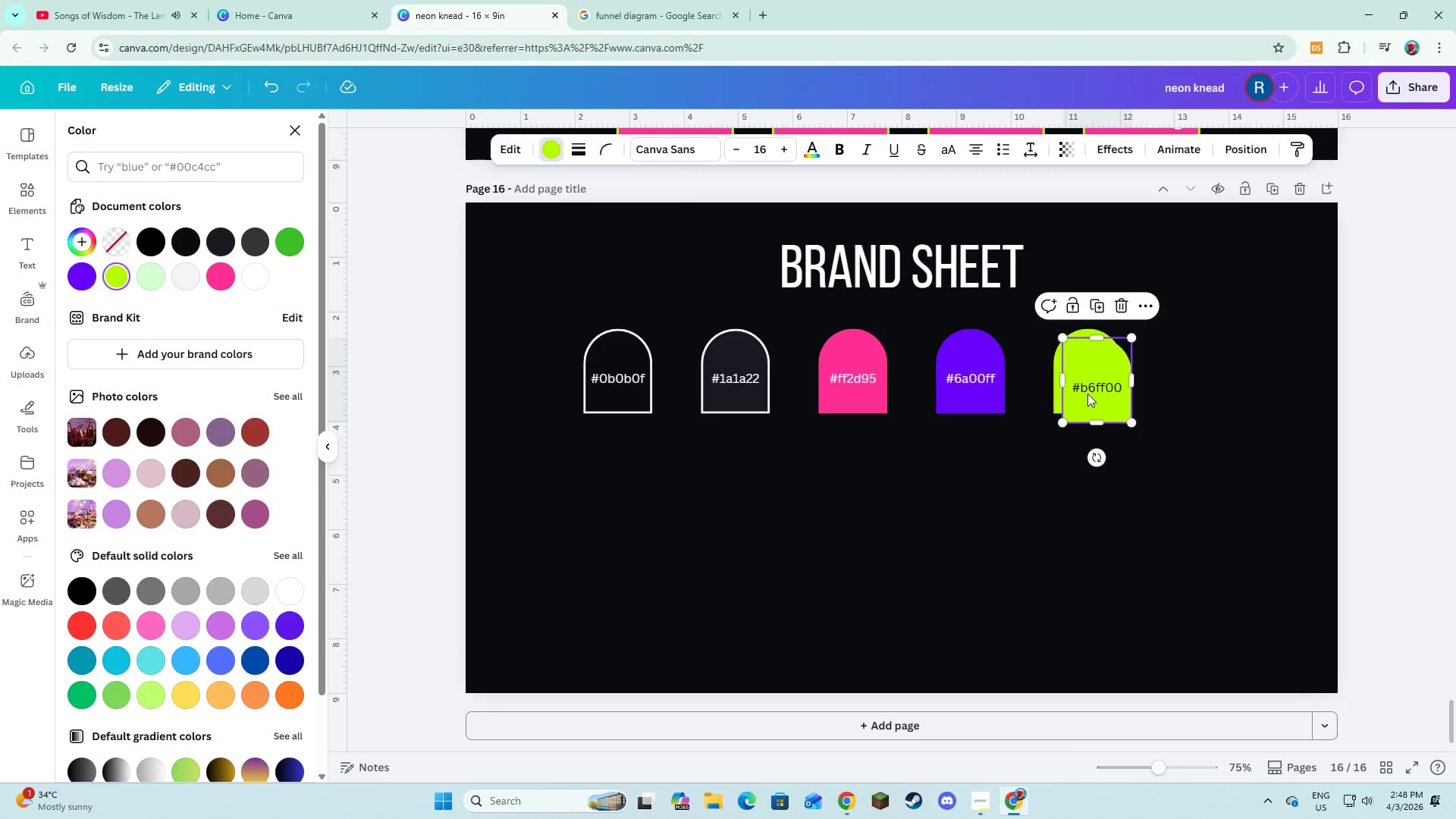 
left_click_drag(start_coordinate=[1088, 396], to_coordinate=[1165, 386])
 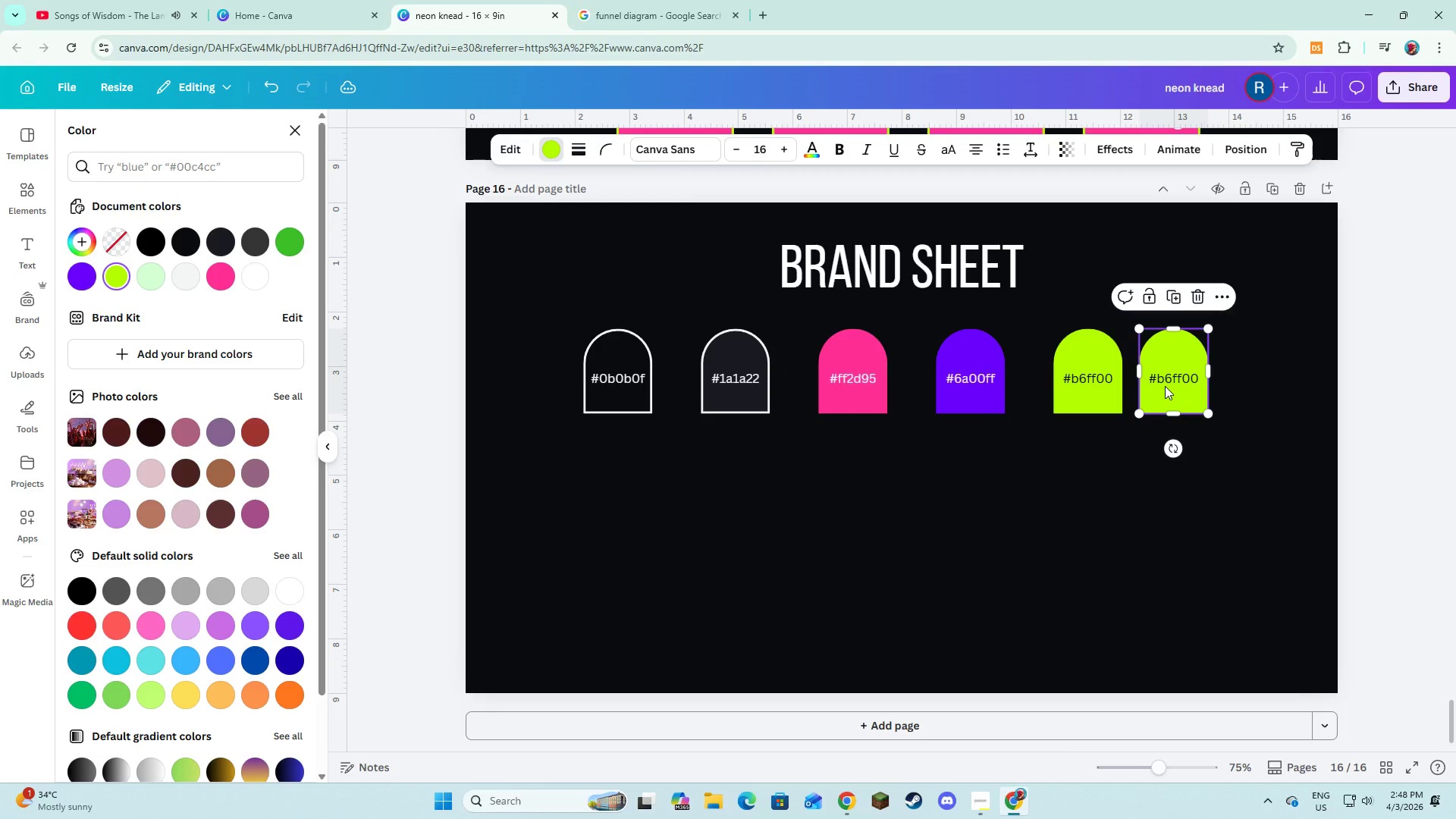 
left_click([1165, 386])
 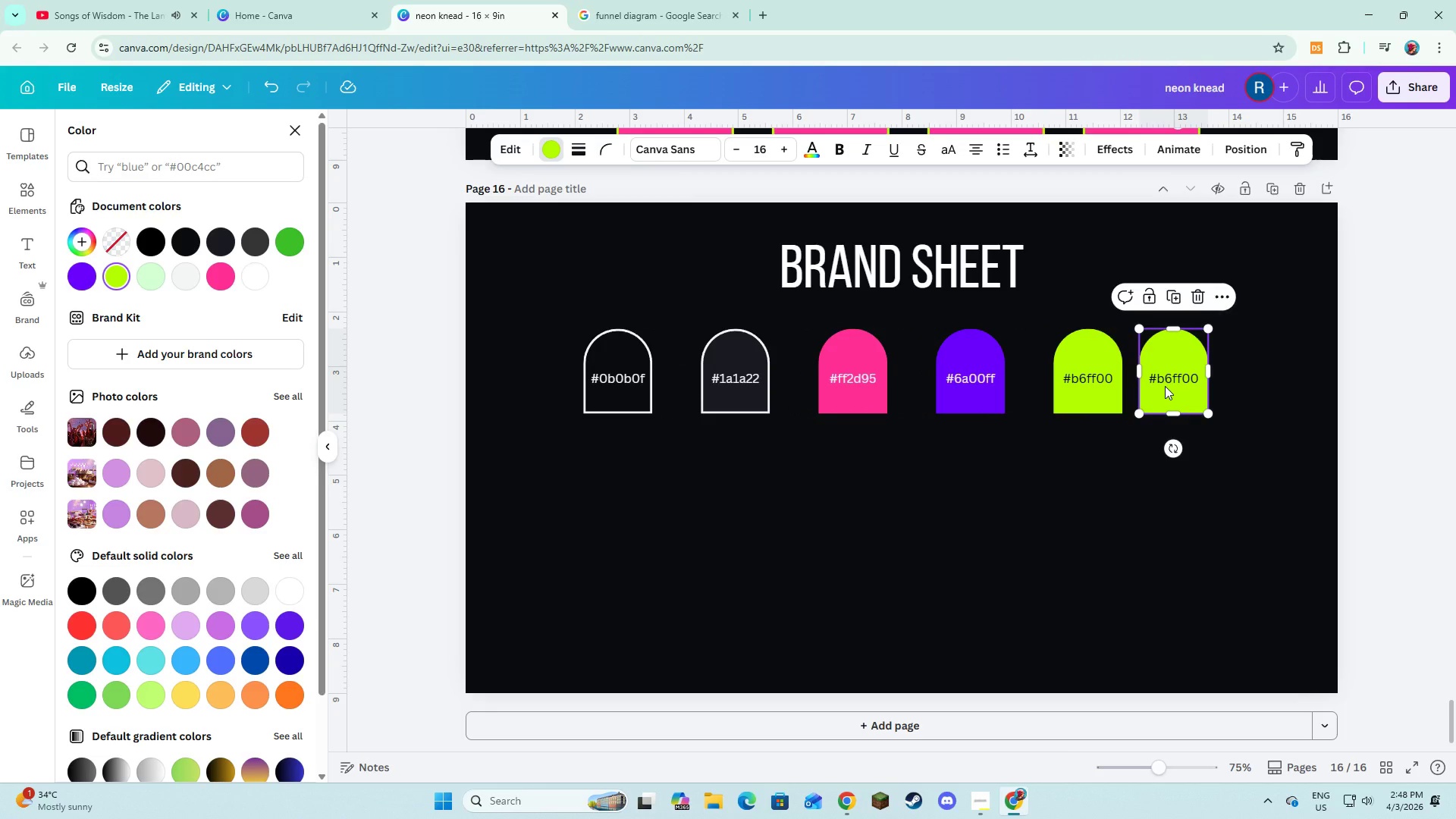 
left_click([1165, 386])
 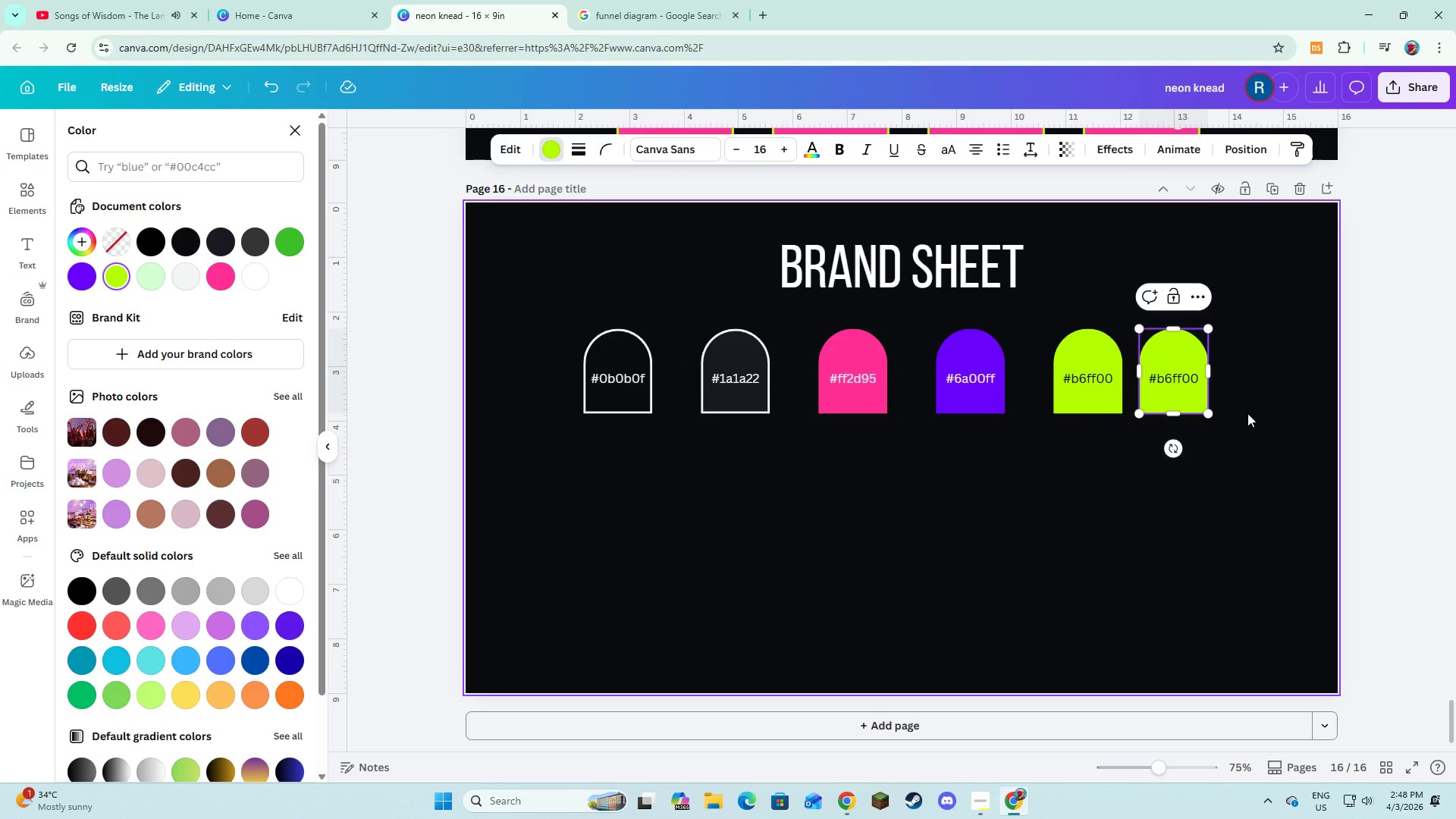 
left_click([1178, 396])
 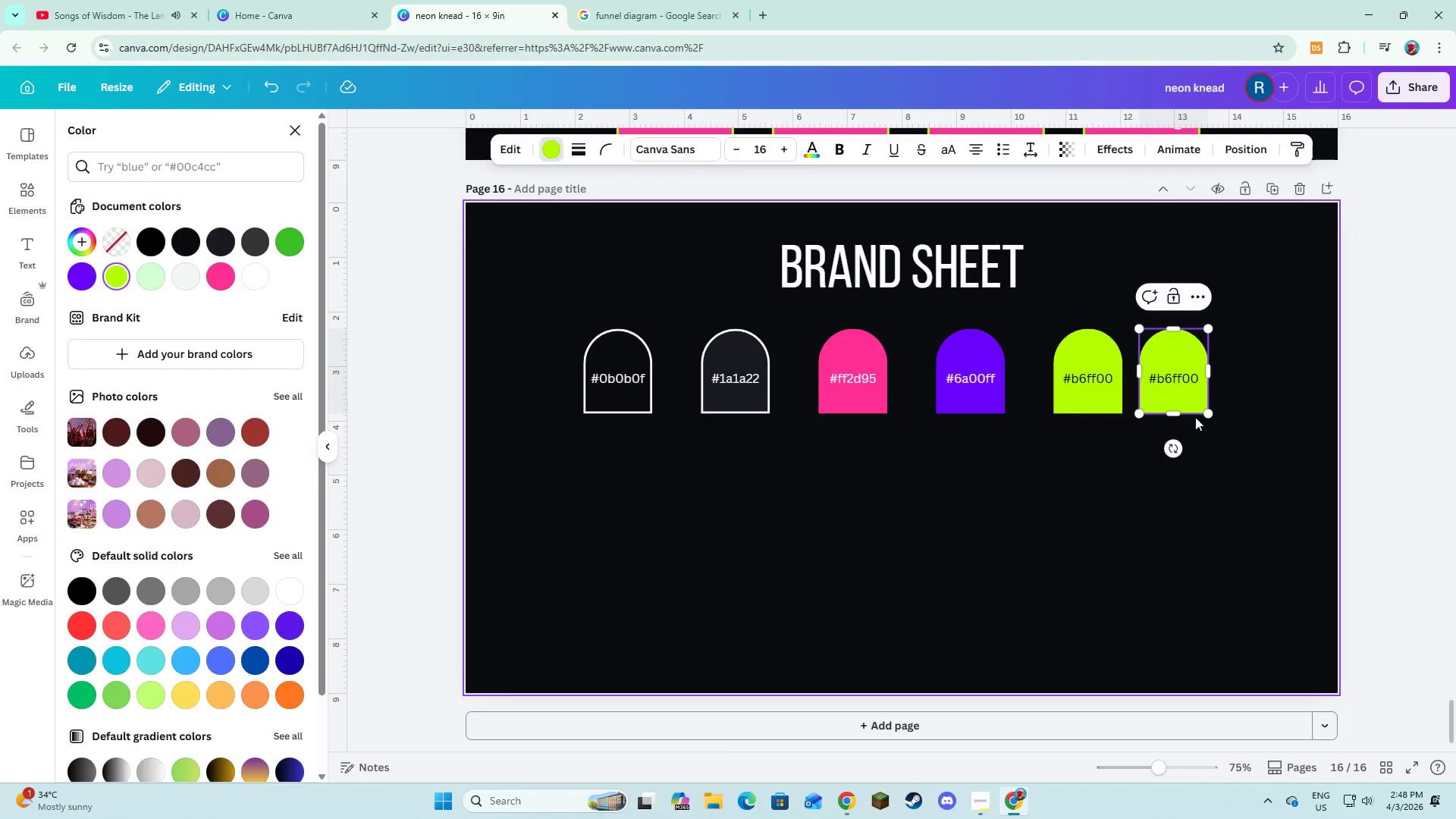 
double_click([1193, 405])
 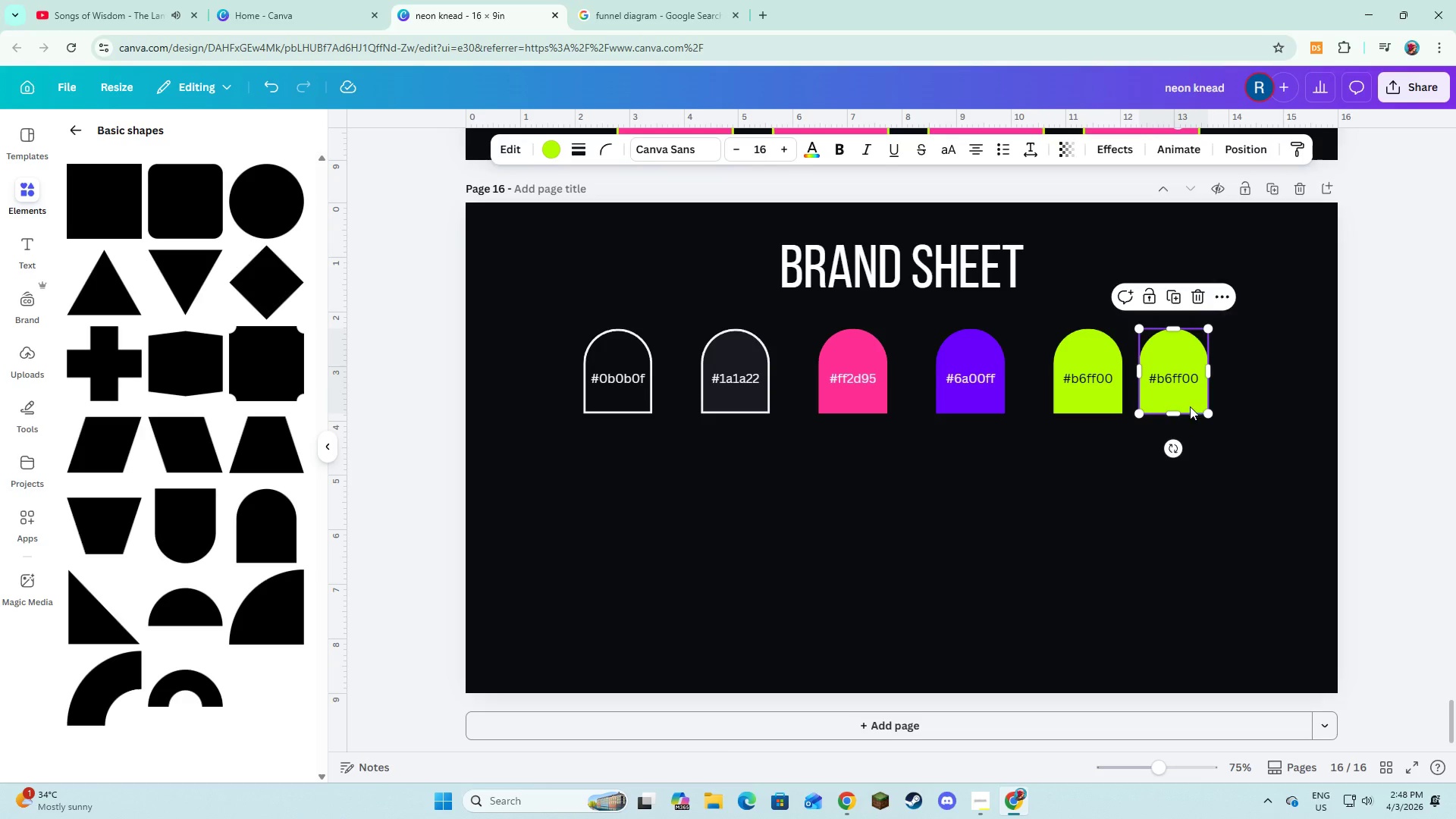 
left_click_drag(start_coordinate=[1185, 406], to_coordinate=[1213, 406])
 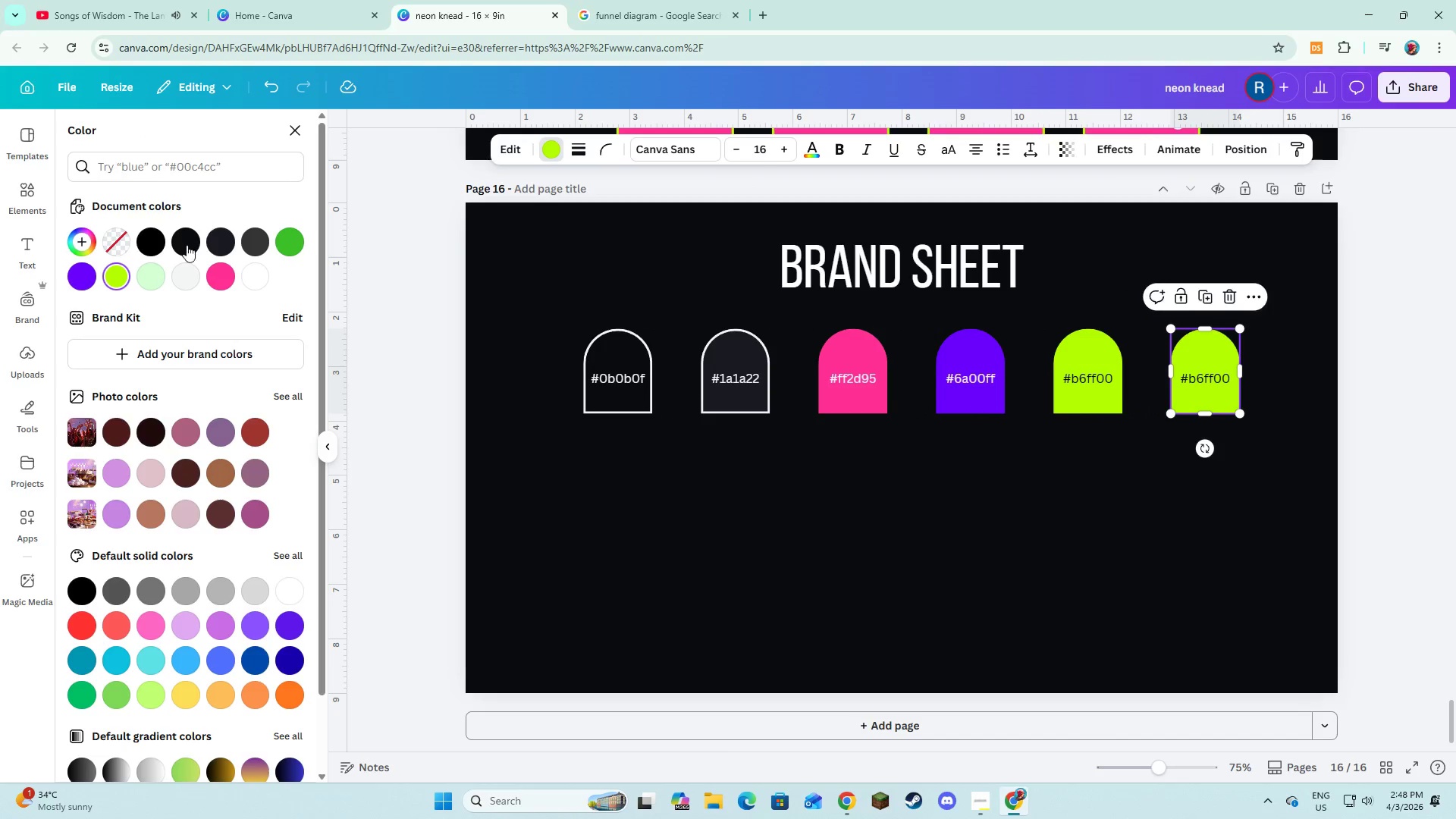 
left_click([187, 279])
 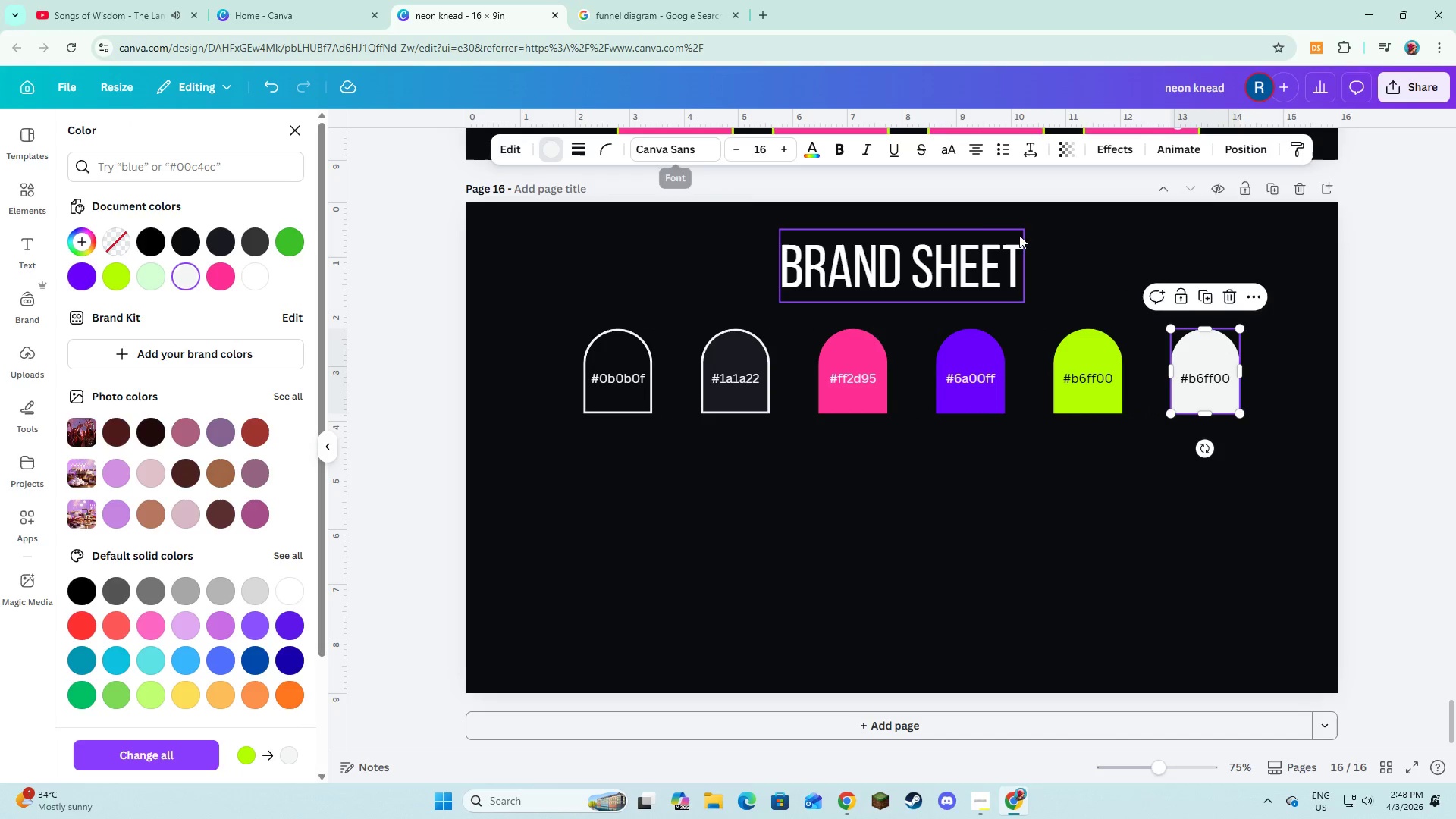 
left_click([700, 149])
 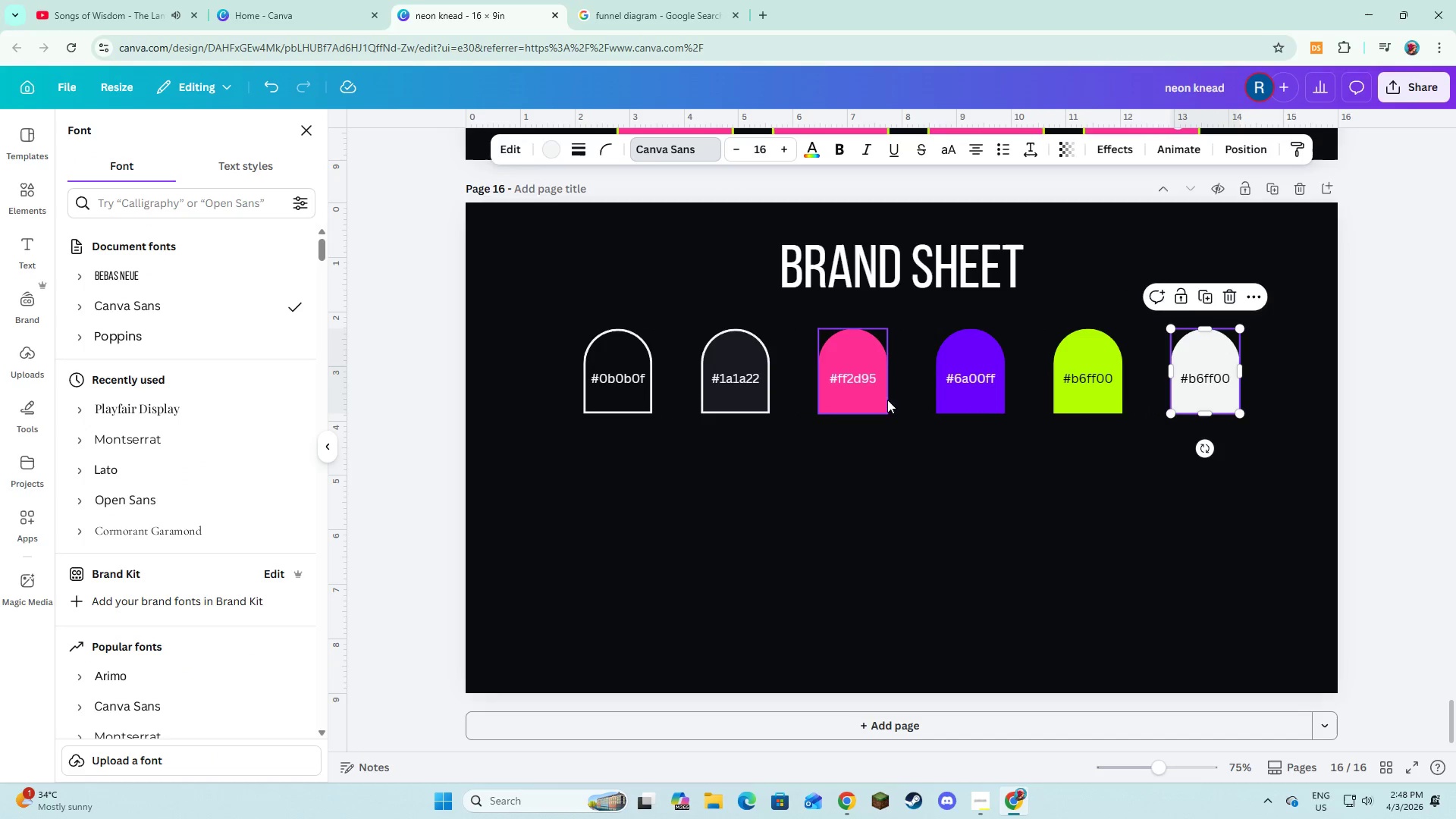 
left_click([900, 462])
 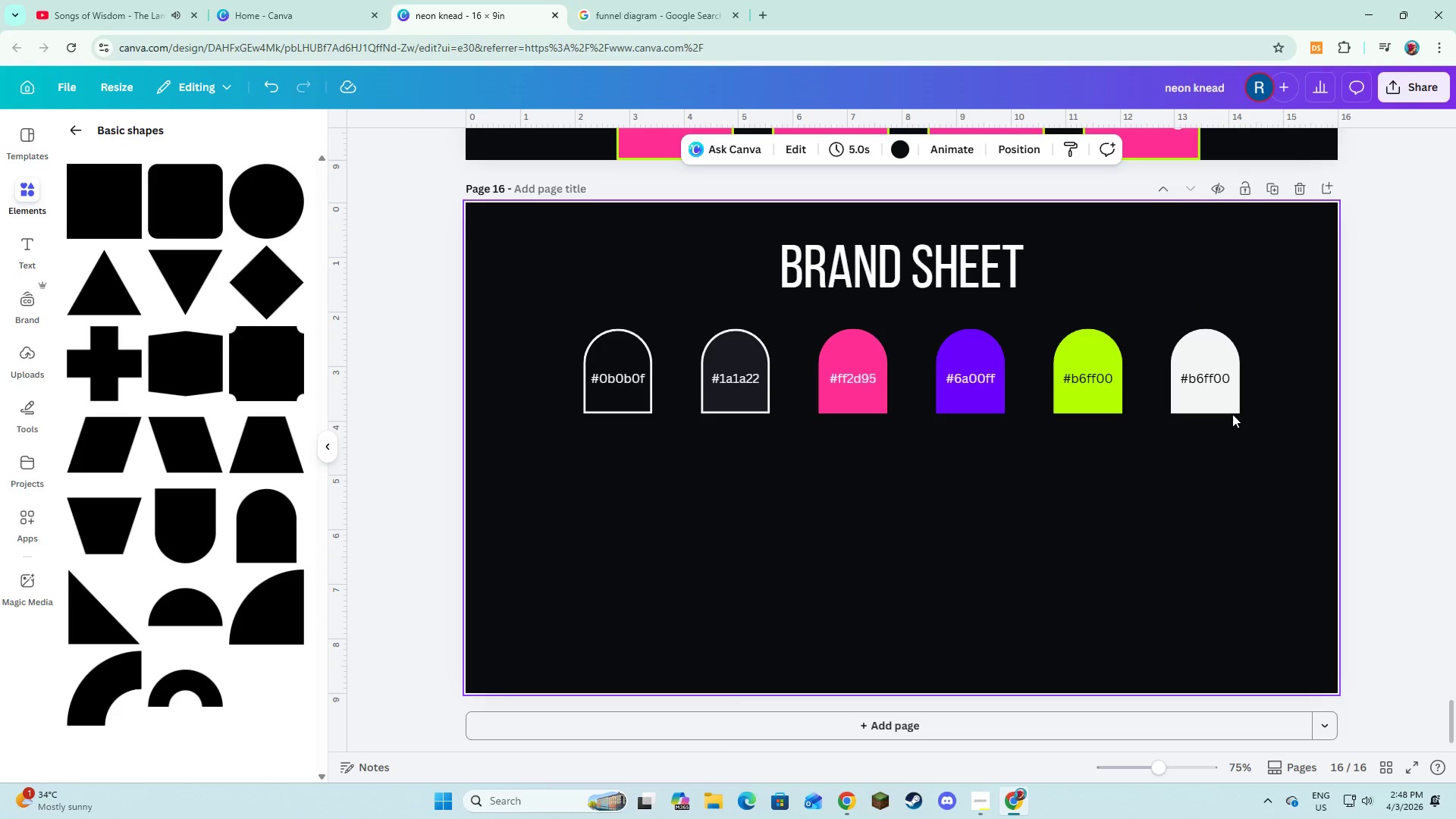 
left_click([1226, 394])
 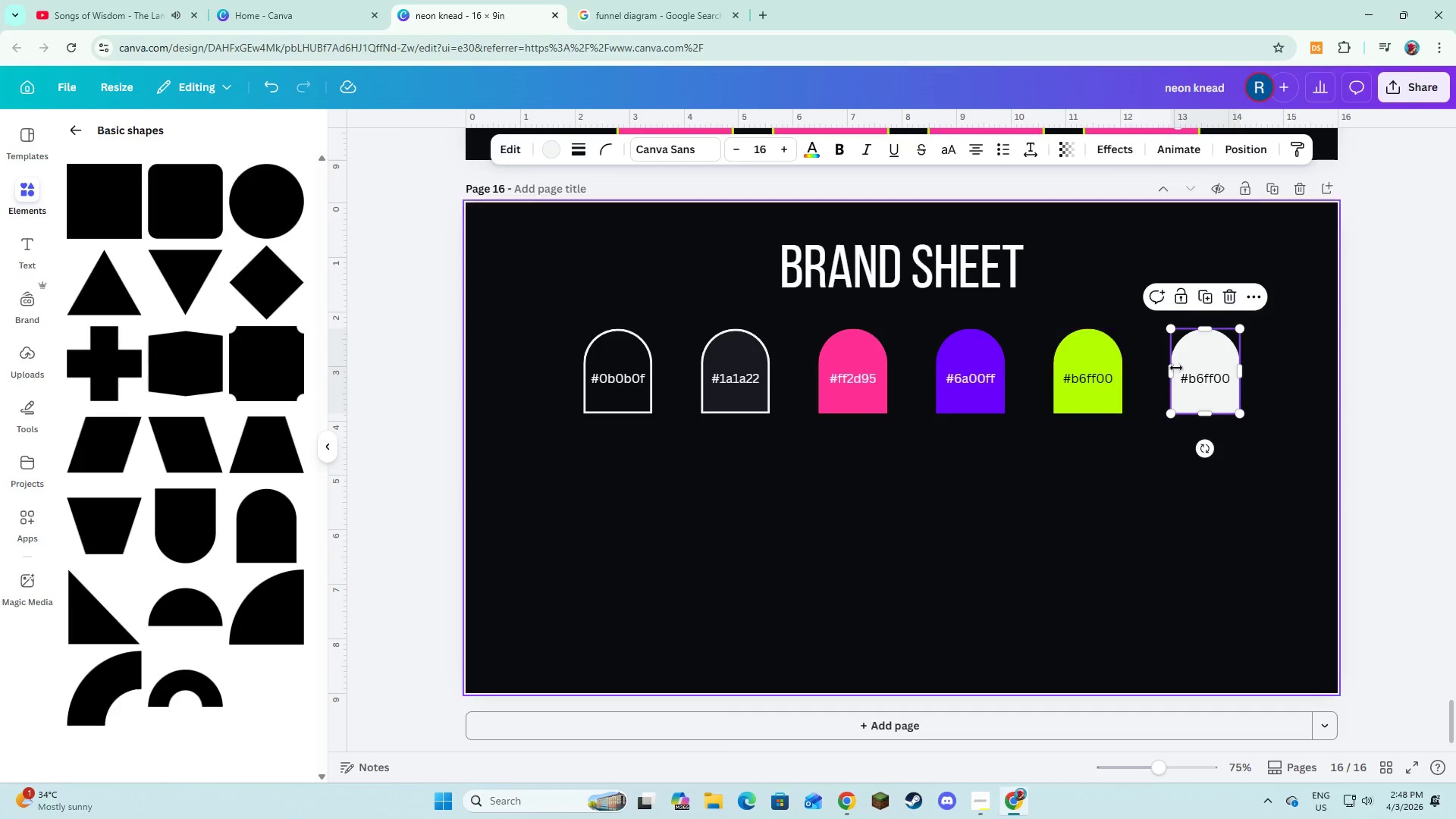 
left_click([1213, 384])
 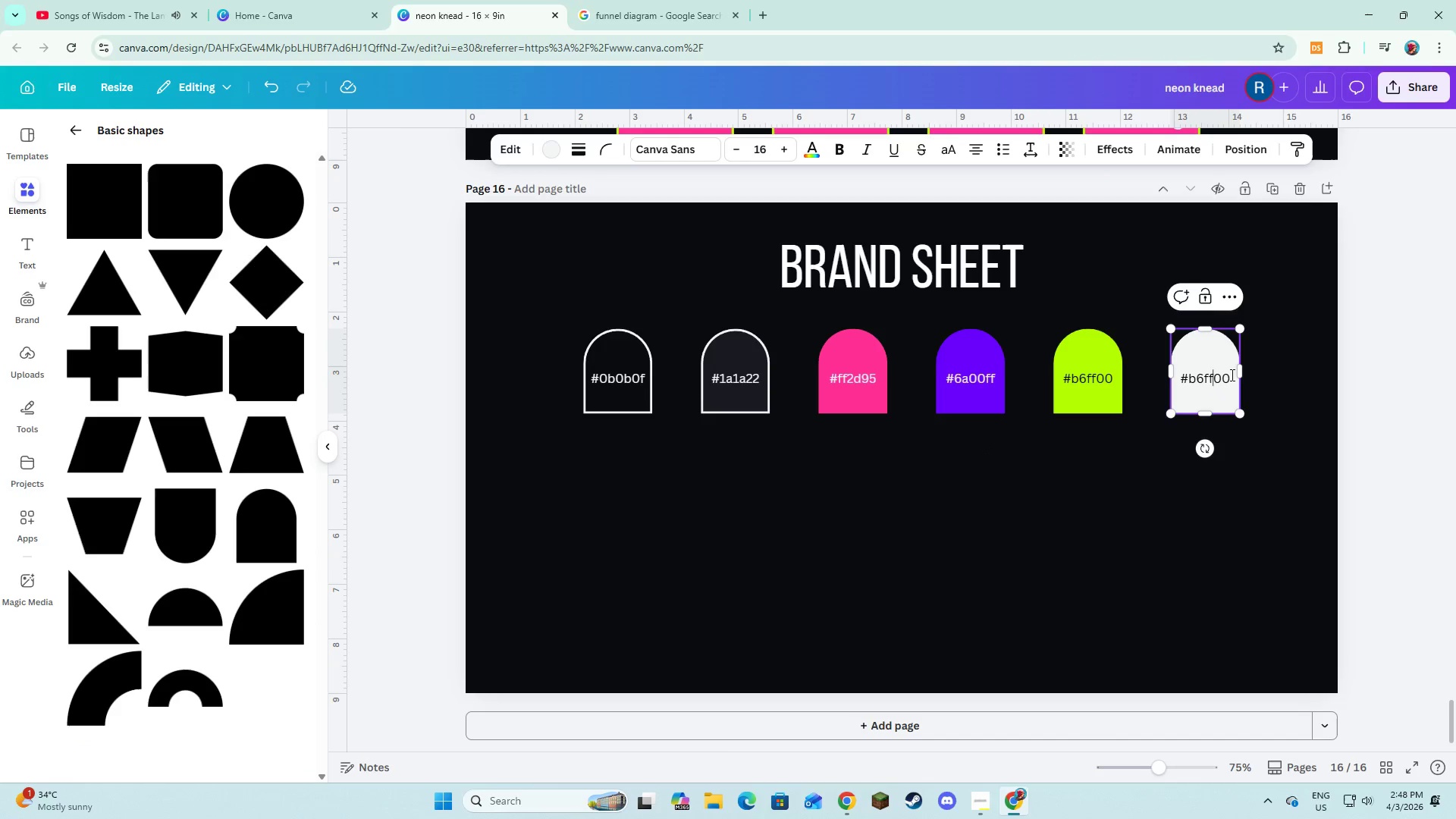 
left_click([1231, 375])
 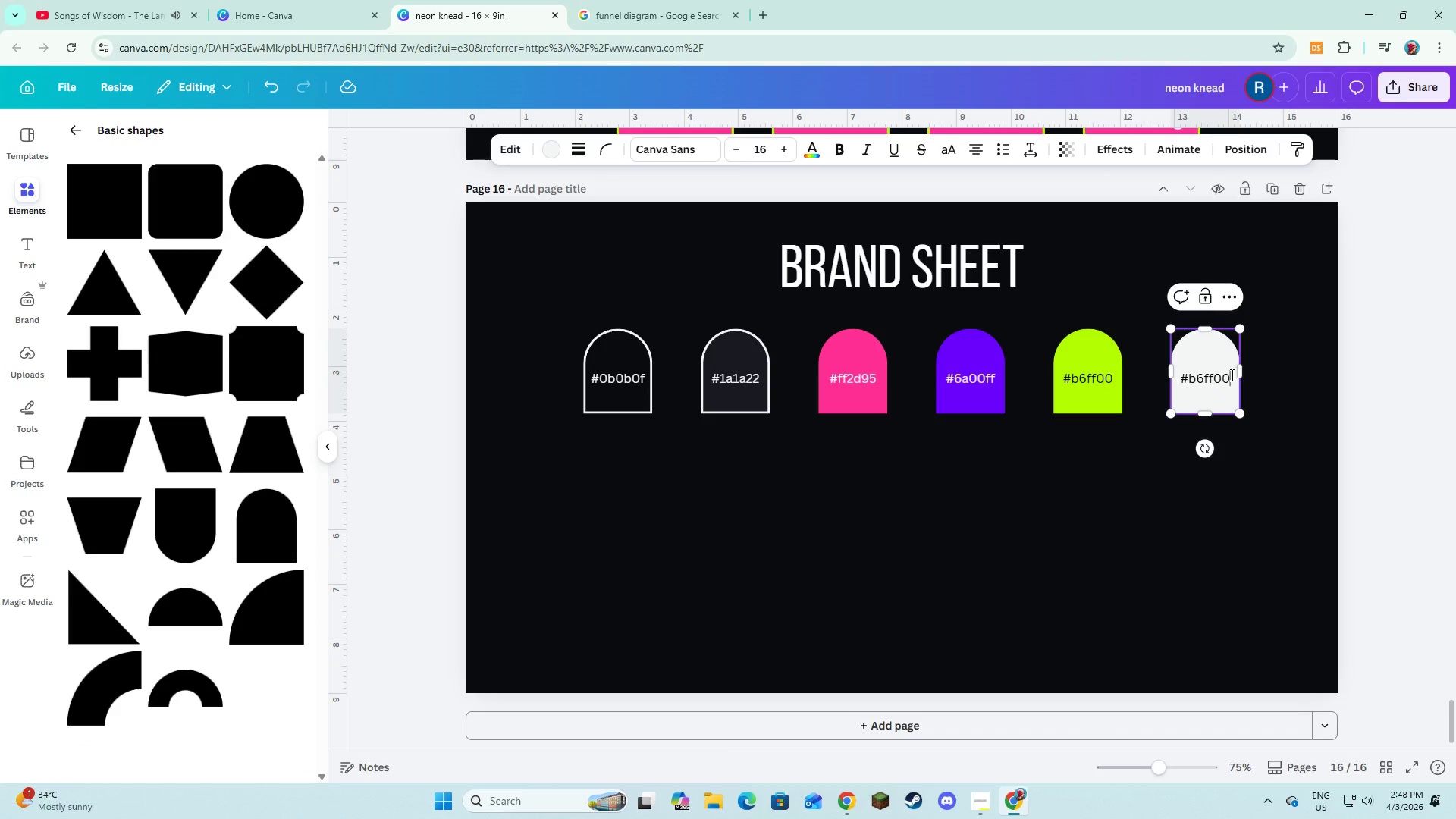 
left_click_drag(start_coordinate=[1231, 375], to_coordinate=[1191, 374])
 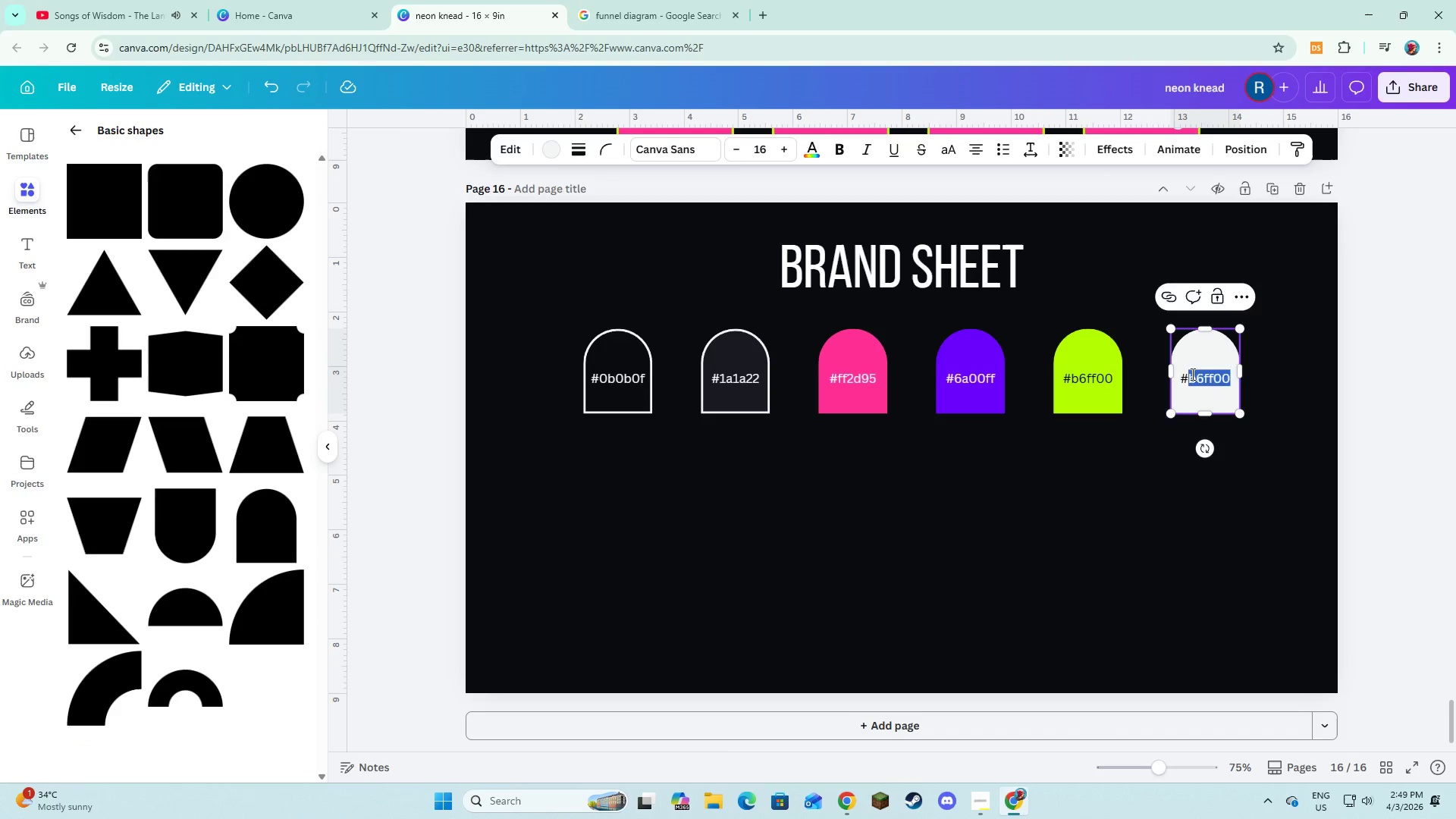 
key(Backspace)
 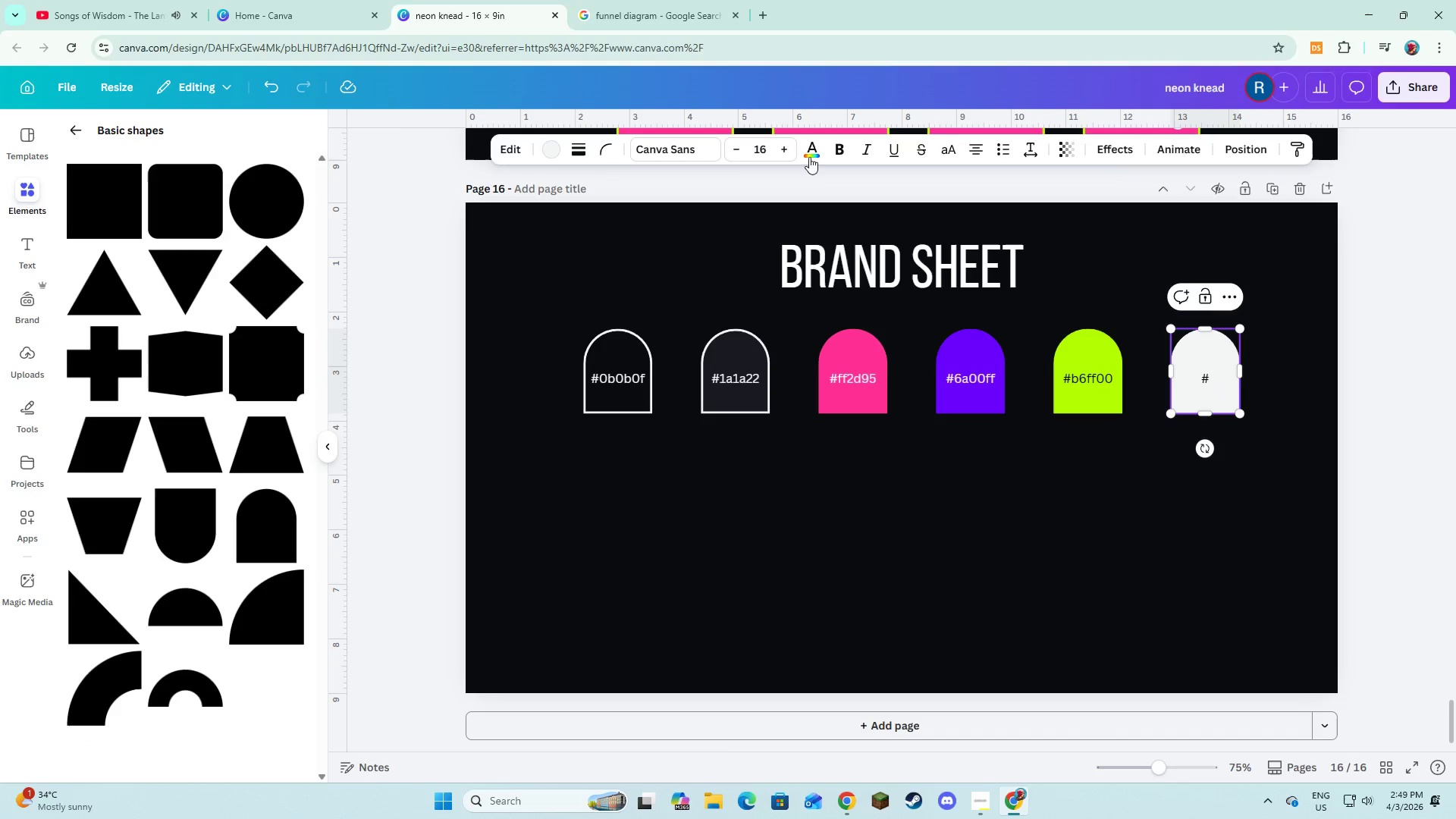 
left_click([809, 146])
 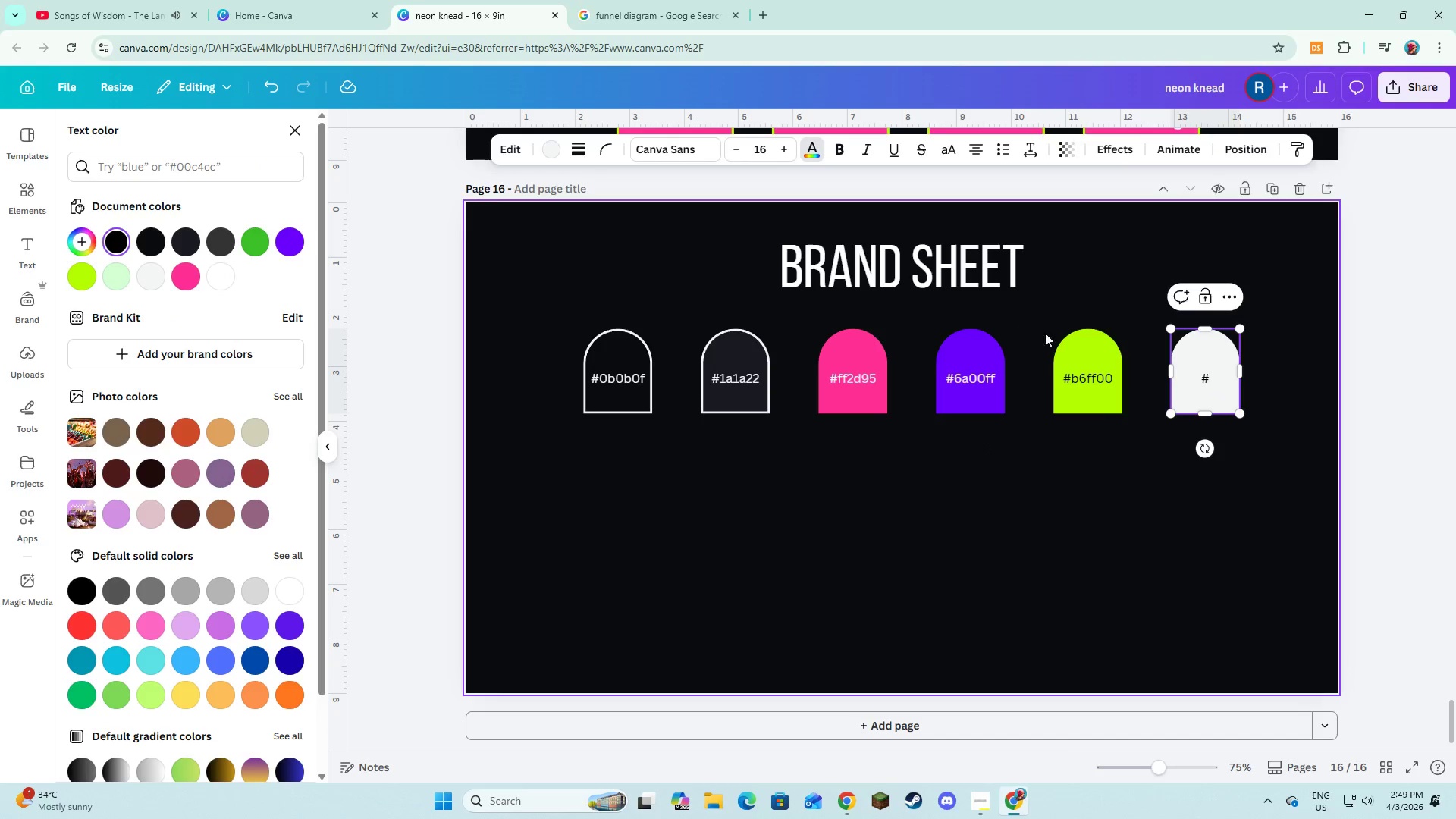 
left_click([1214, 381])
 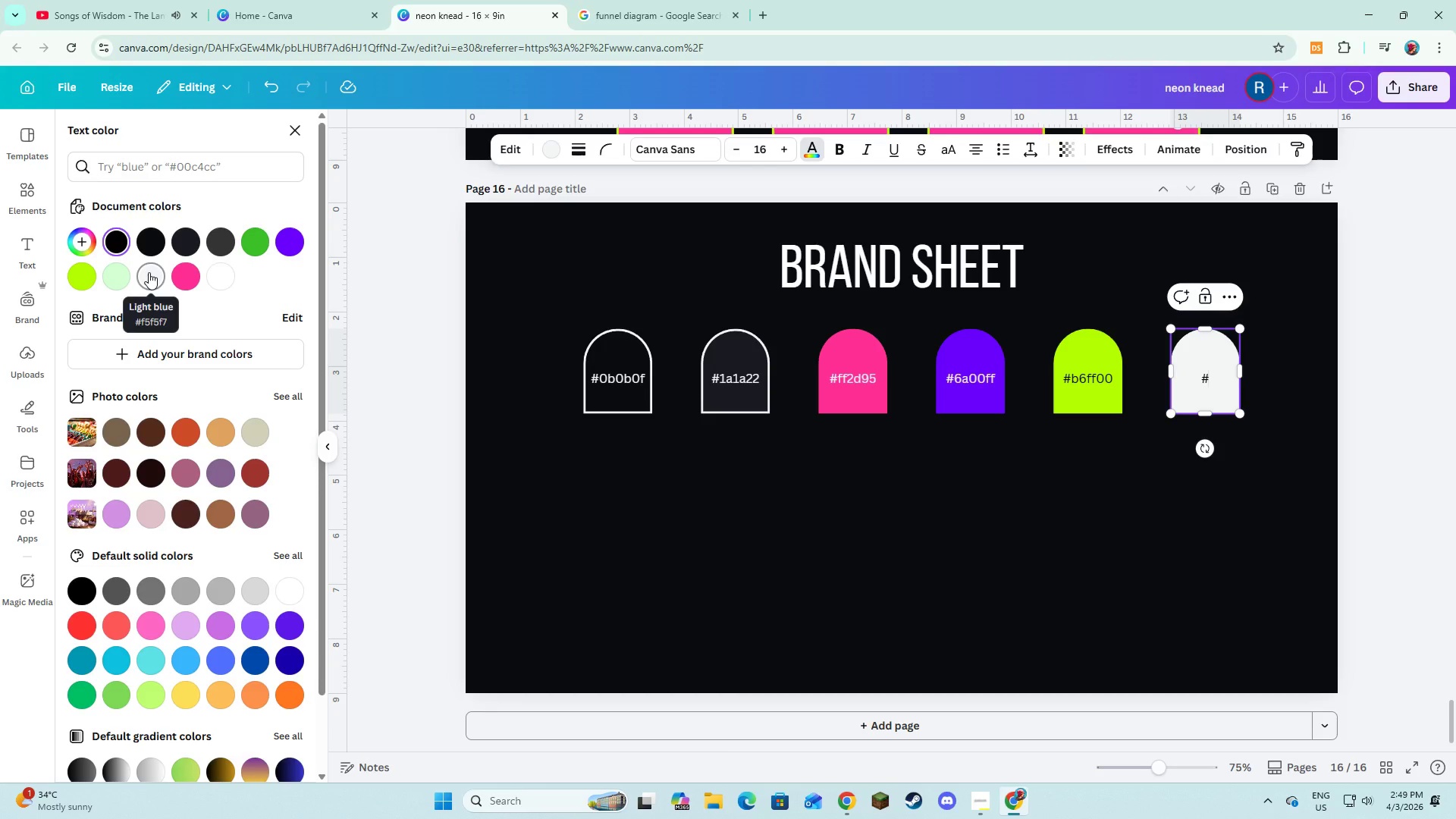 
type(f5f5)
 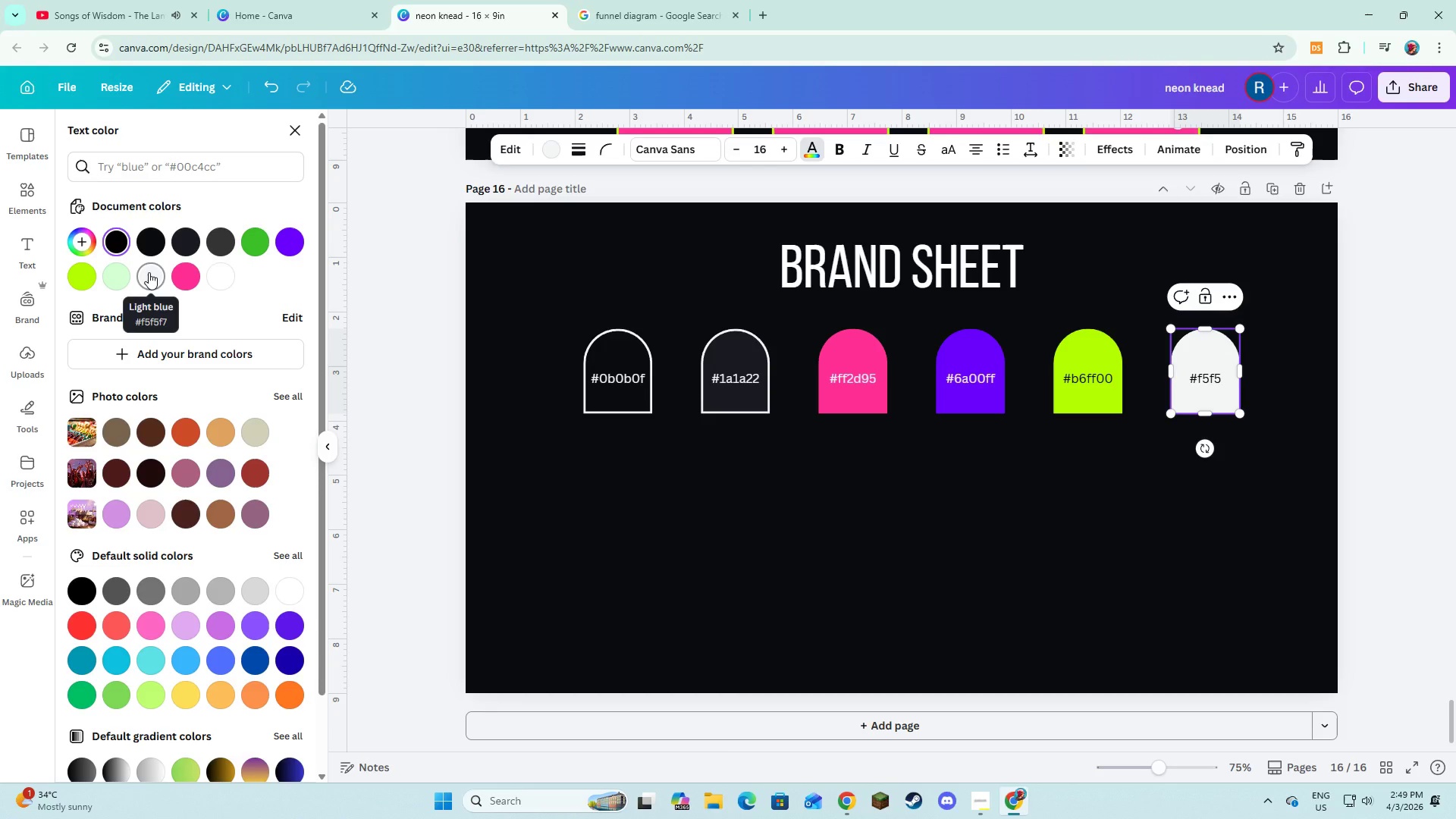 
type(f7)
 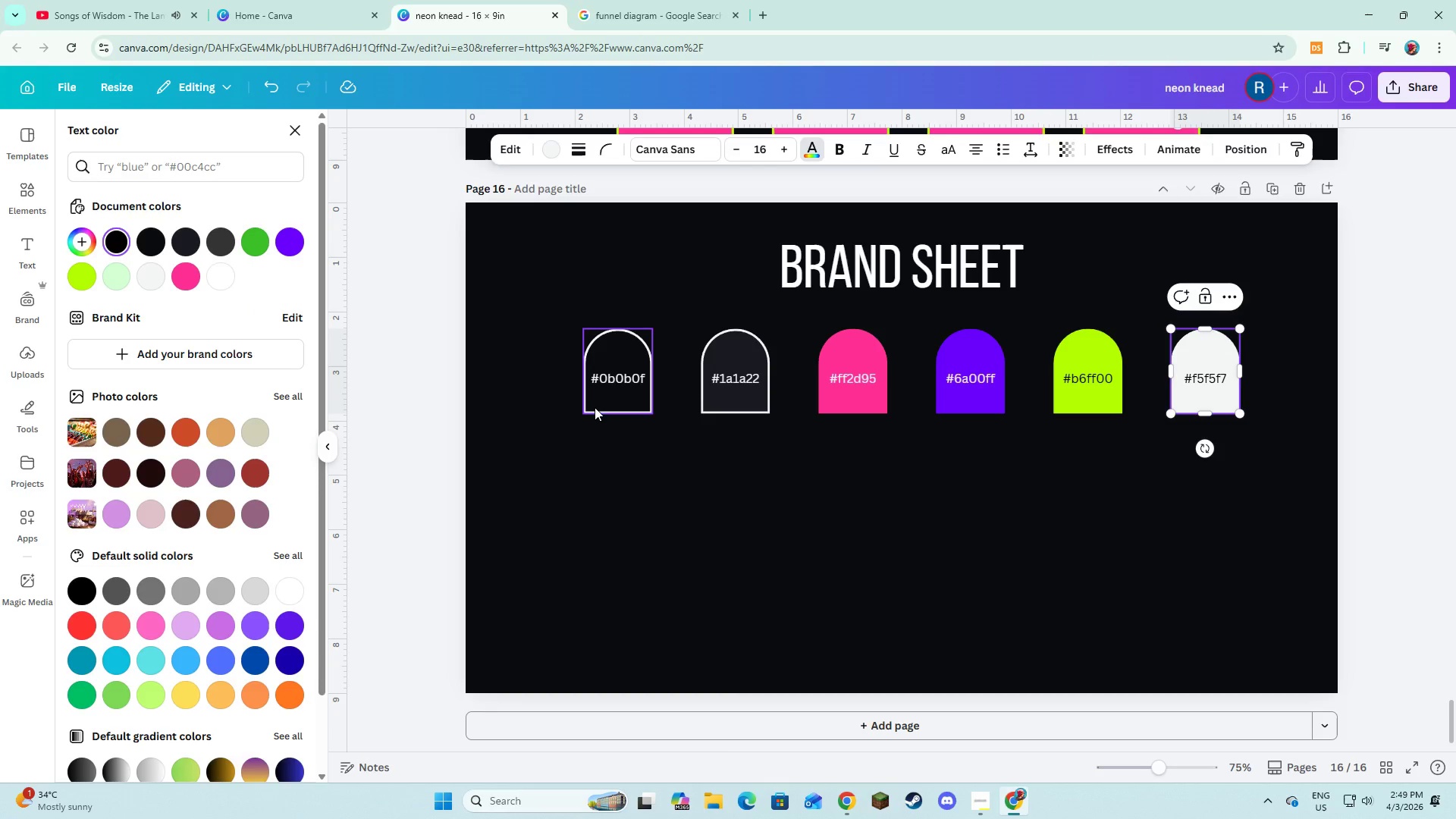 
hold_key(key=ShiftLeft, duration=1.5)
left_click([595, 405])
 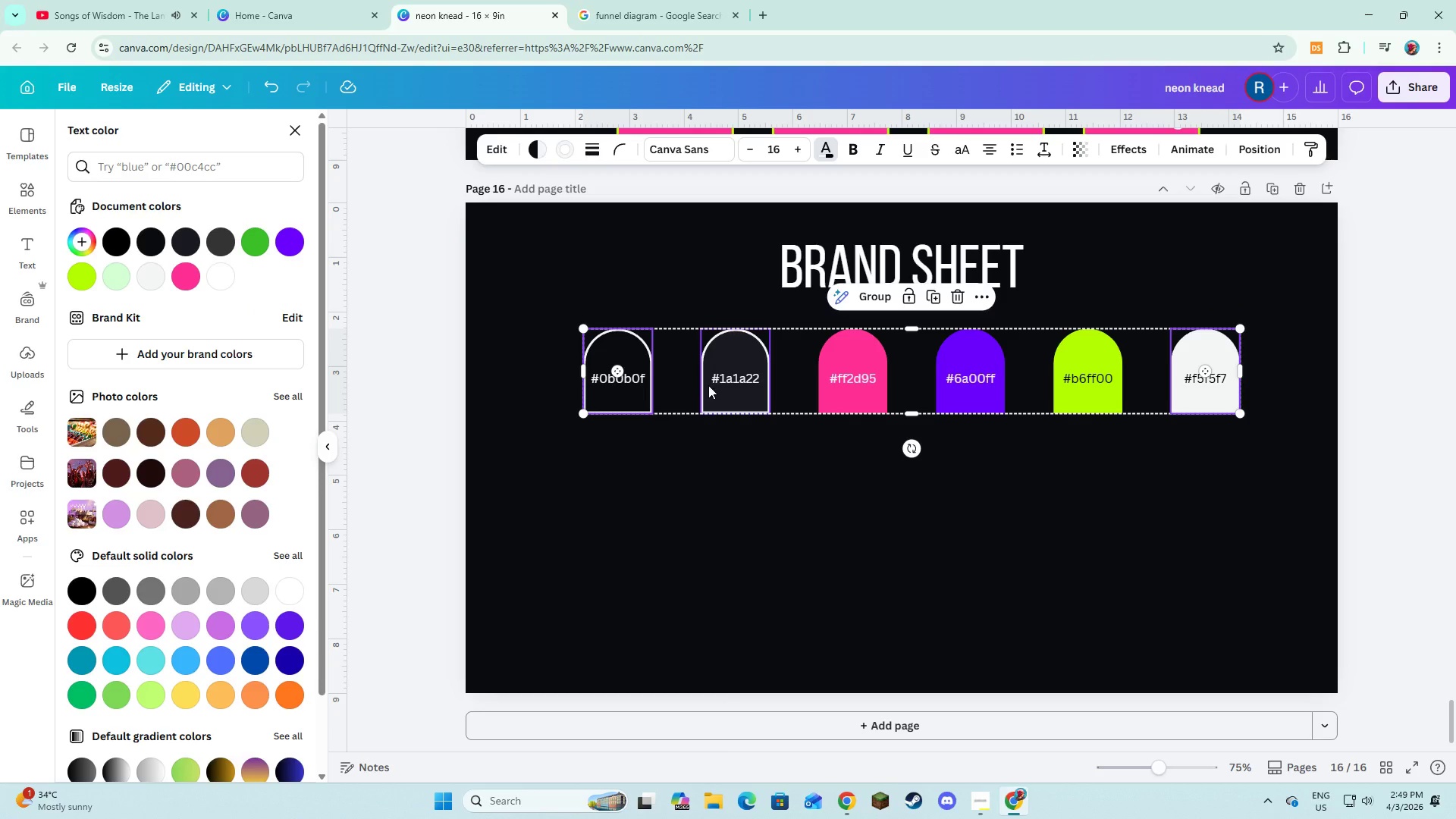 
left_click([711, 386])
 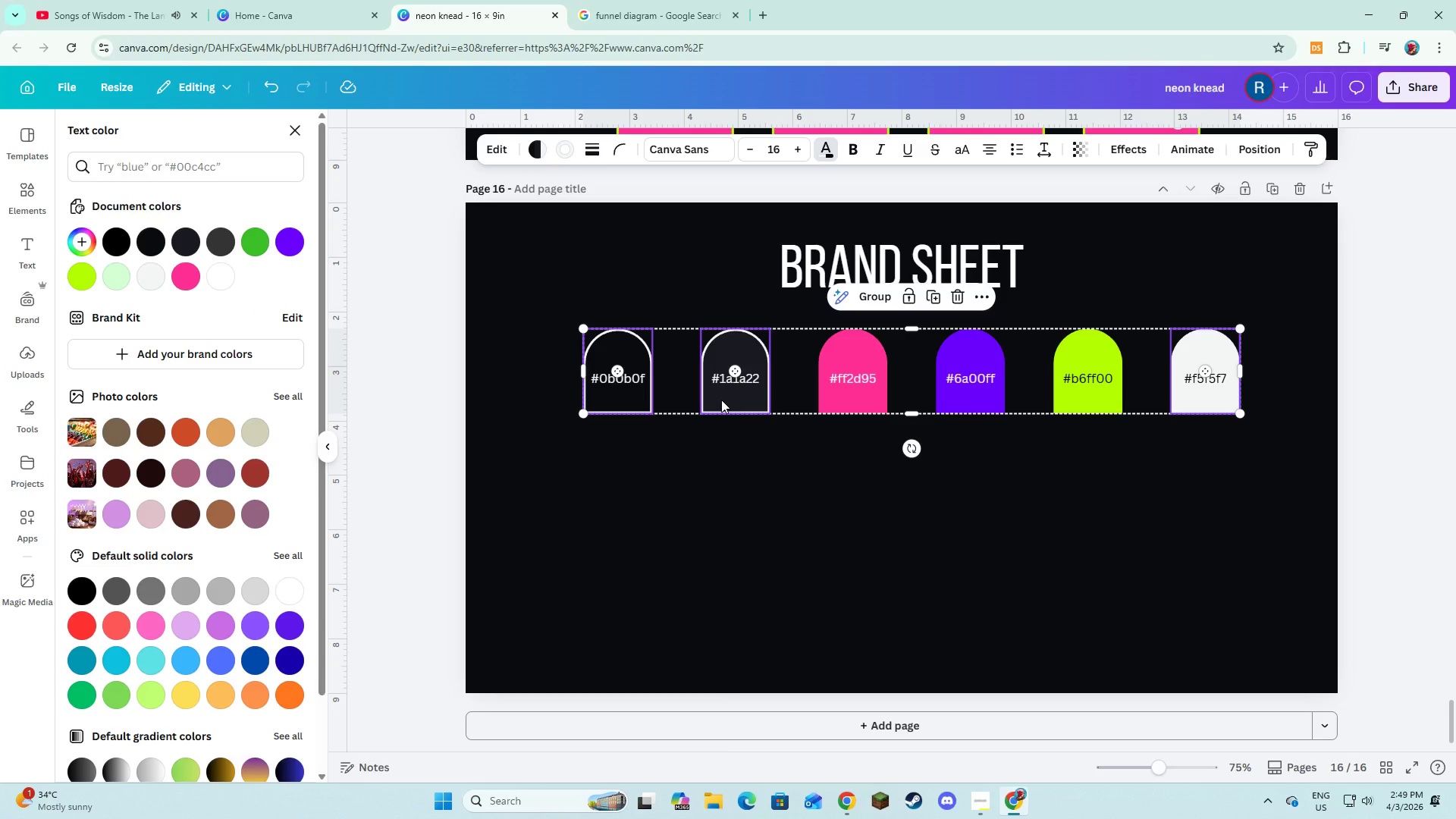 
hold_key(key=ShiftLeft, duration=1.52)
left_click([843, 403])
 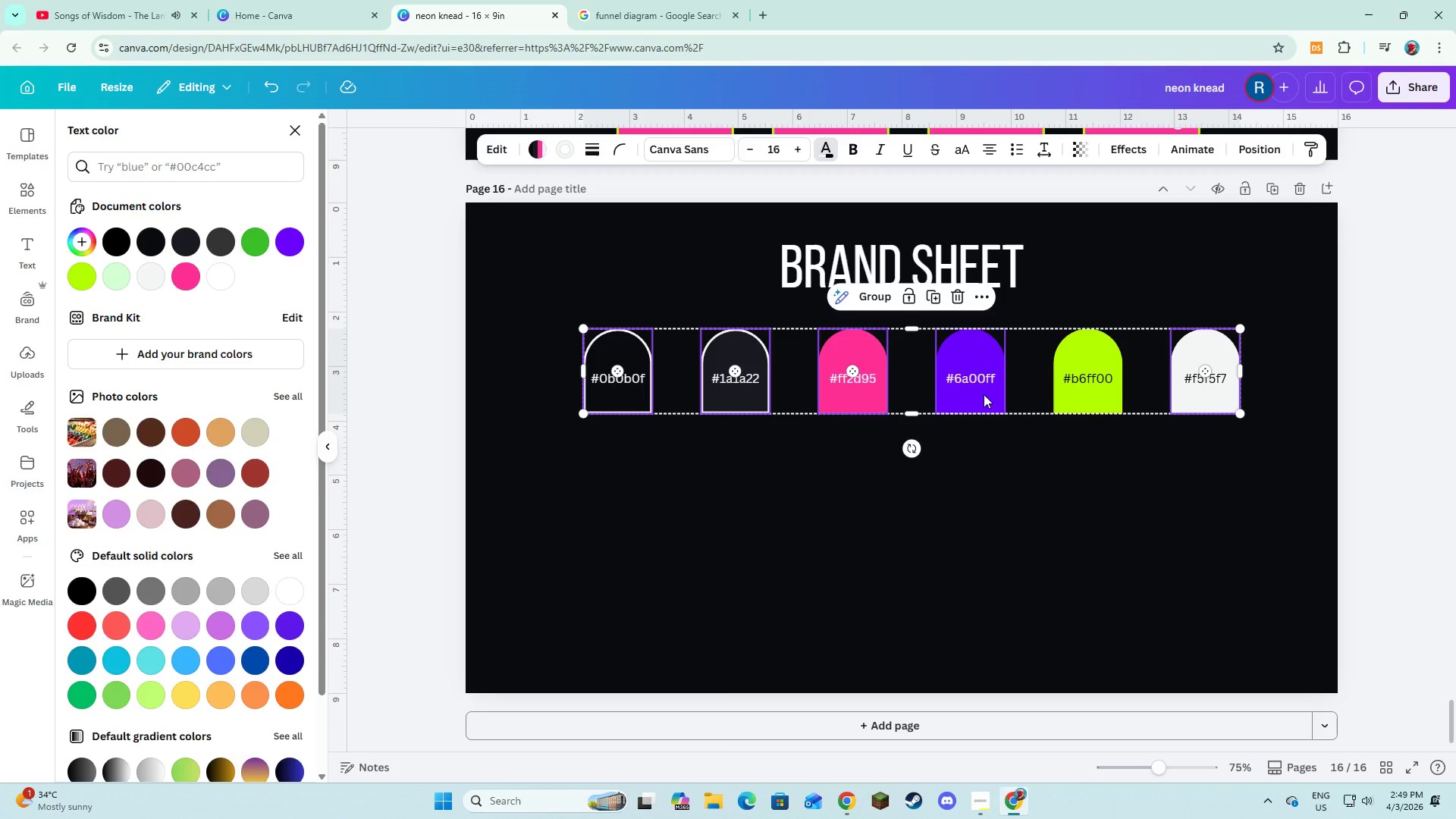 
double_click([984, 394])
 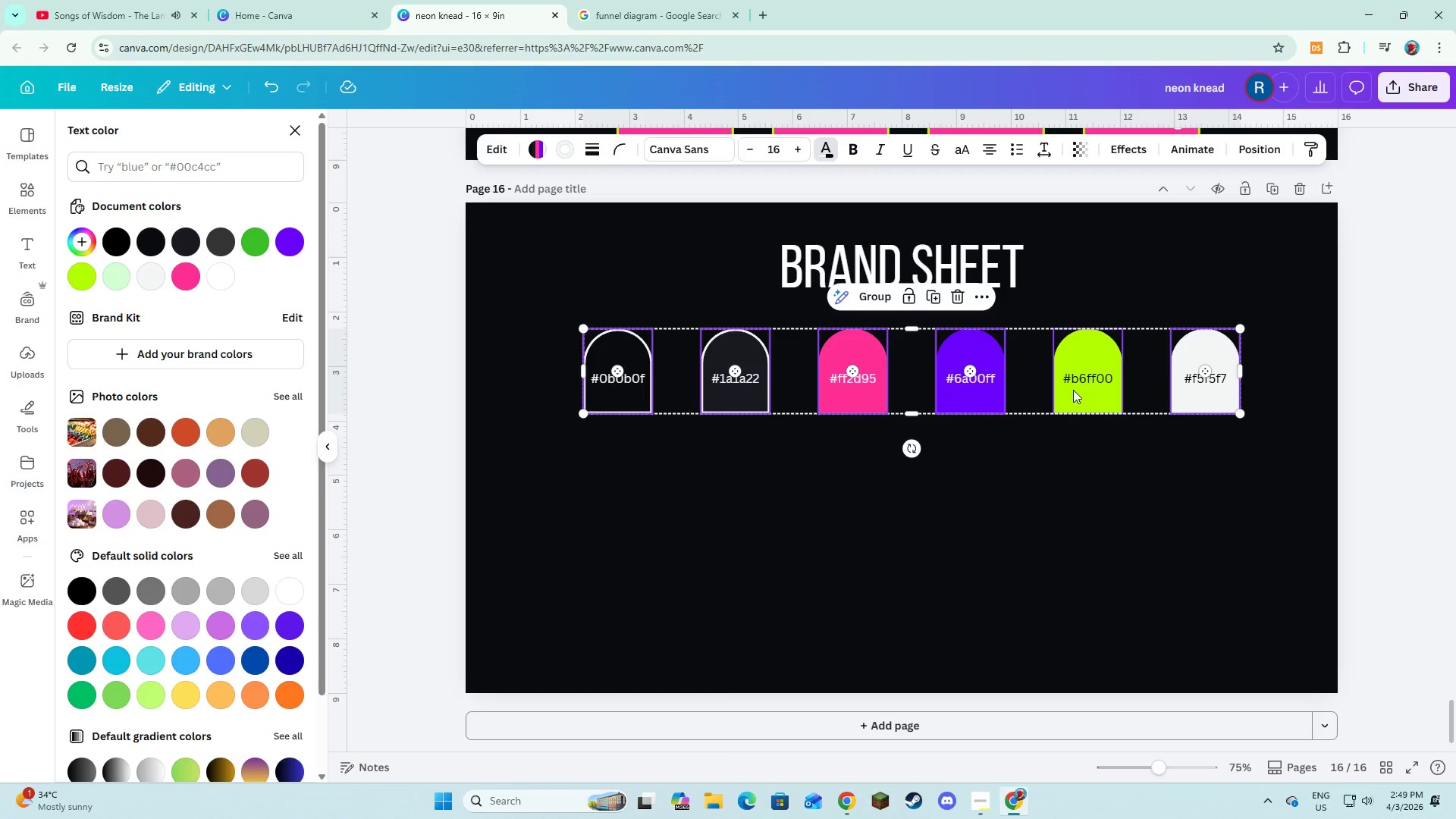 
triple_click([1073, 390])
 